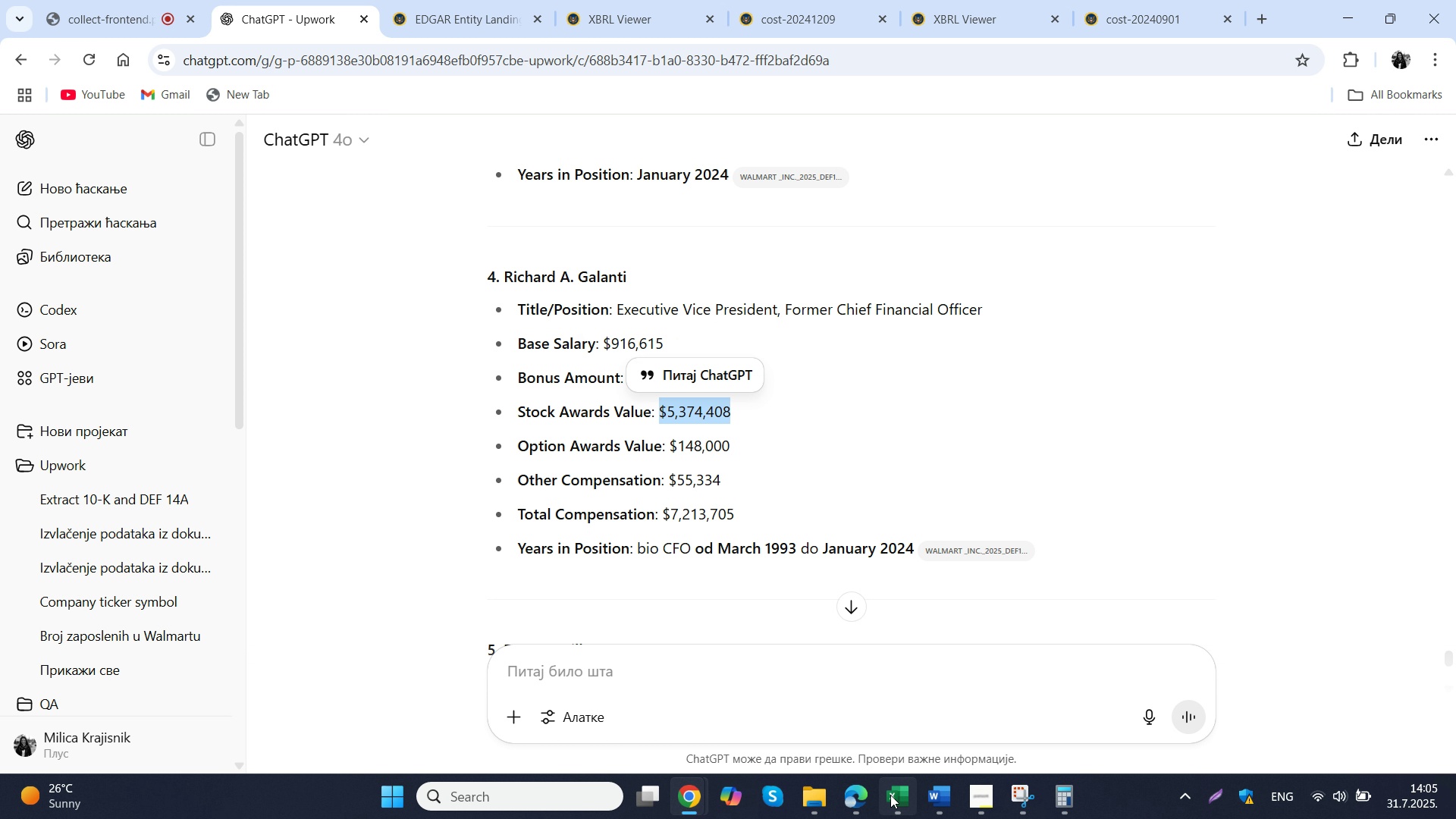 
left_click([890, 795])
 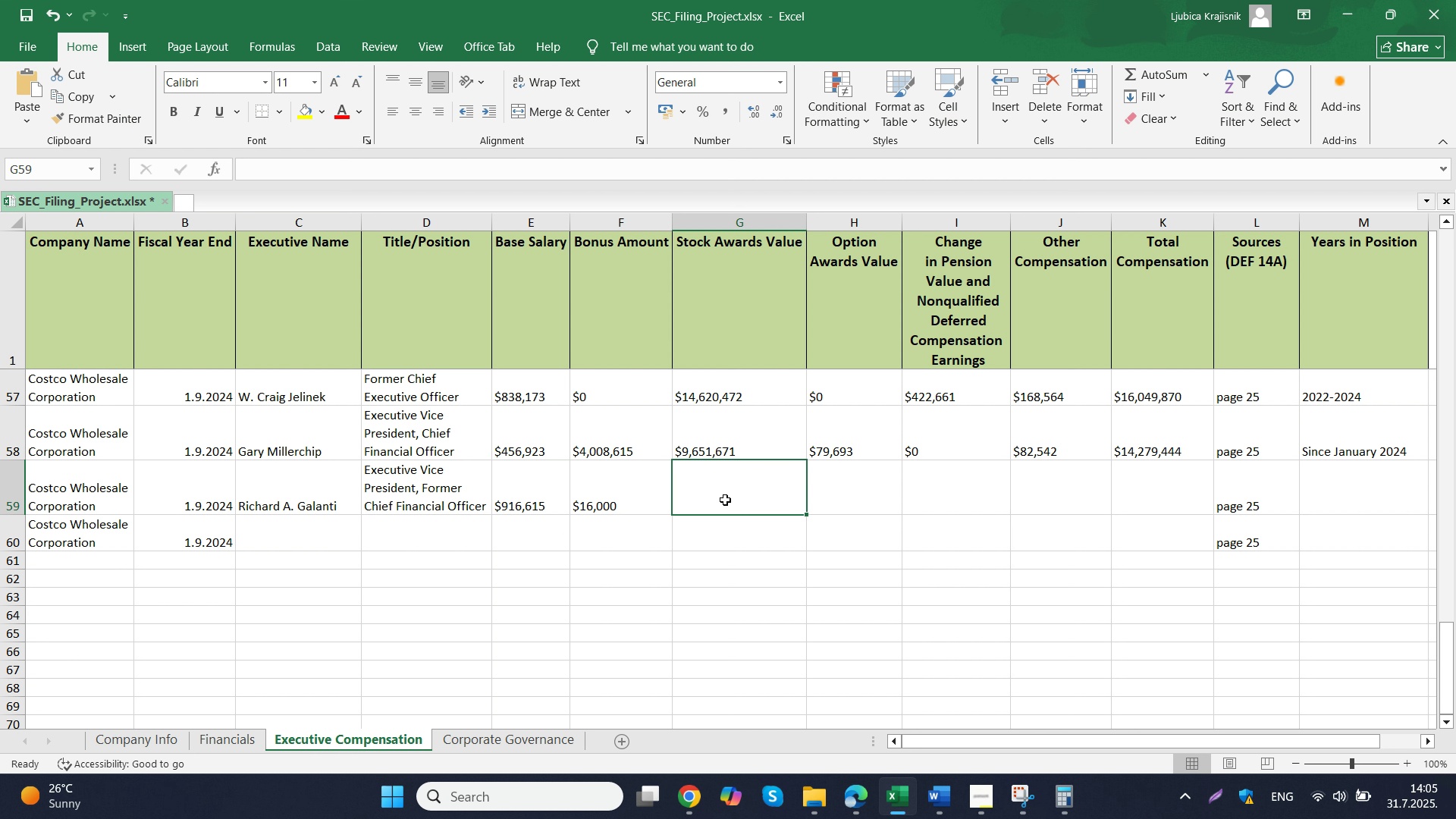 
left_click([725, 500])
 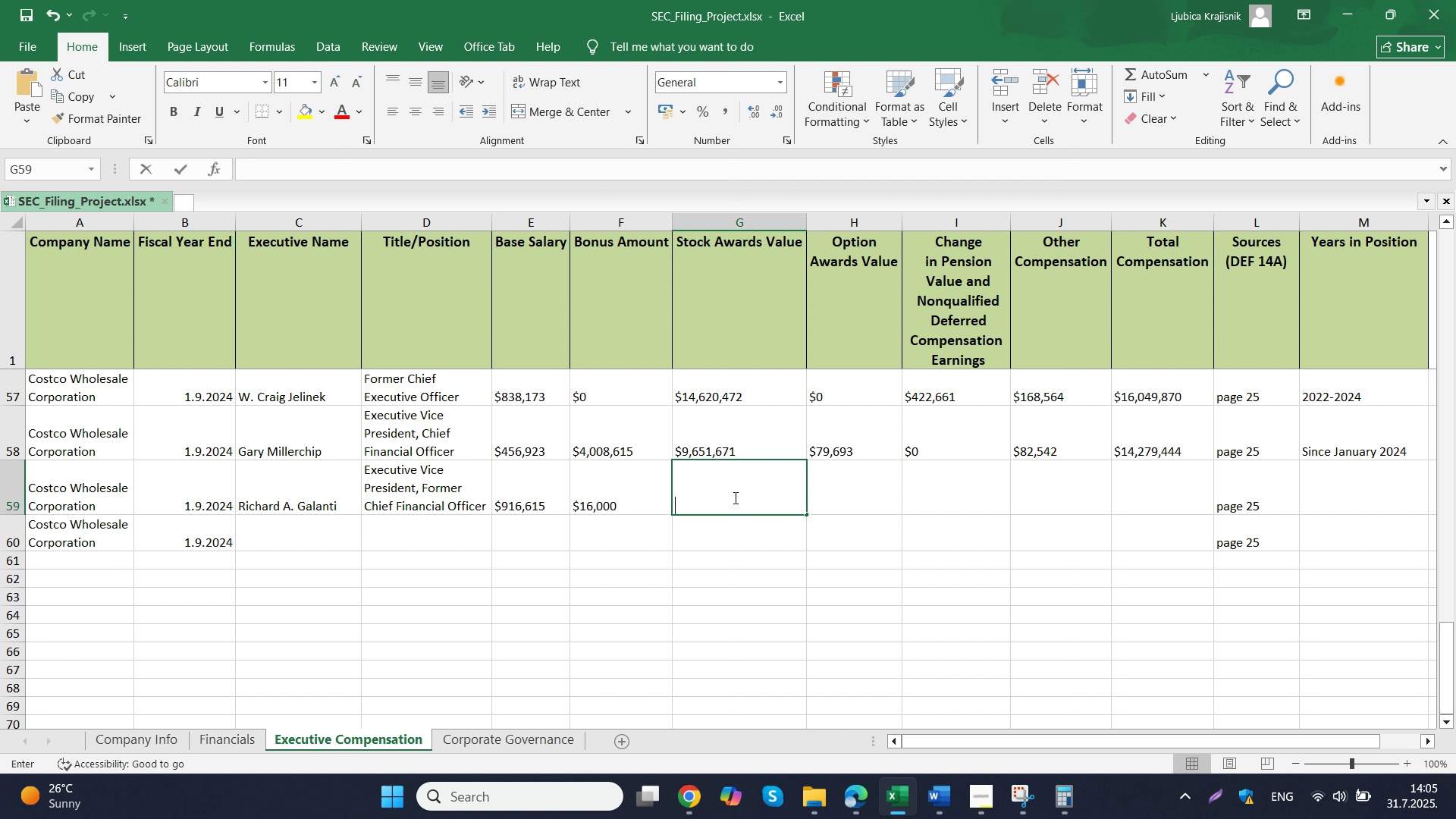 
key(Control+ControlLeft)
 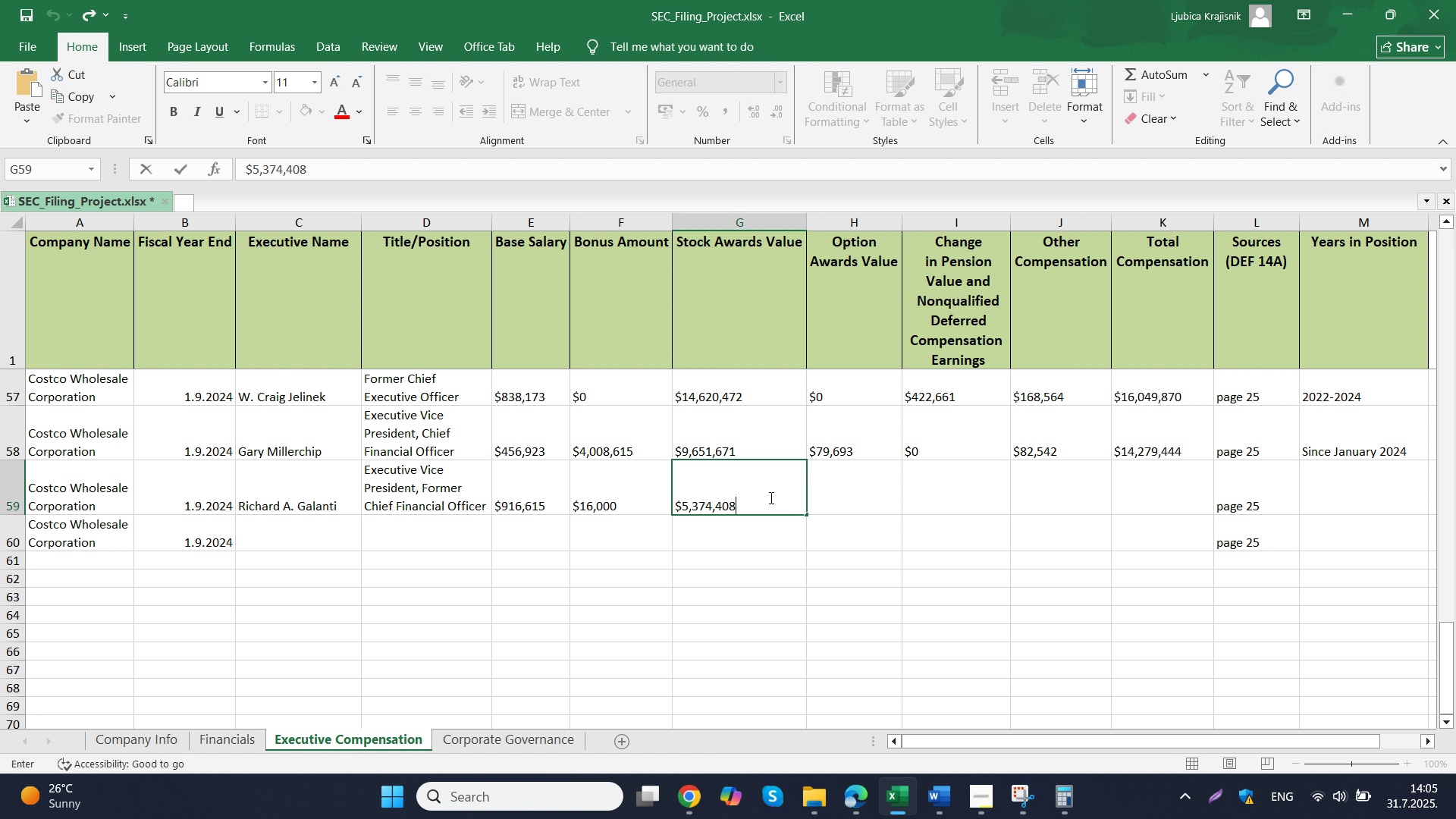 
double_click([725, 500])
 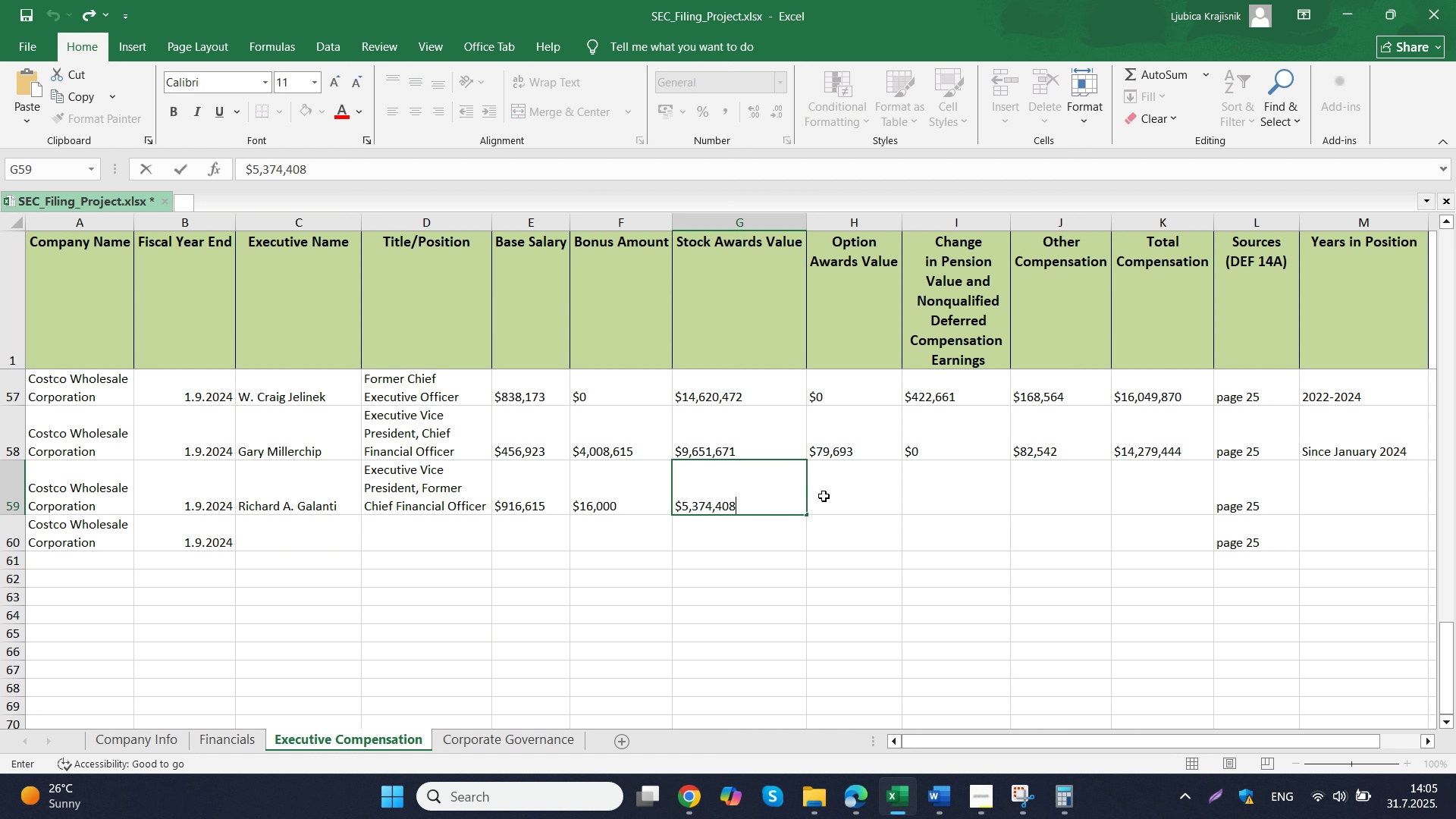 
key(Control+V)
 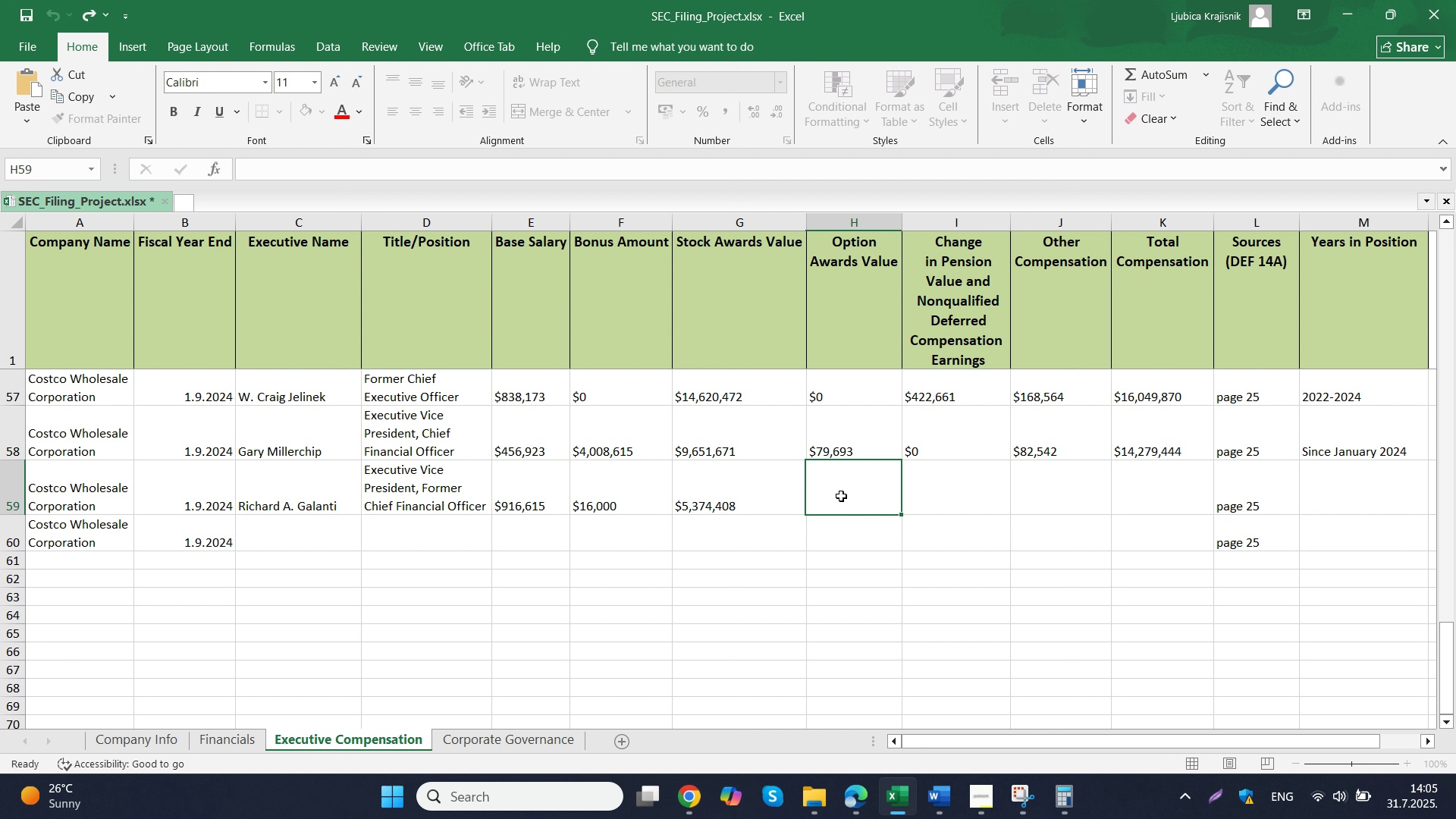 
triple_click([841, 496])
 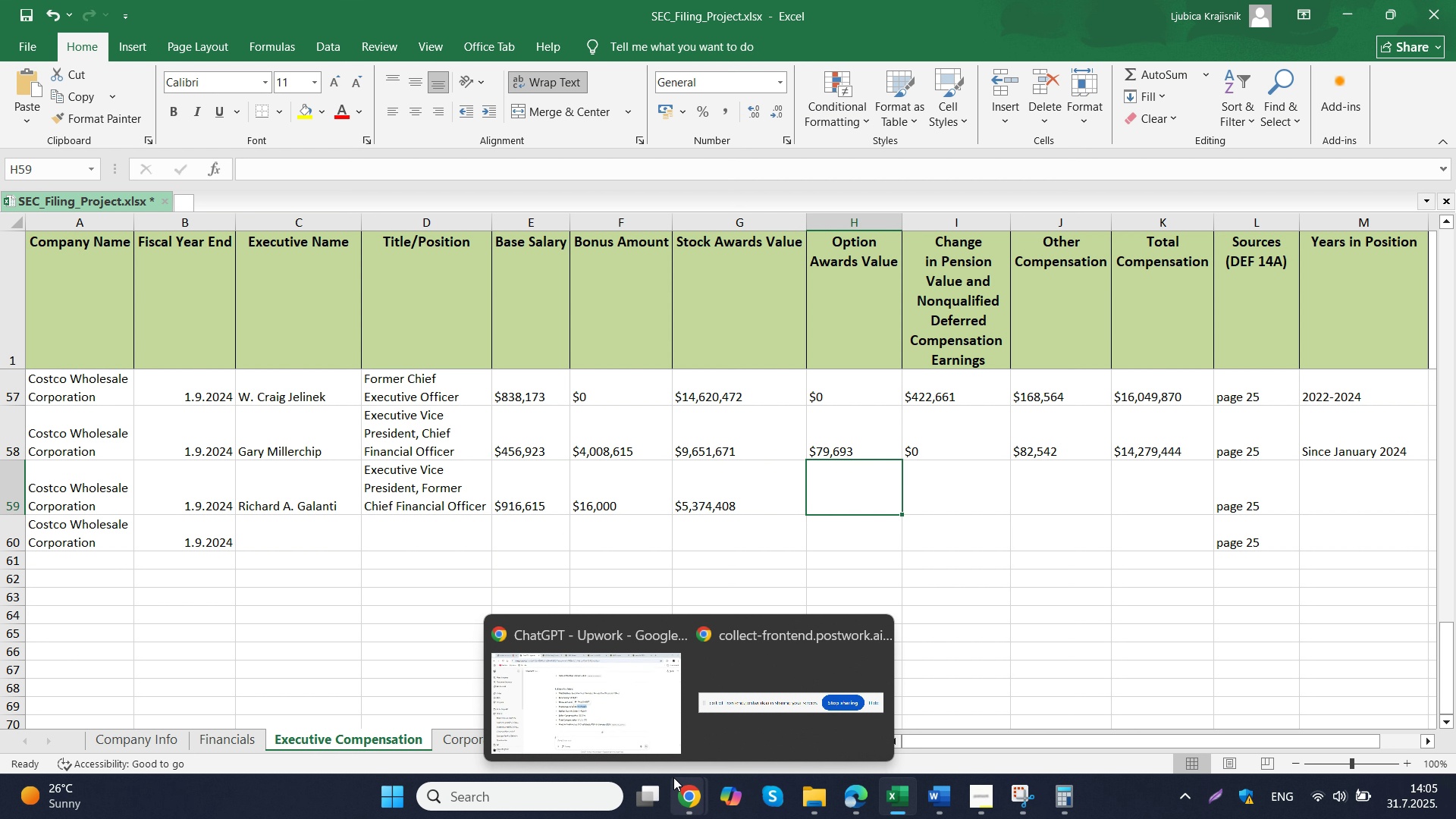 
left_click([628, 723])
 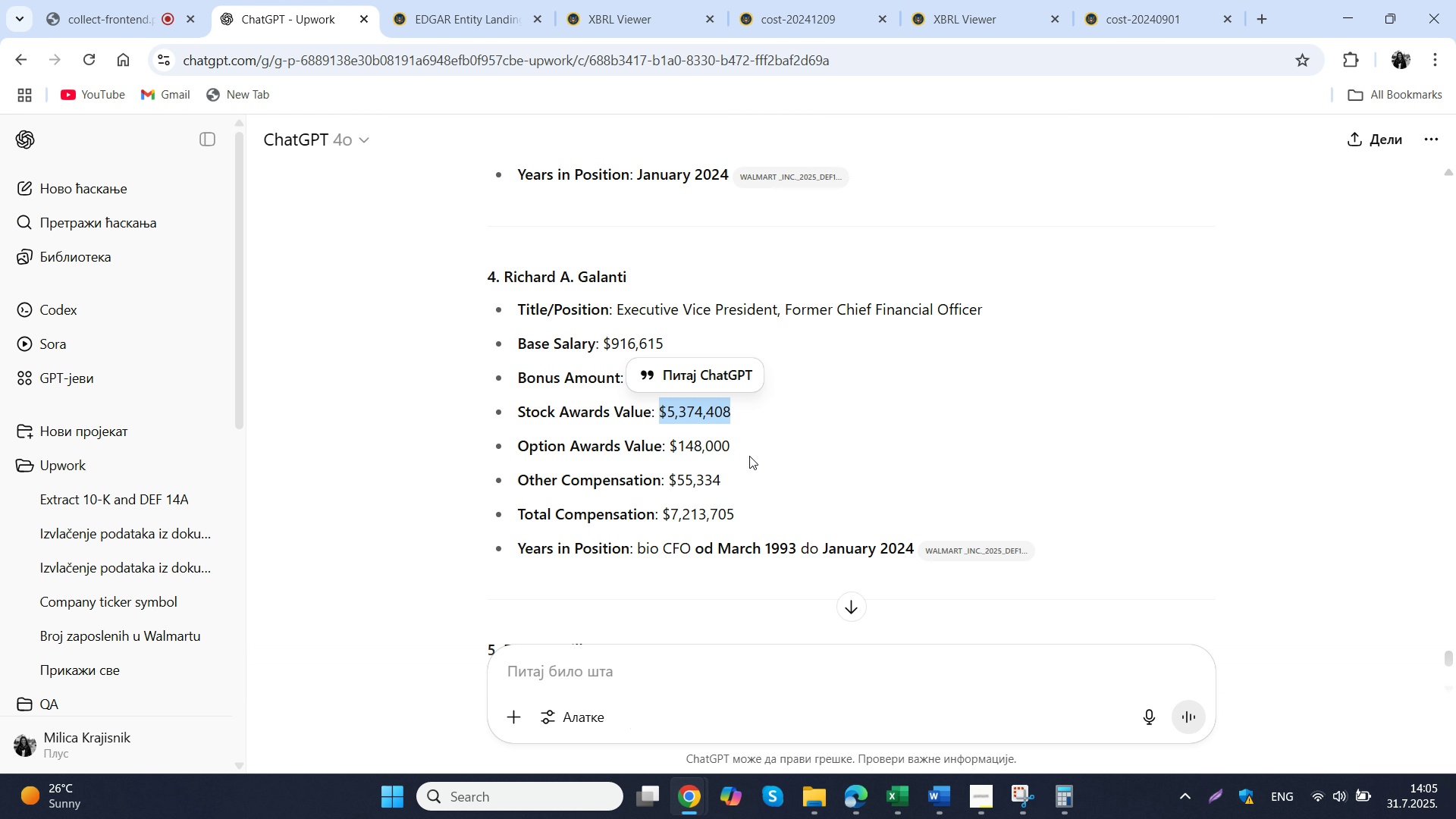 
left_click_drag(start_coordinate=[748, 450], to_coordinate=[669, 450])
 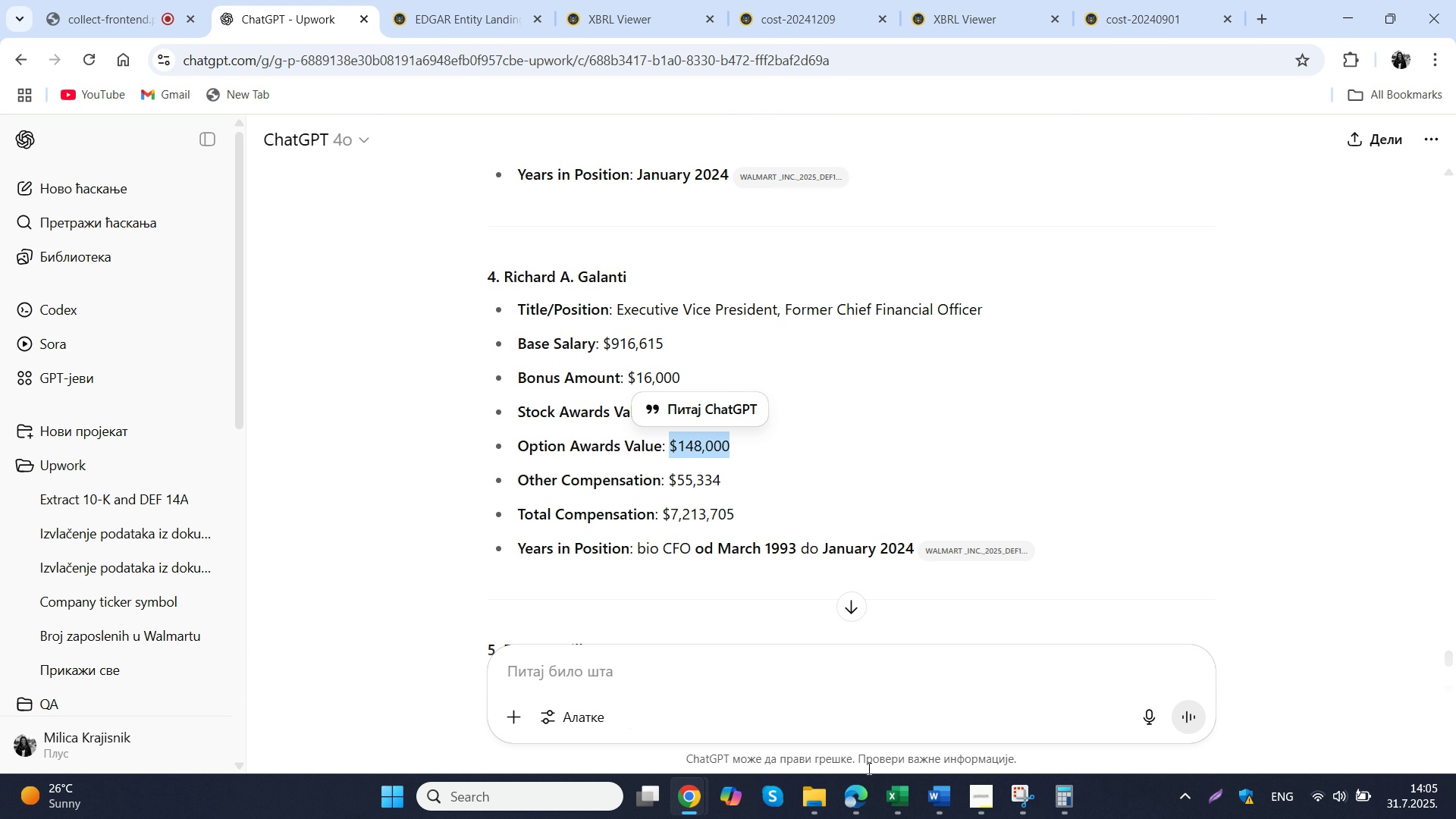 
key(Control+ControlLeft)
 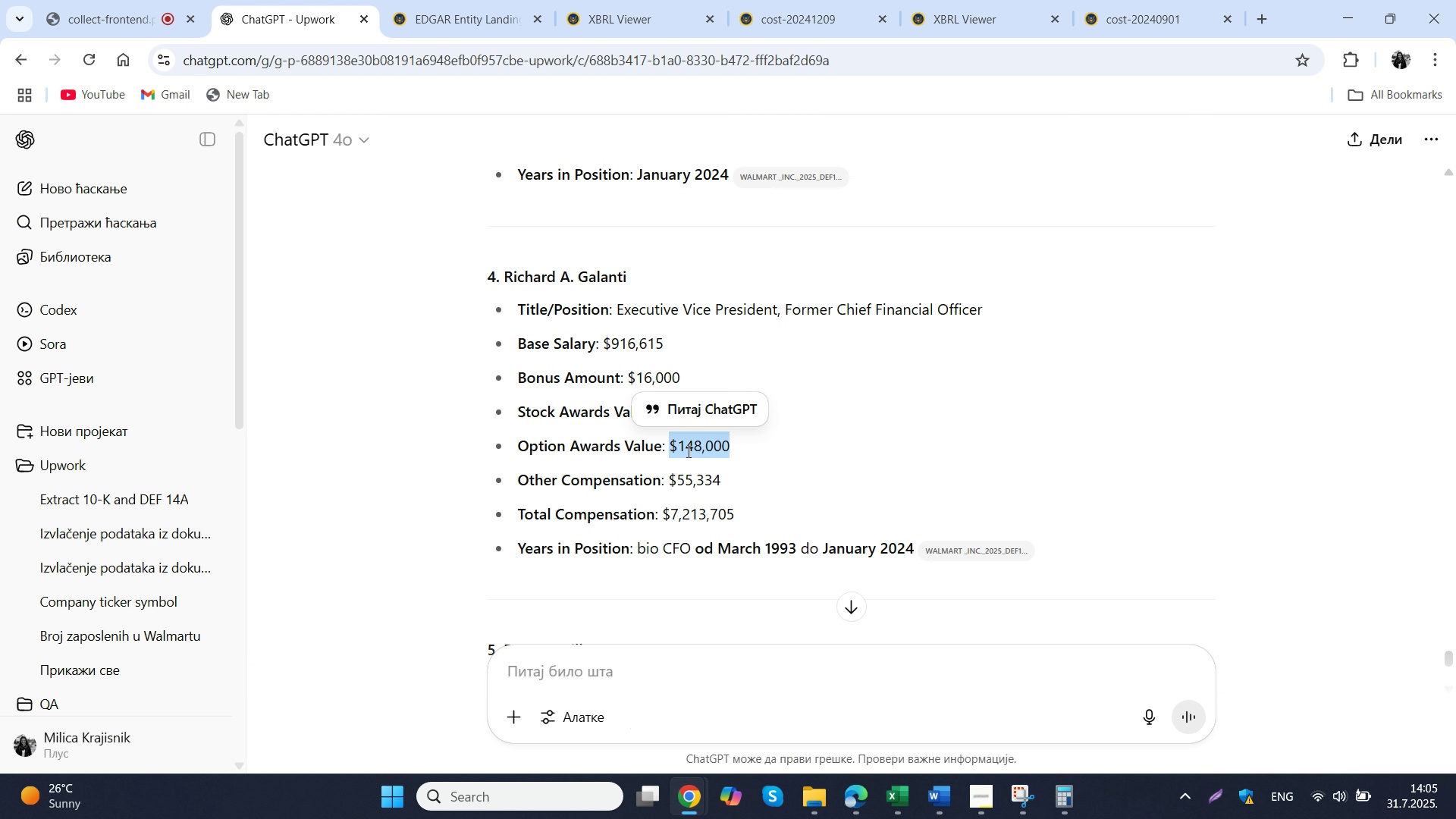 
key(Control+C)
 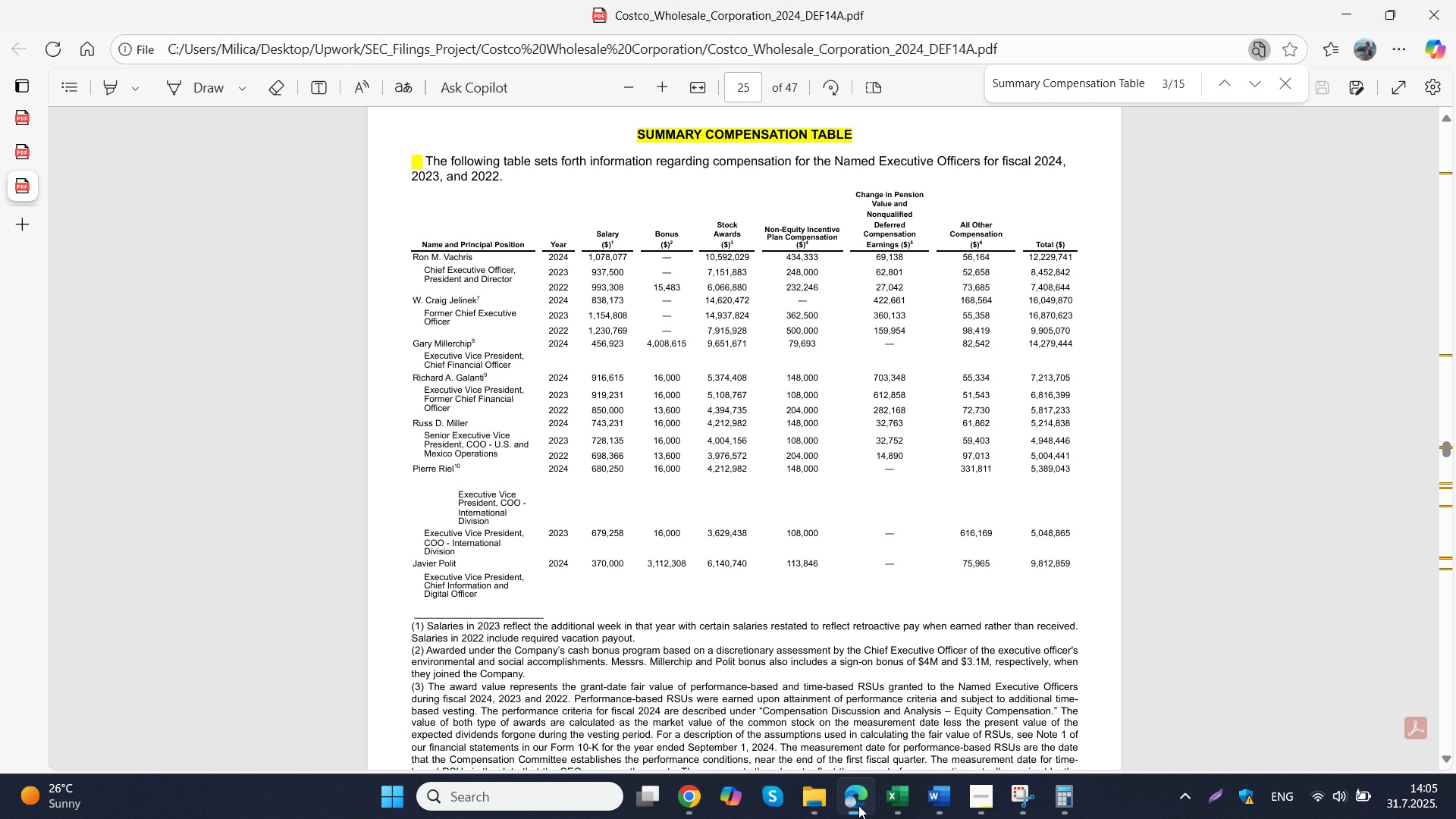 
wait(9.11)
 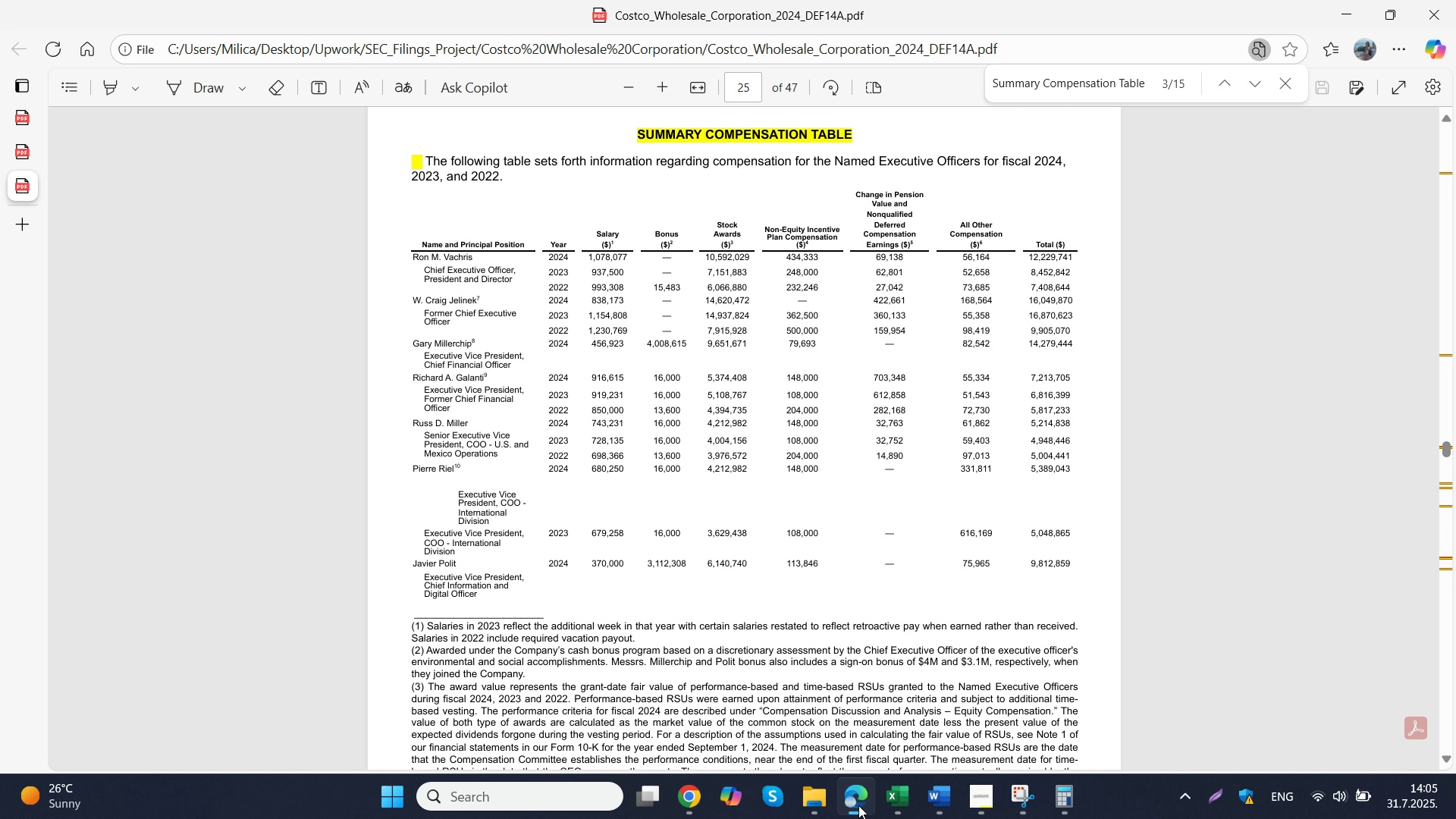 
left_click([912, 792])
 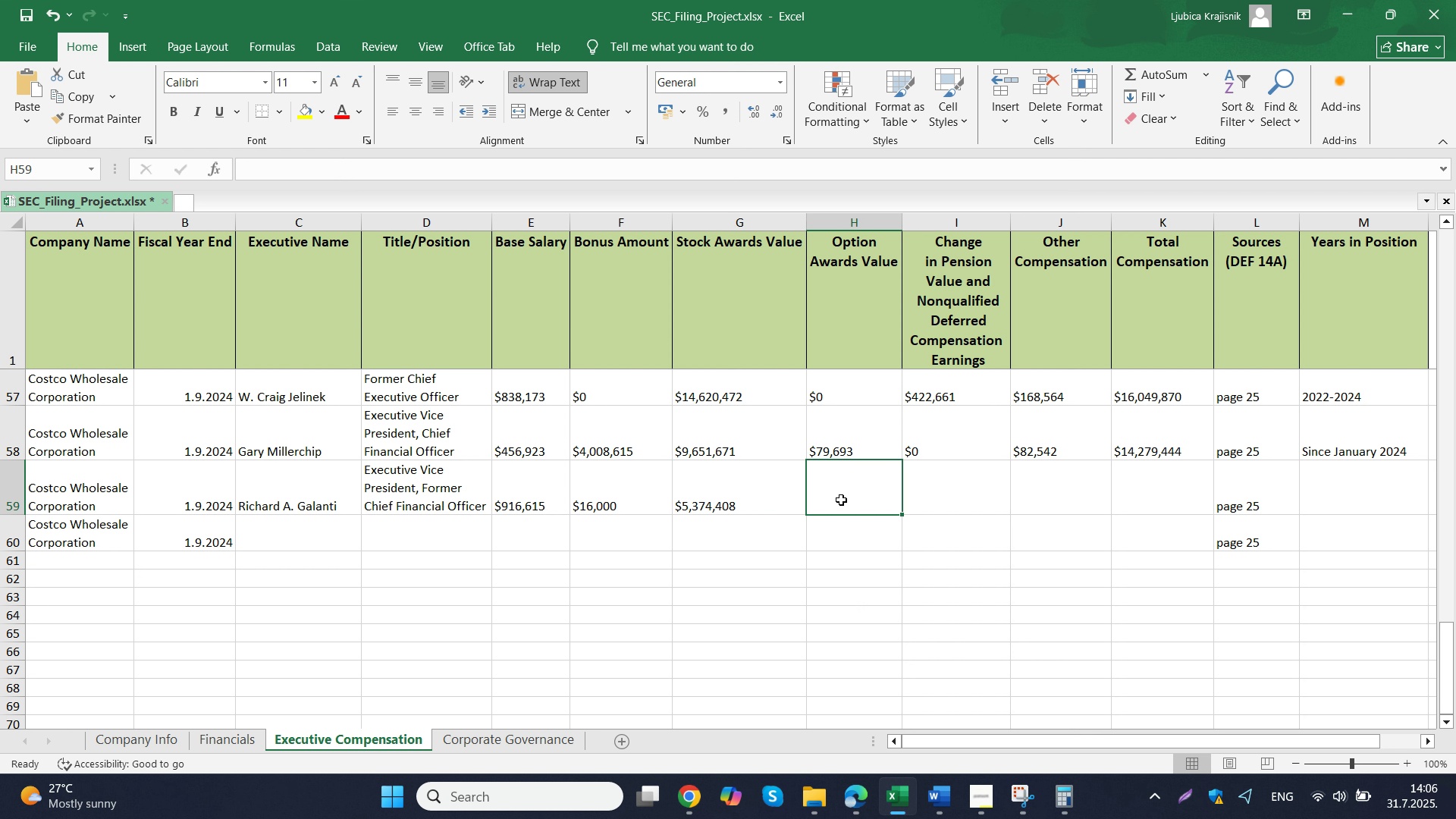 
double_click([841, 500])
 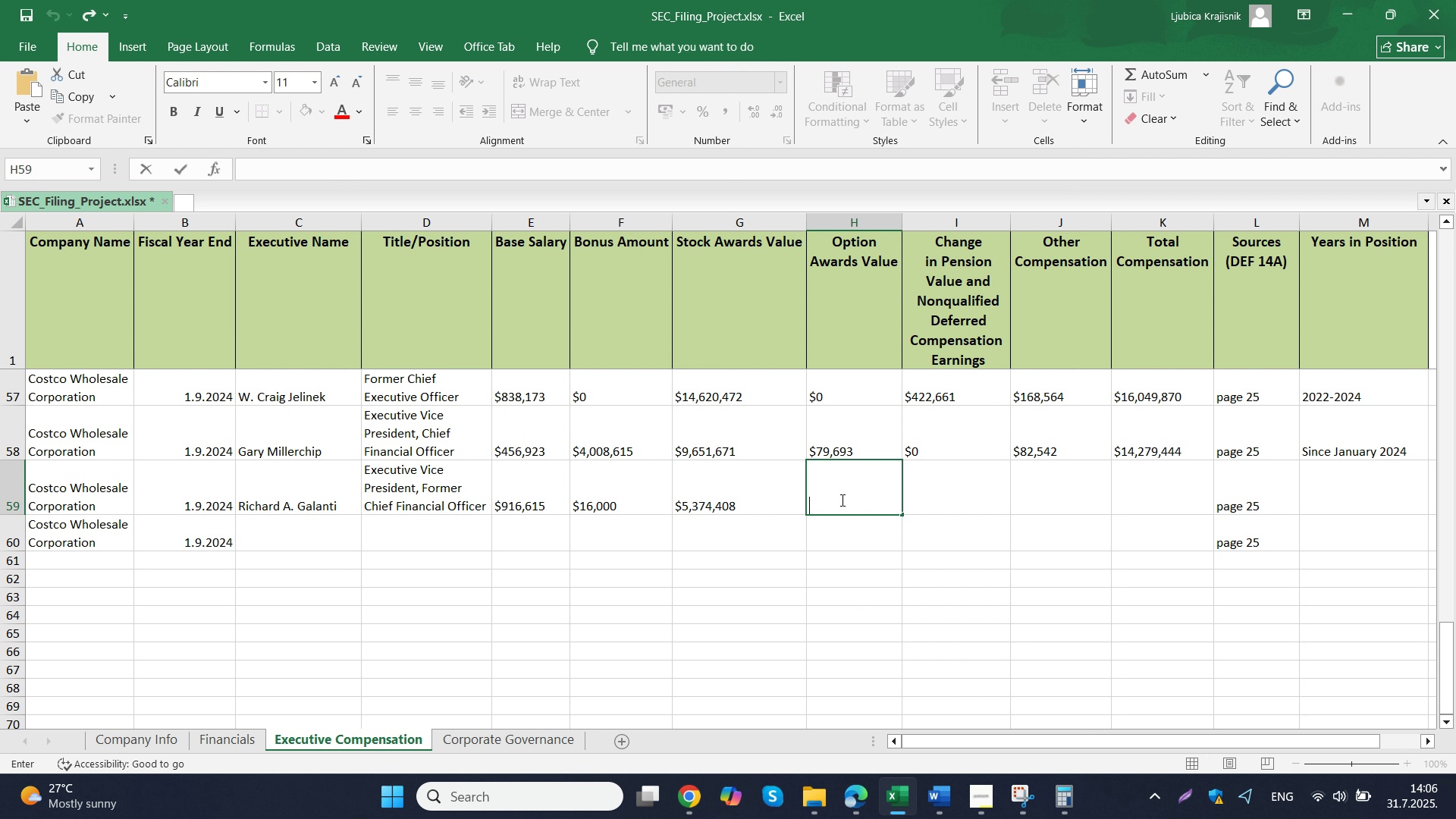 
key(Control+V)
 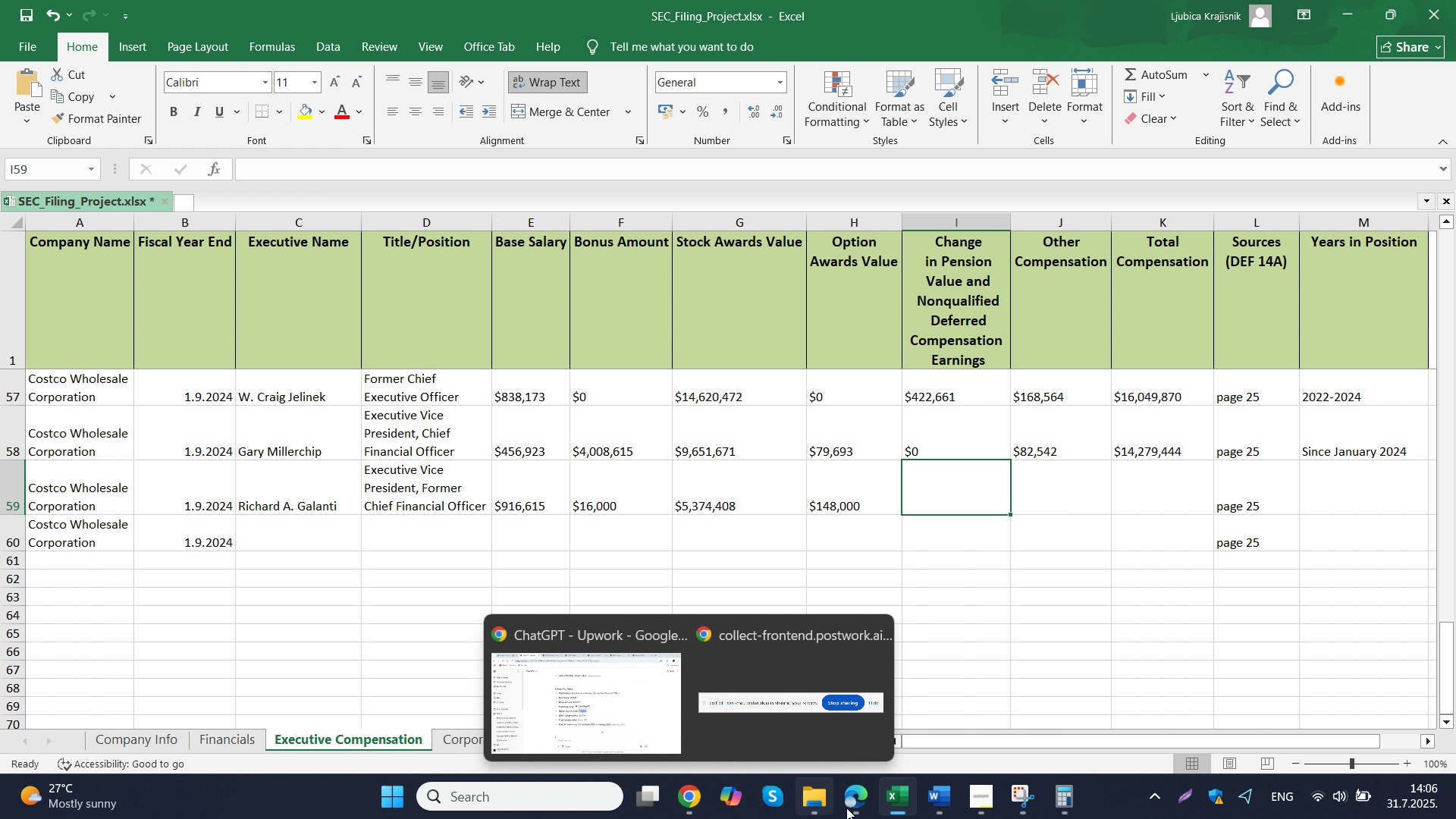 
left_click([915, 497])
 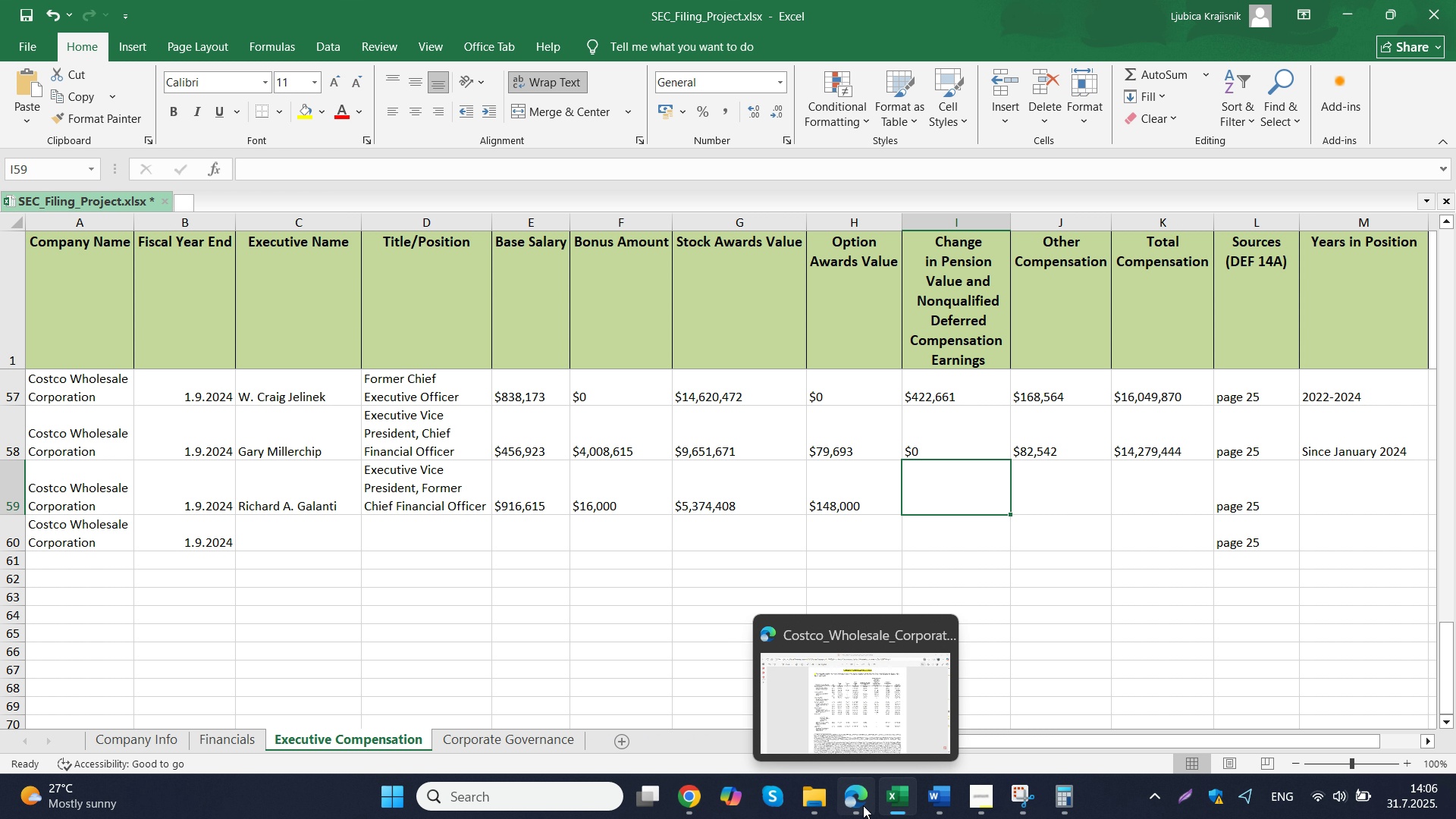 
left_click([863, 805])
 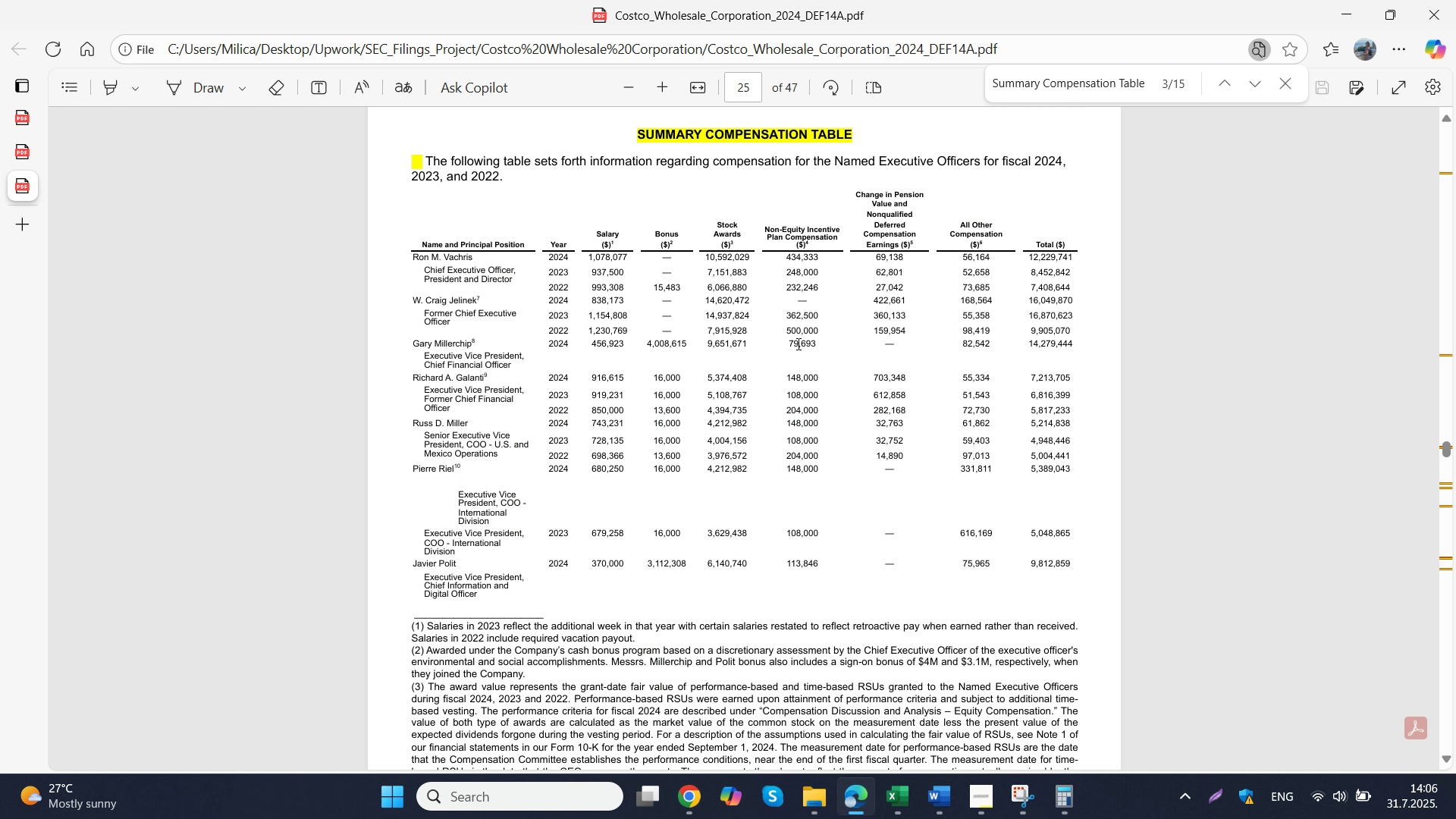 
wait(7.98)
 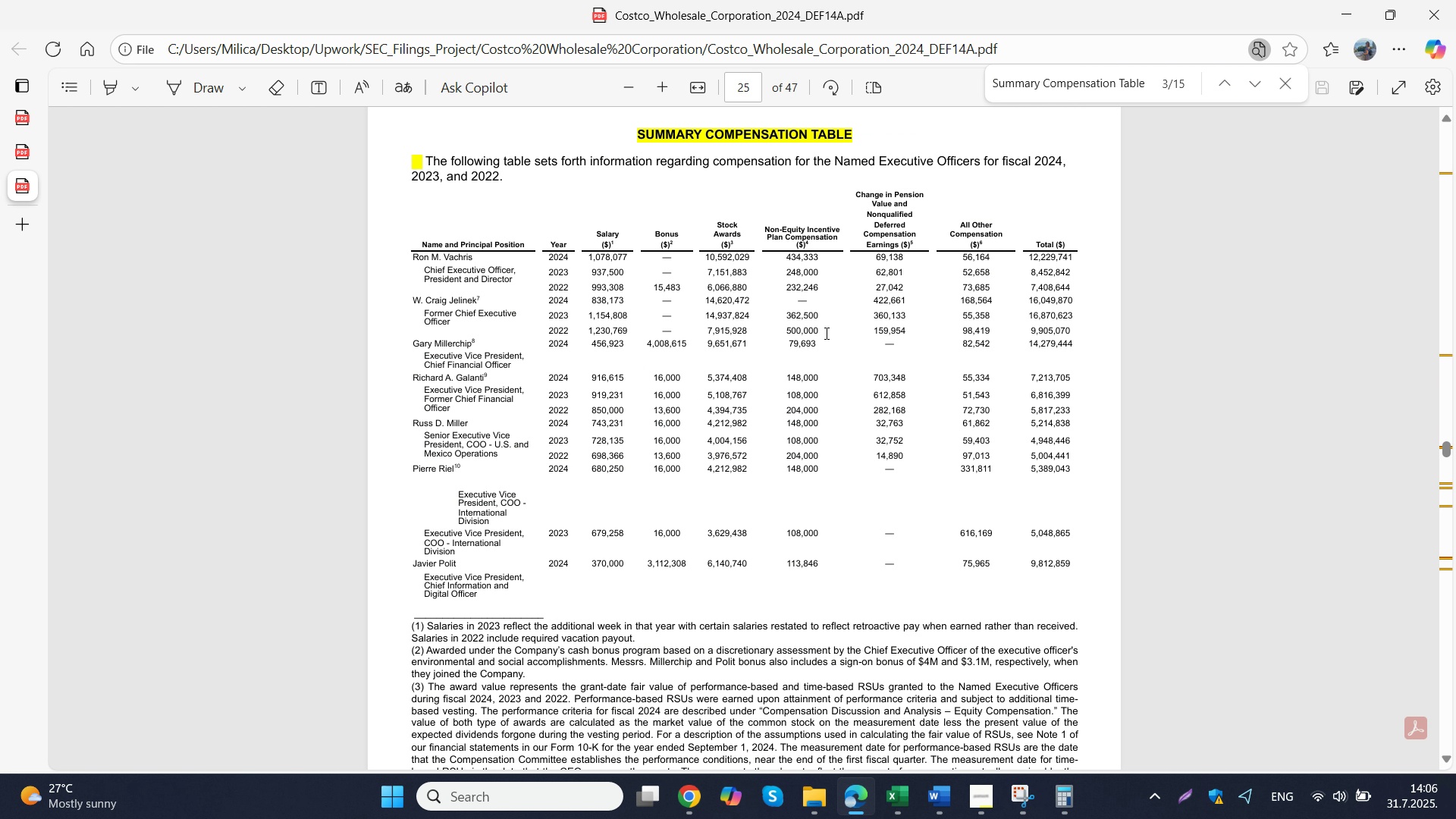 
mouse_move([632, 654])
 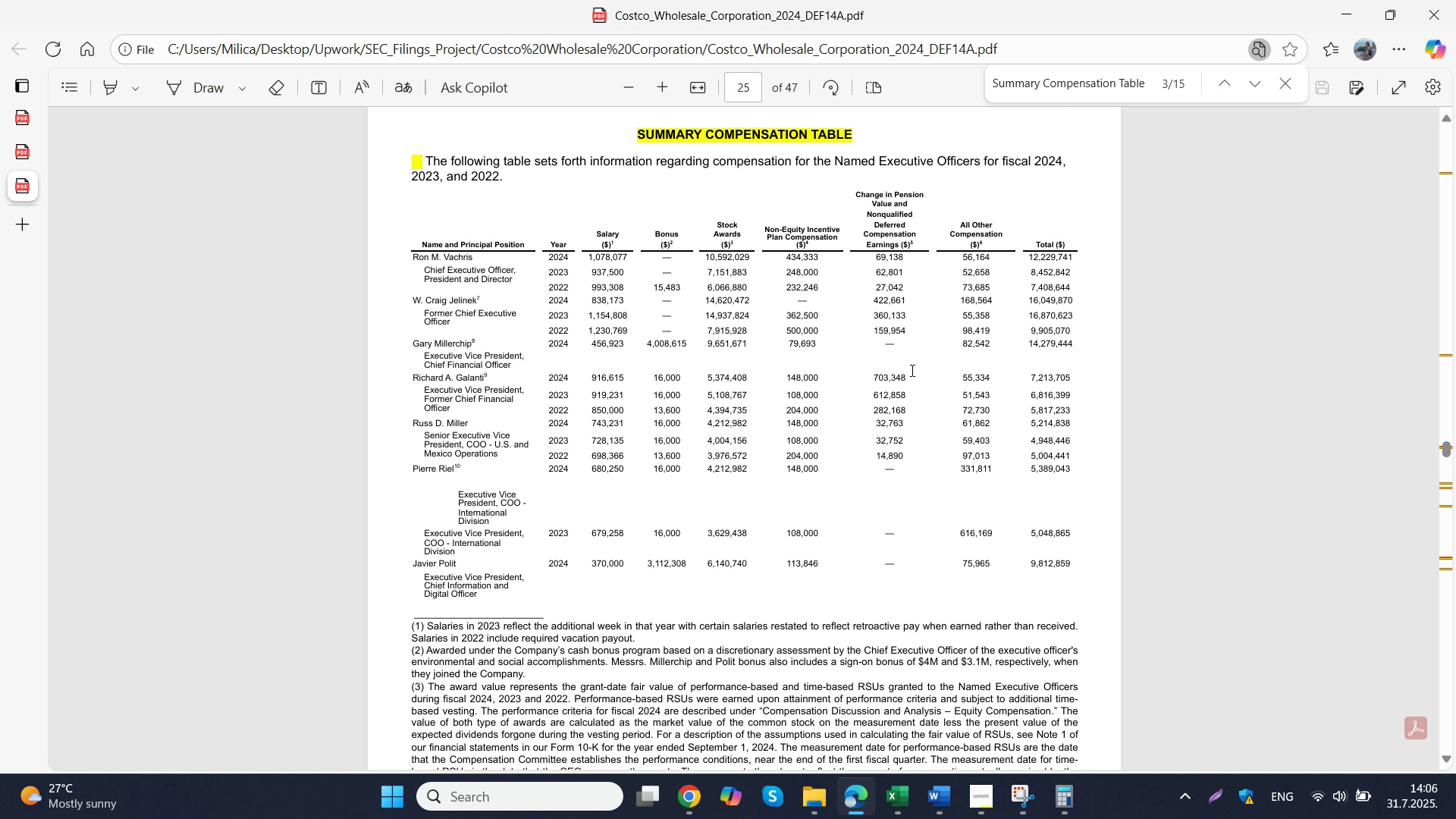 
left_click_drag(start_coordinate=[908, 372], to_coordinate=[871, 375])
 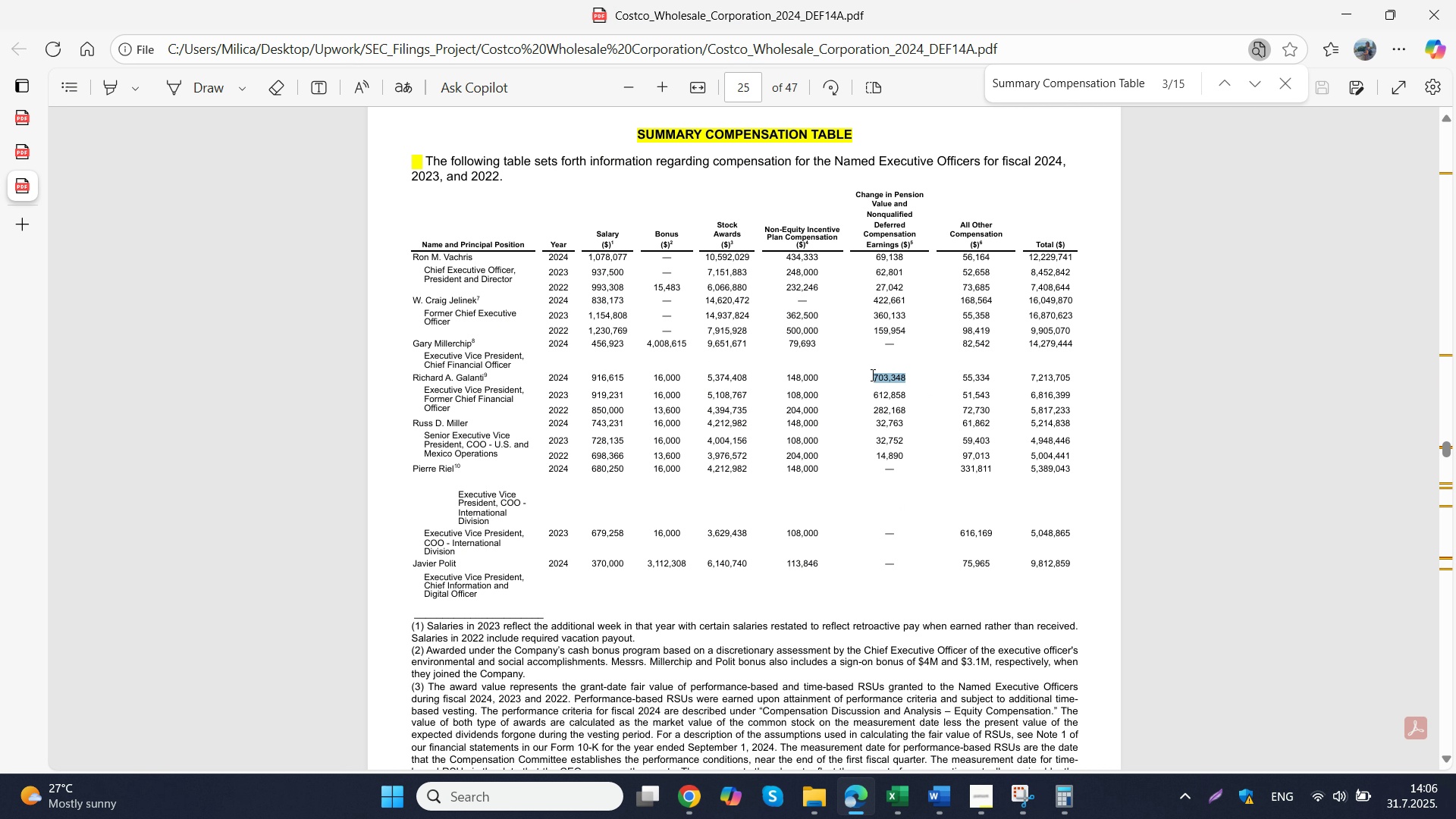 
key(Control+ControlLeft)
 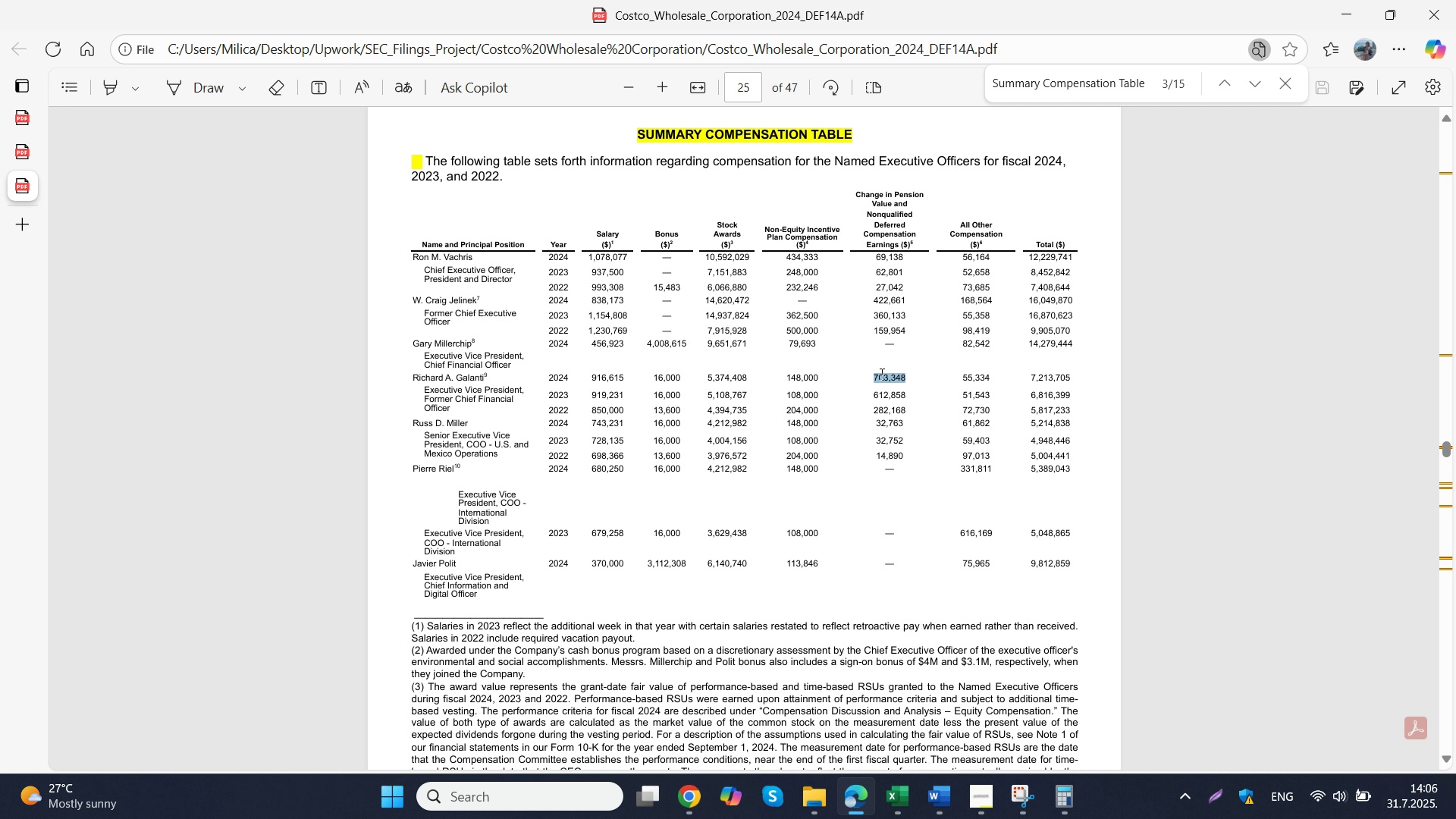 
key(Control+C)
 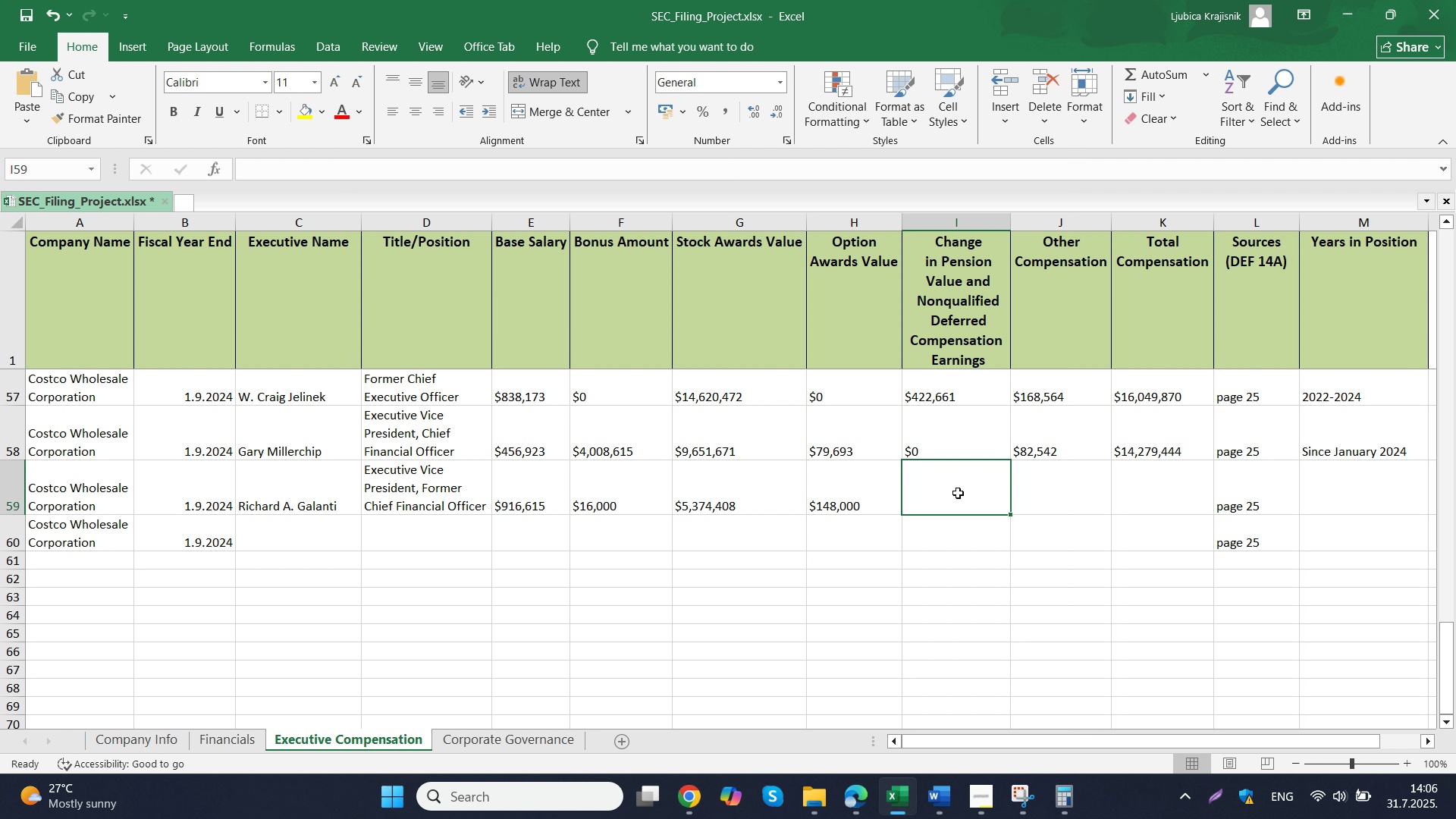 
double_click([958, 493])
 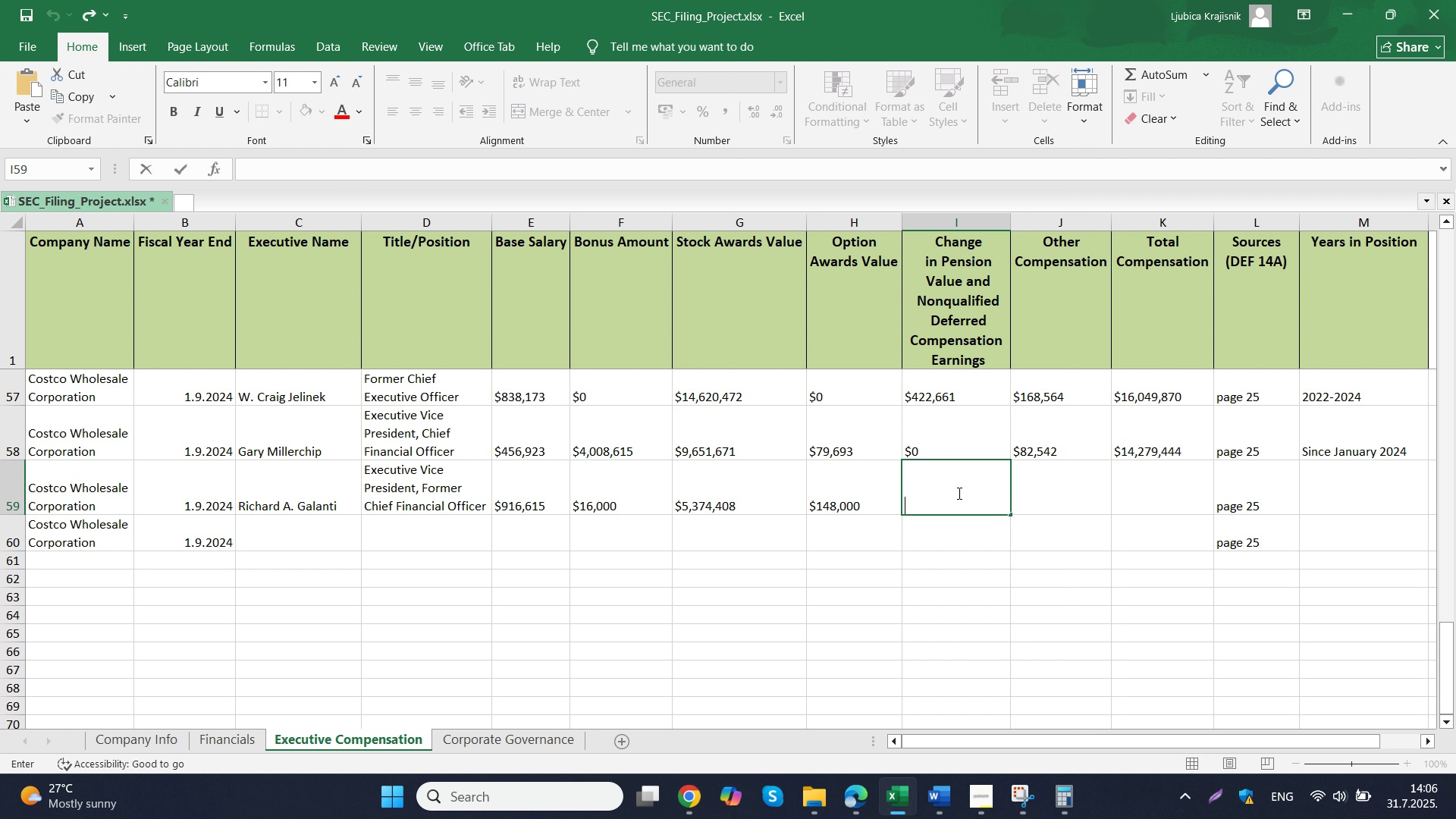 
key(Control+ControlLeft)
 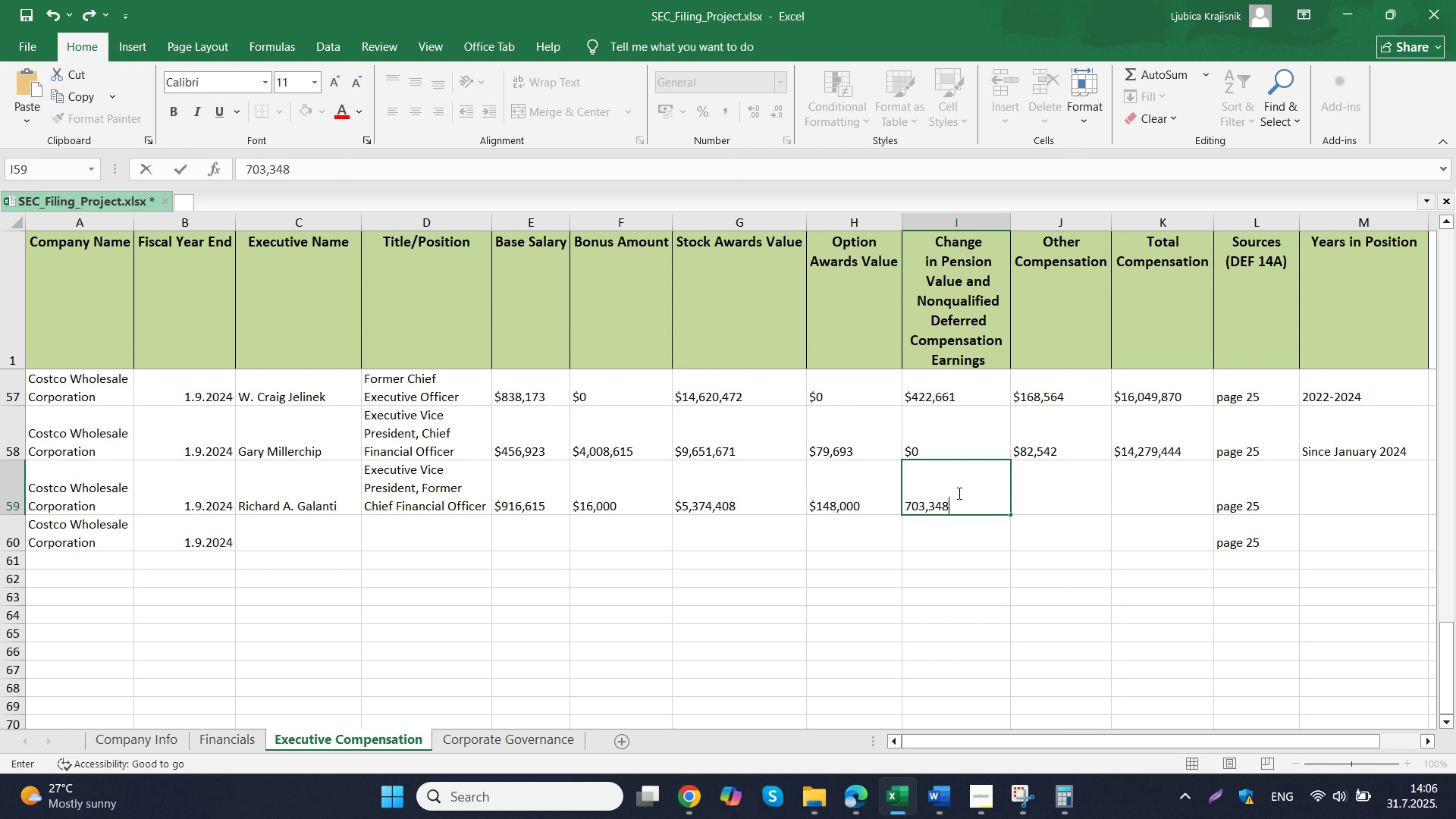 
key(Control+V)
 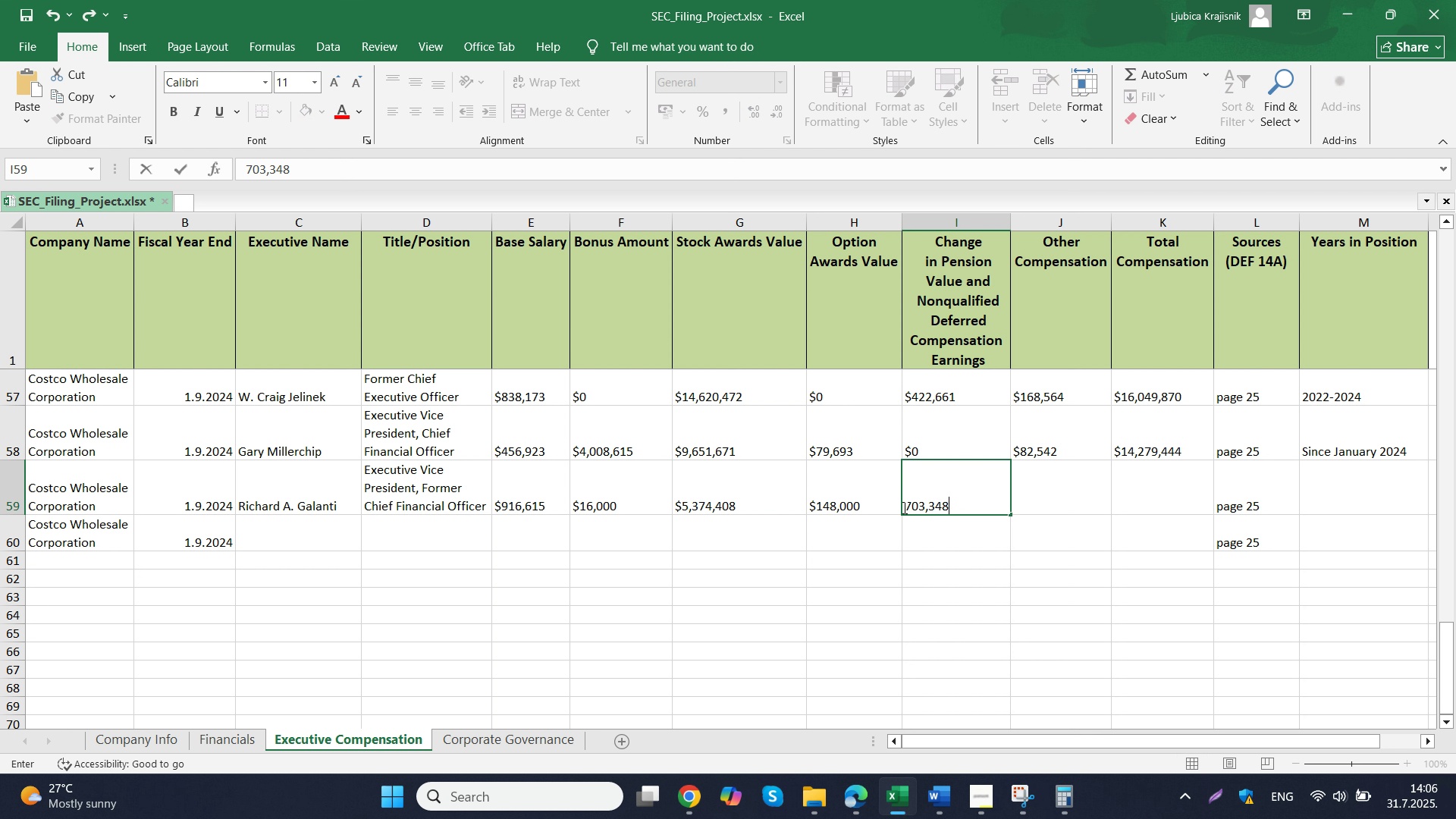 
left_click([903, 507])
 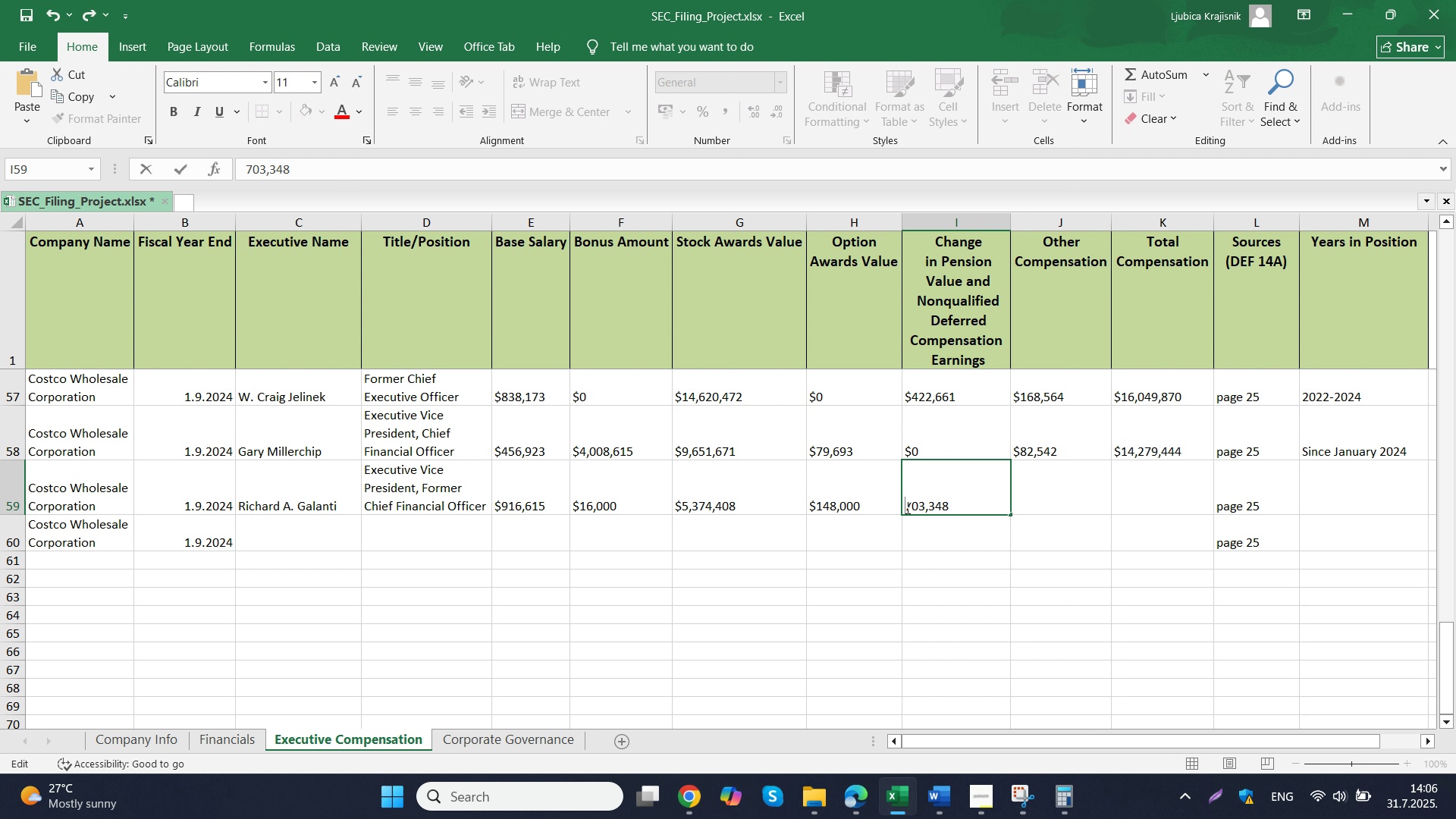 
hold_key(key=ShiftLeft, duration=1.52)
 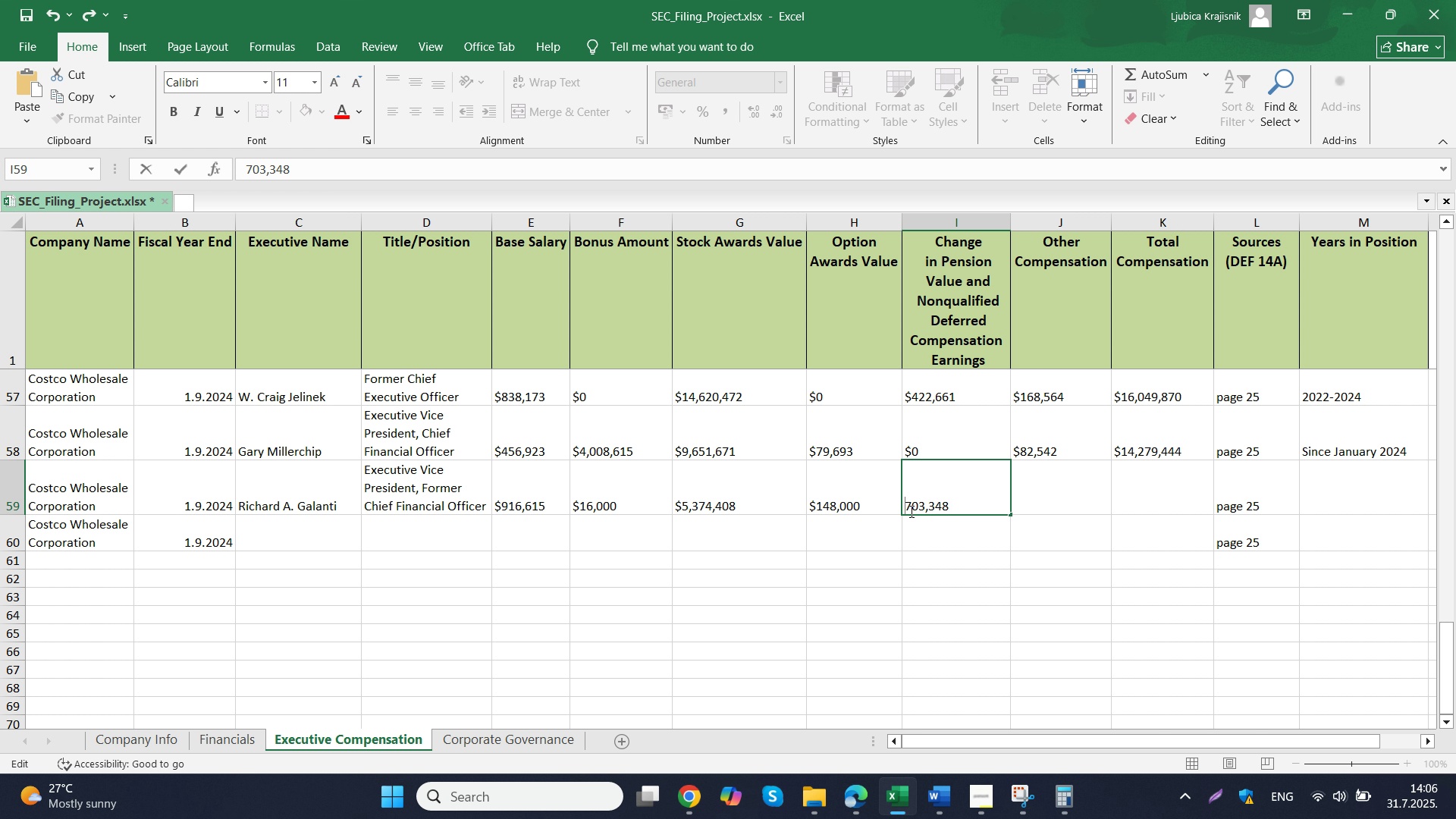 
key(Shift+4)
 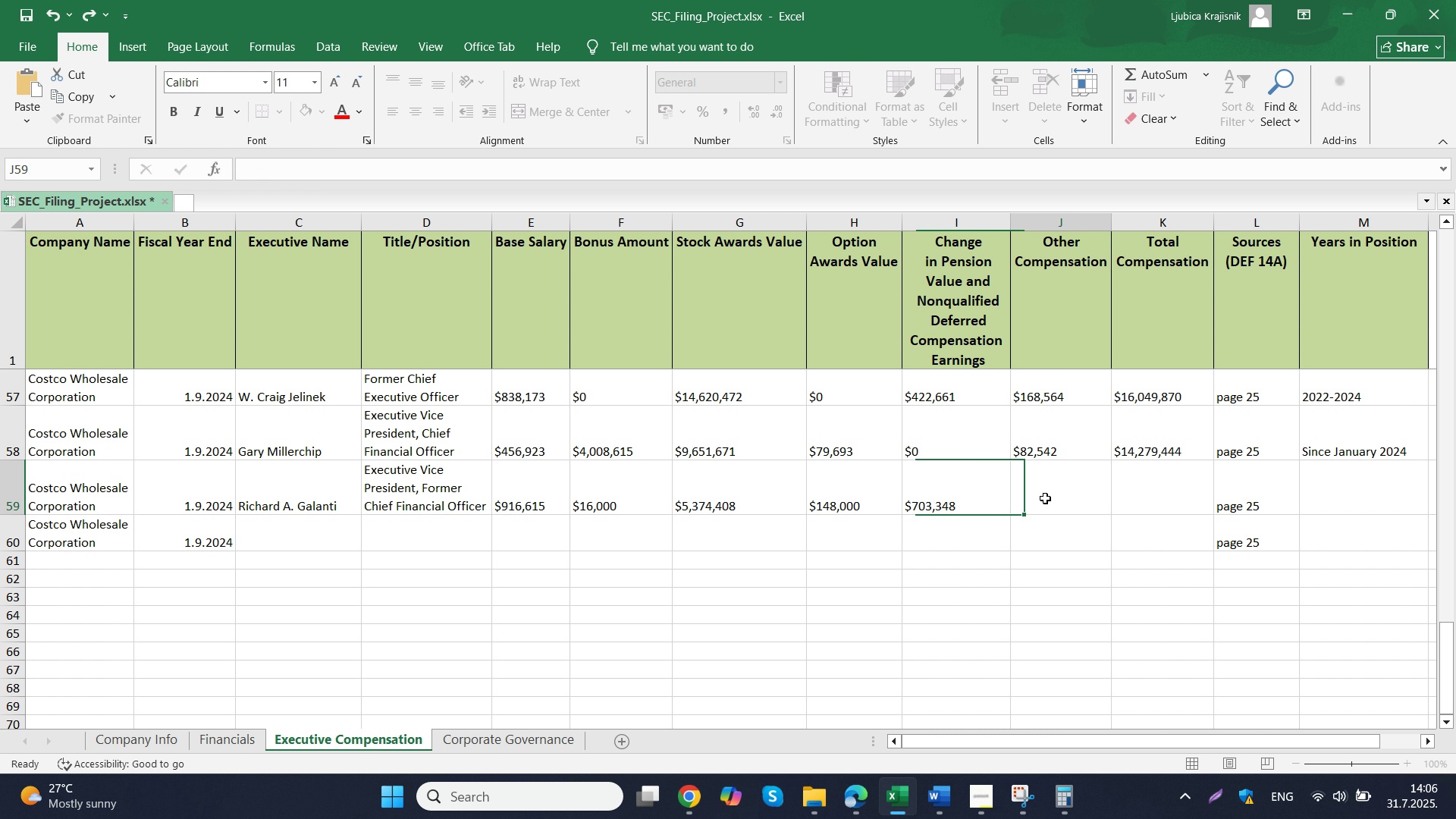 
left_click([1045, 498])
 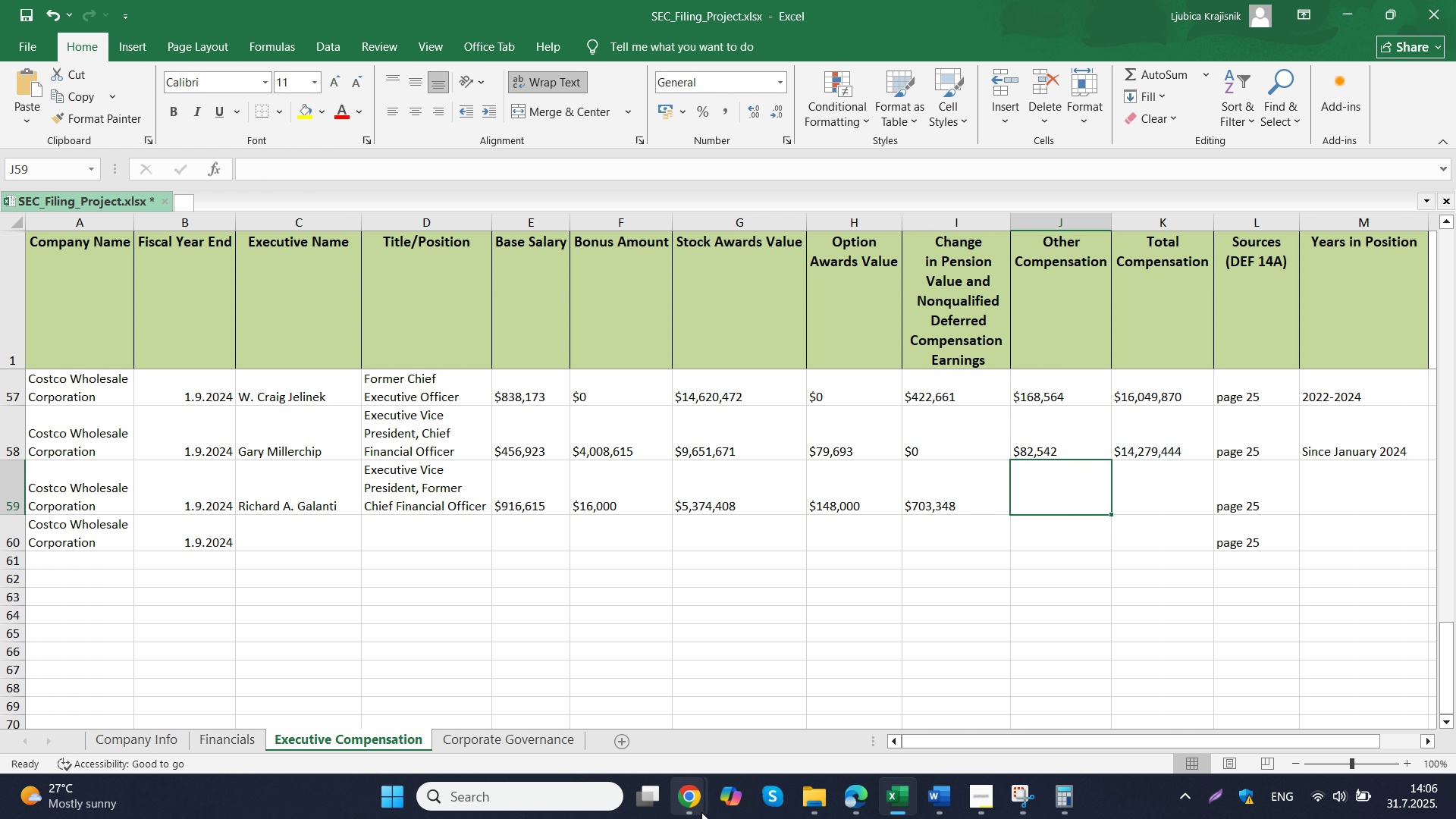 
left_click([701, 813])
 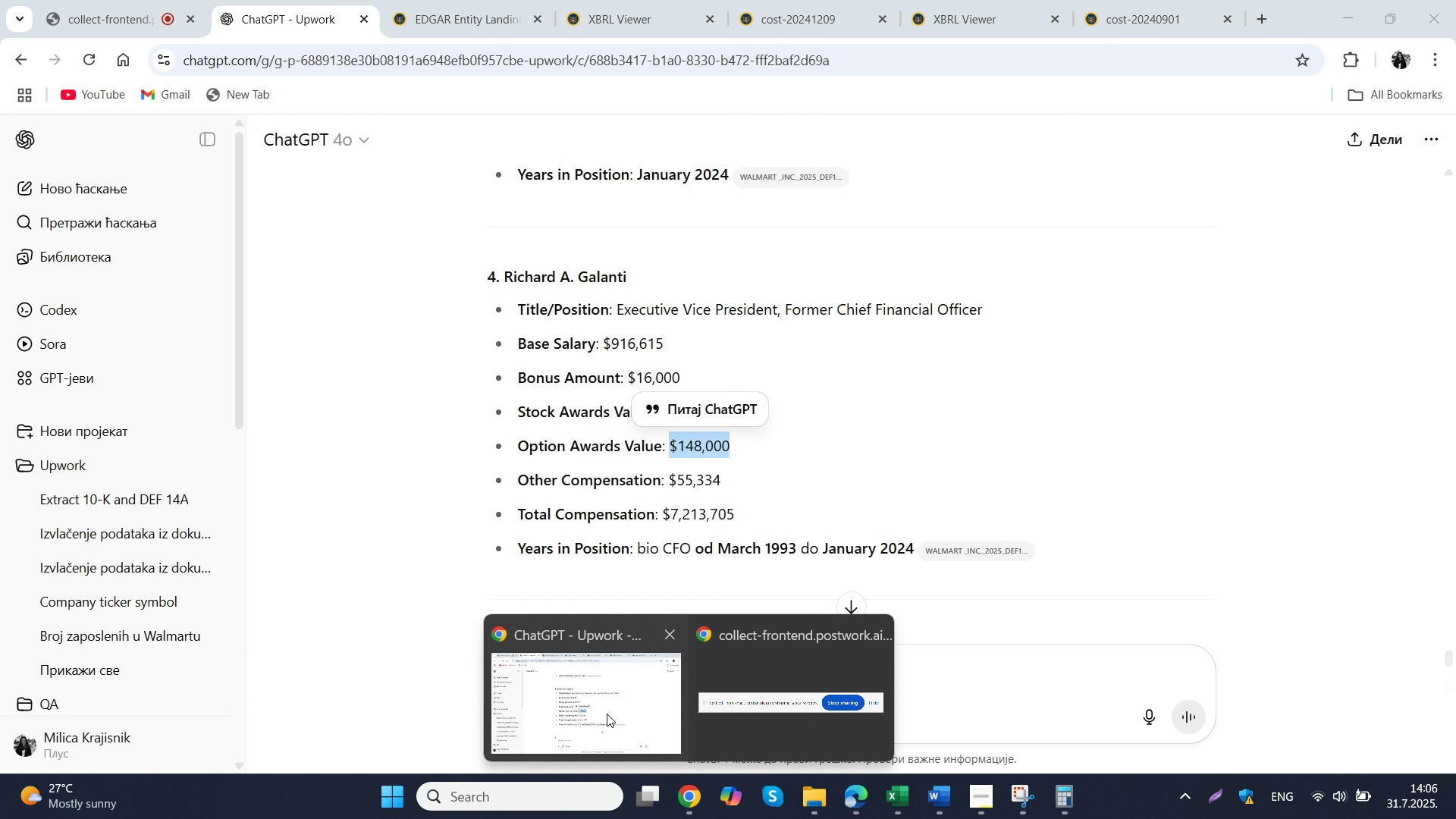 
left_click([607, 714])
 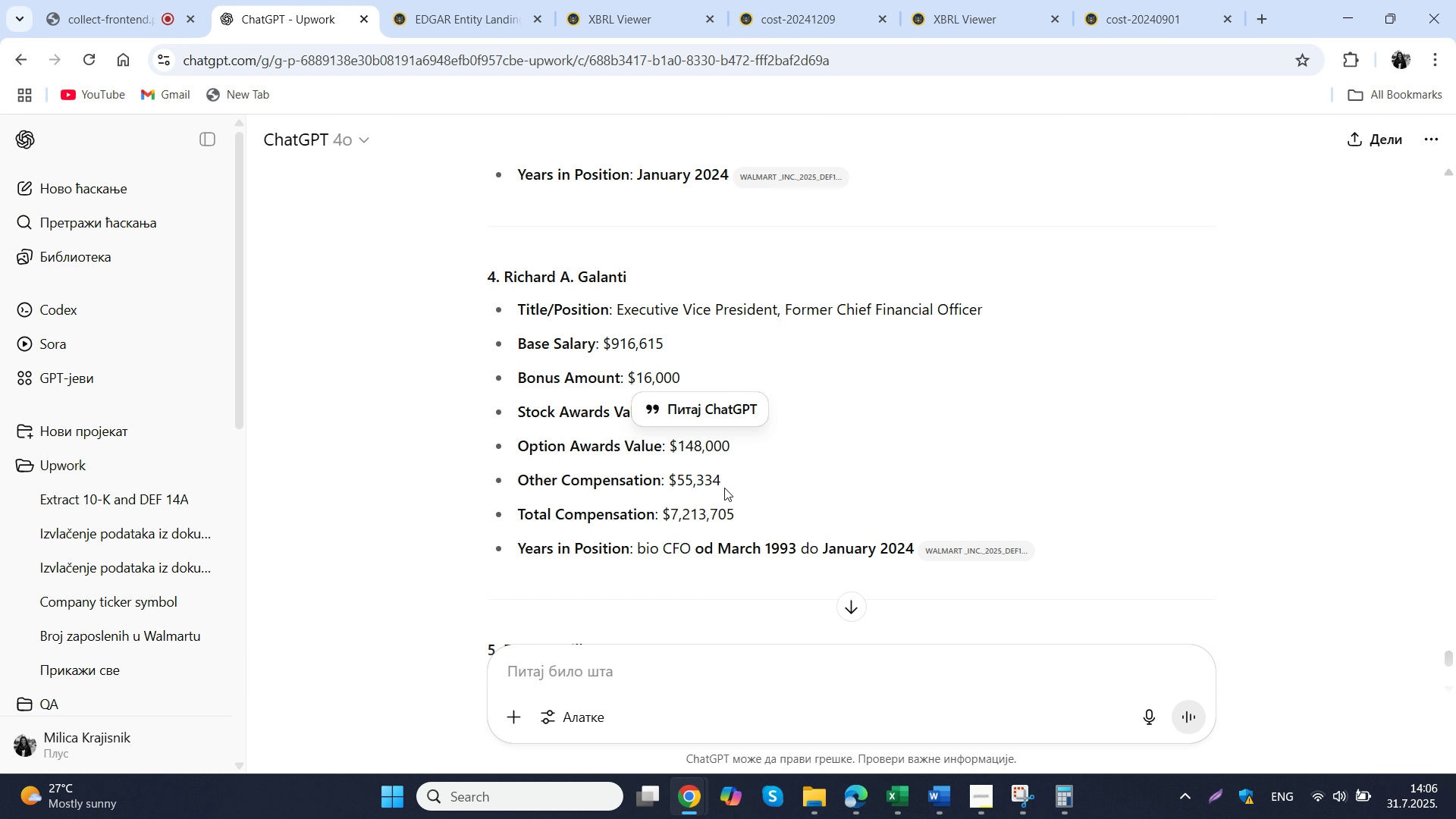 
left_click_drag(start_coordinate=[724, 488], to_coordinate=[671, 486])
 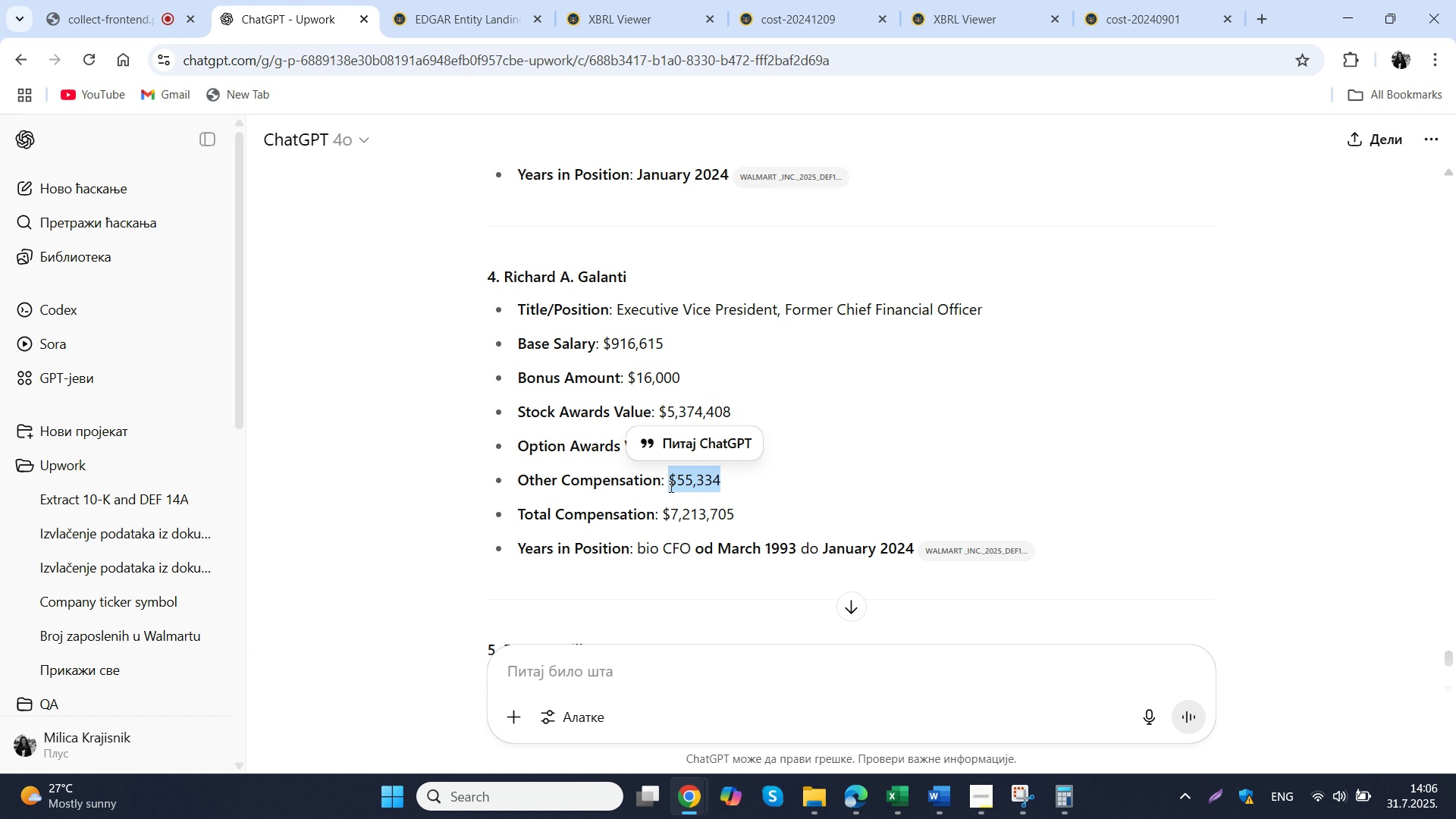 
key(Control+C)
 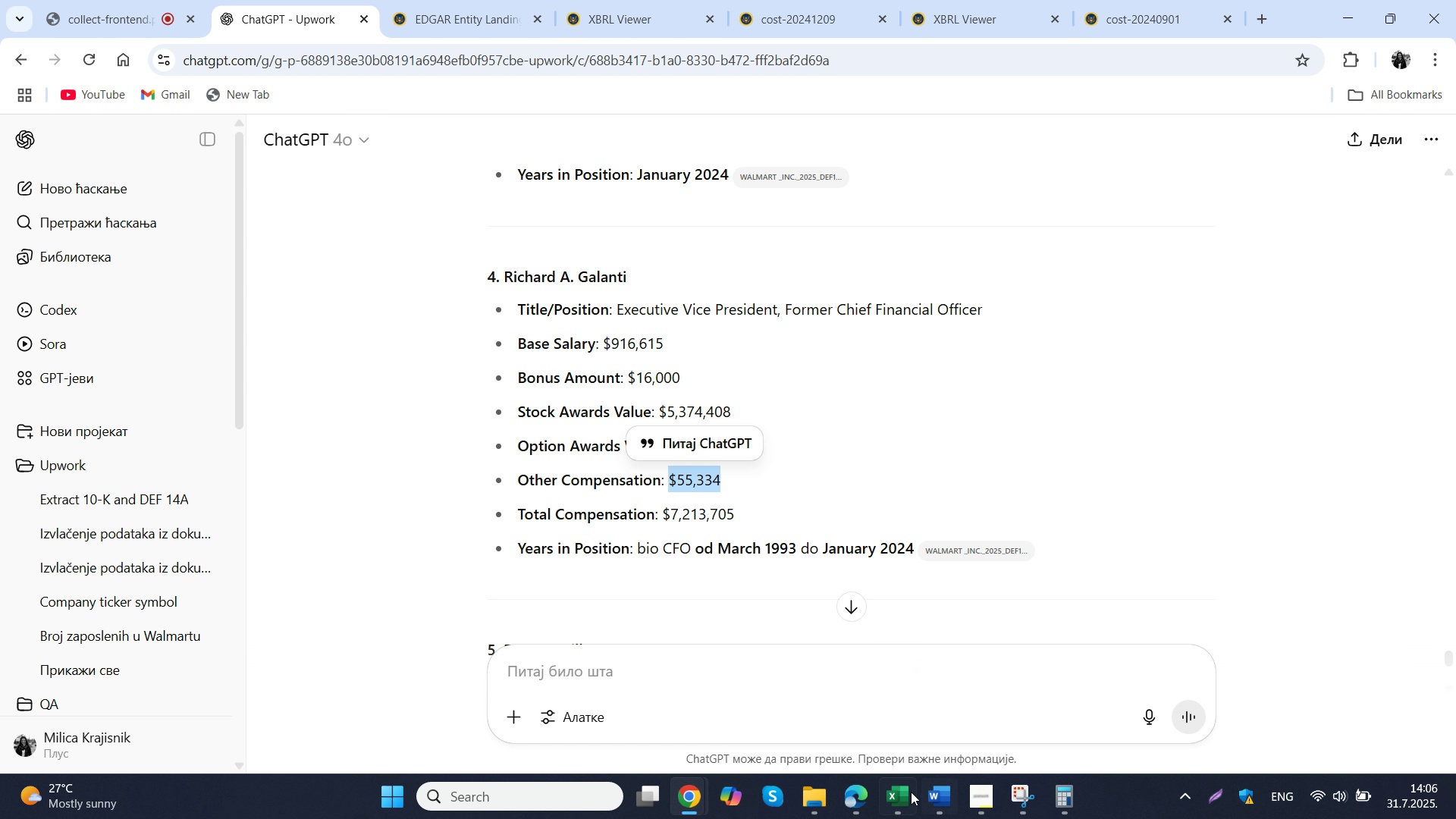 
left_click([907, 803])
 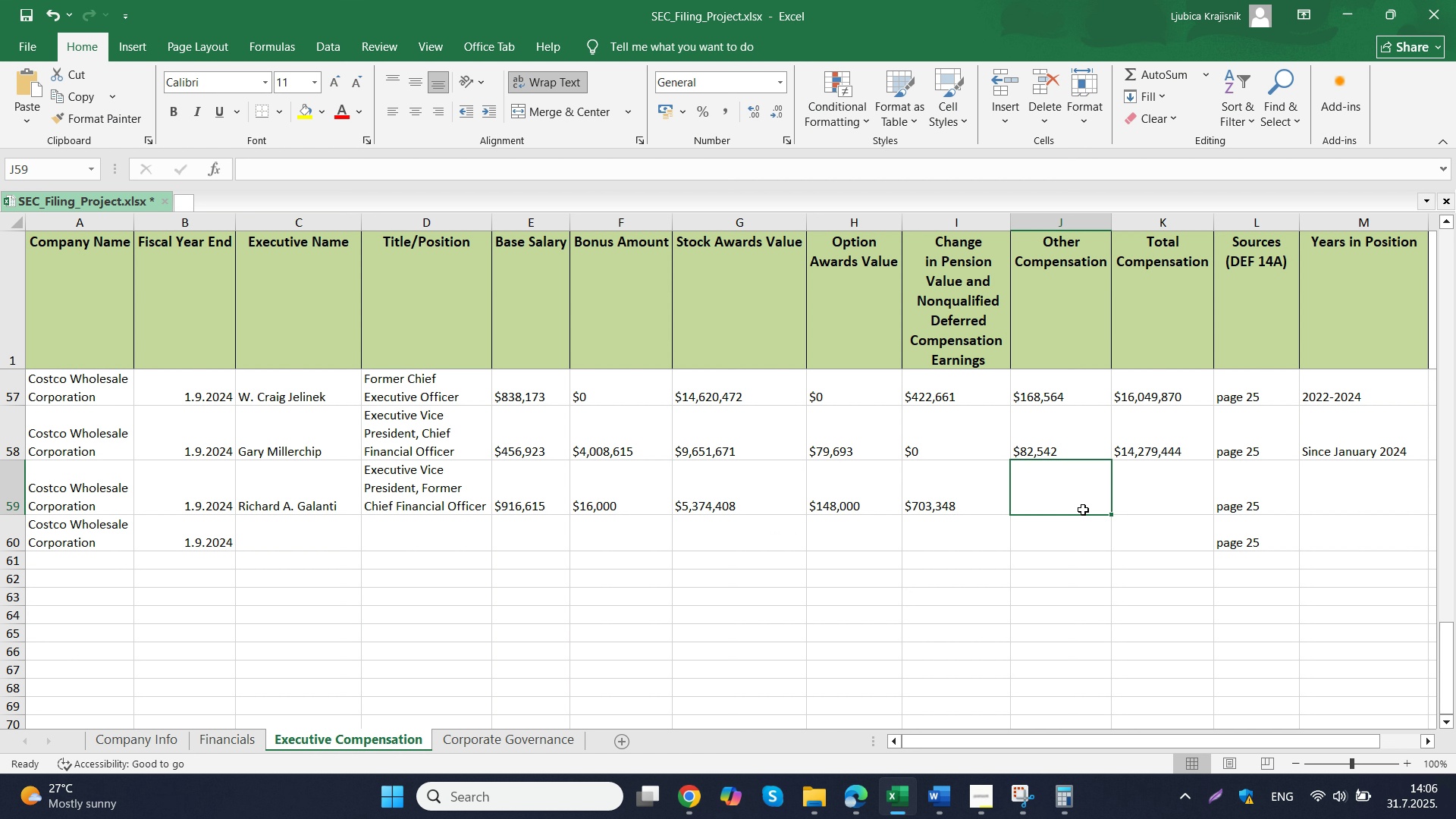 
double_click([1083, 510])
 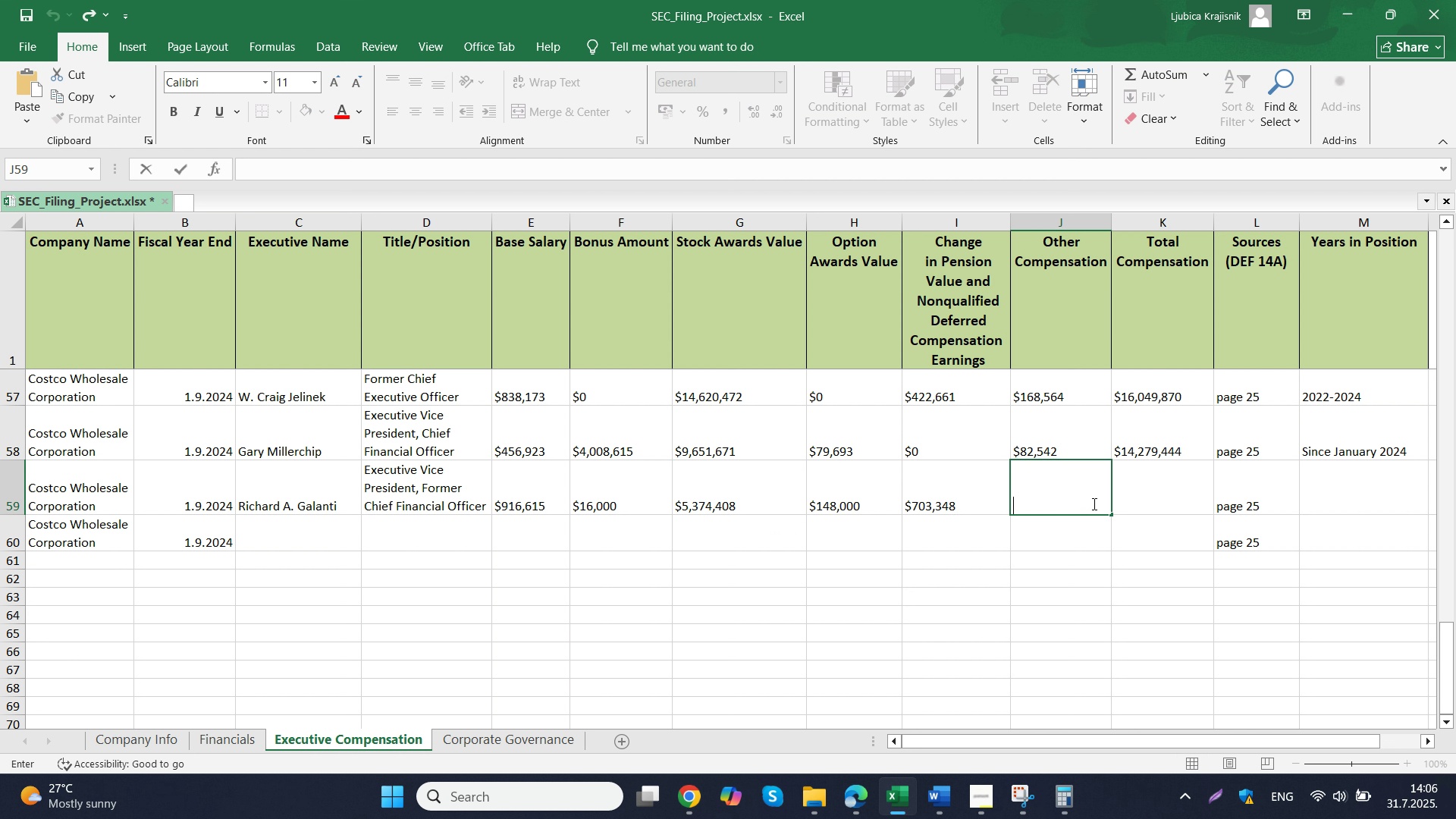 
key(Control+ControlLeft)
 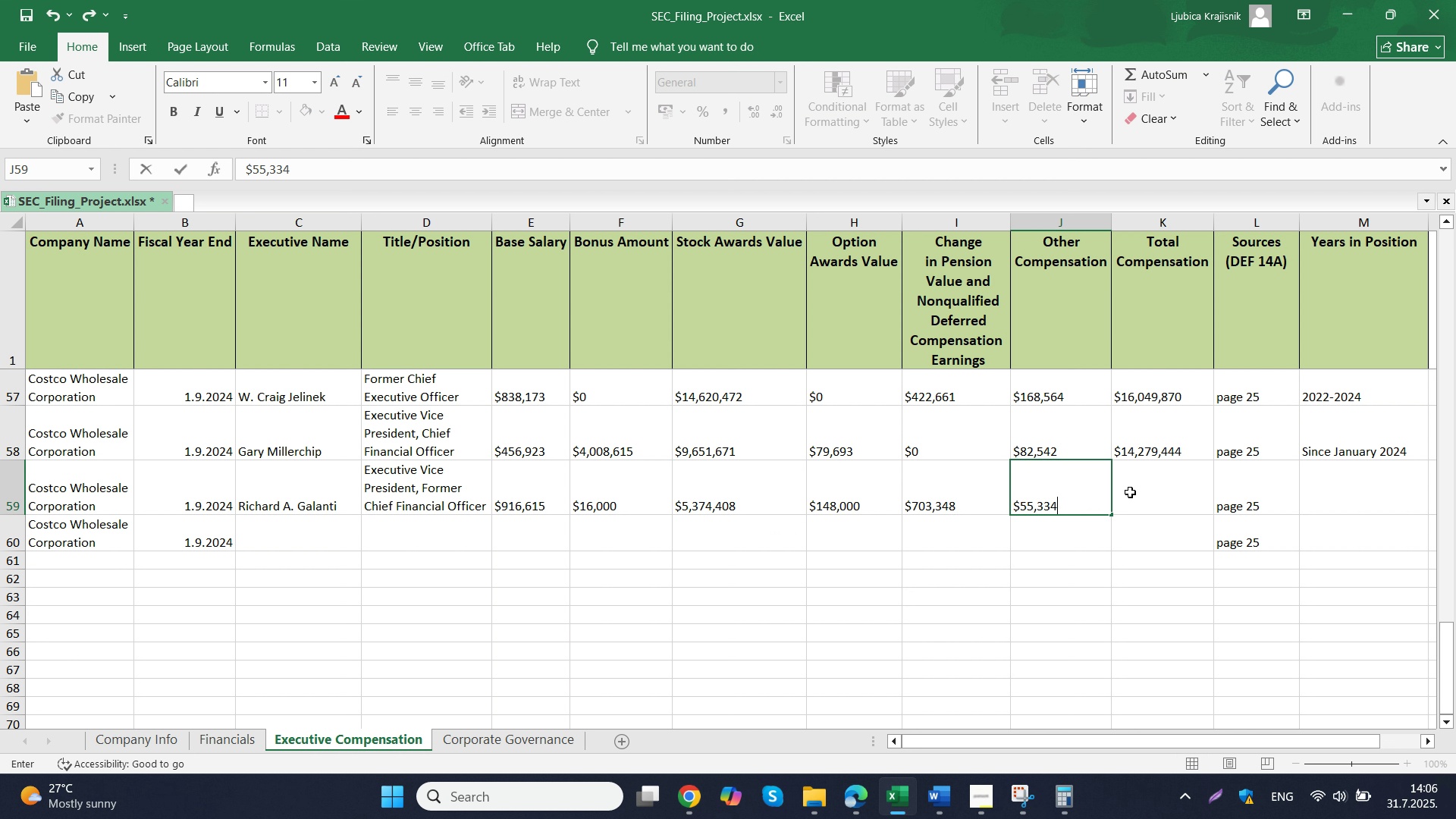 
key(Control+V)
 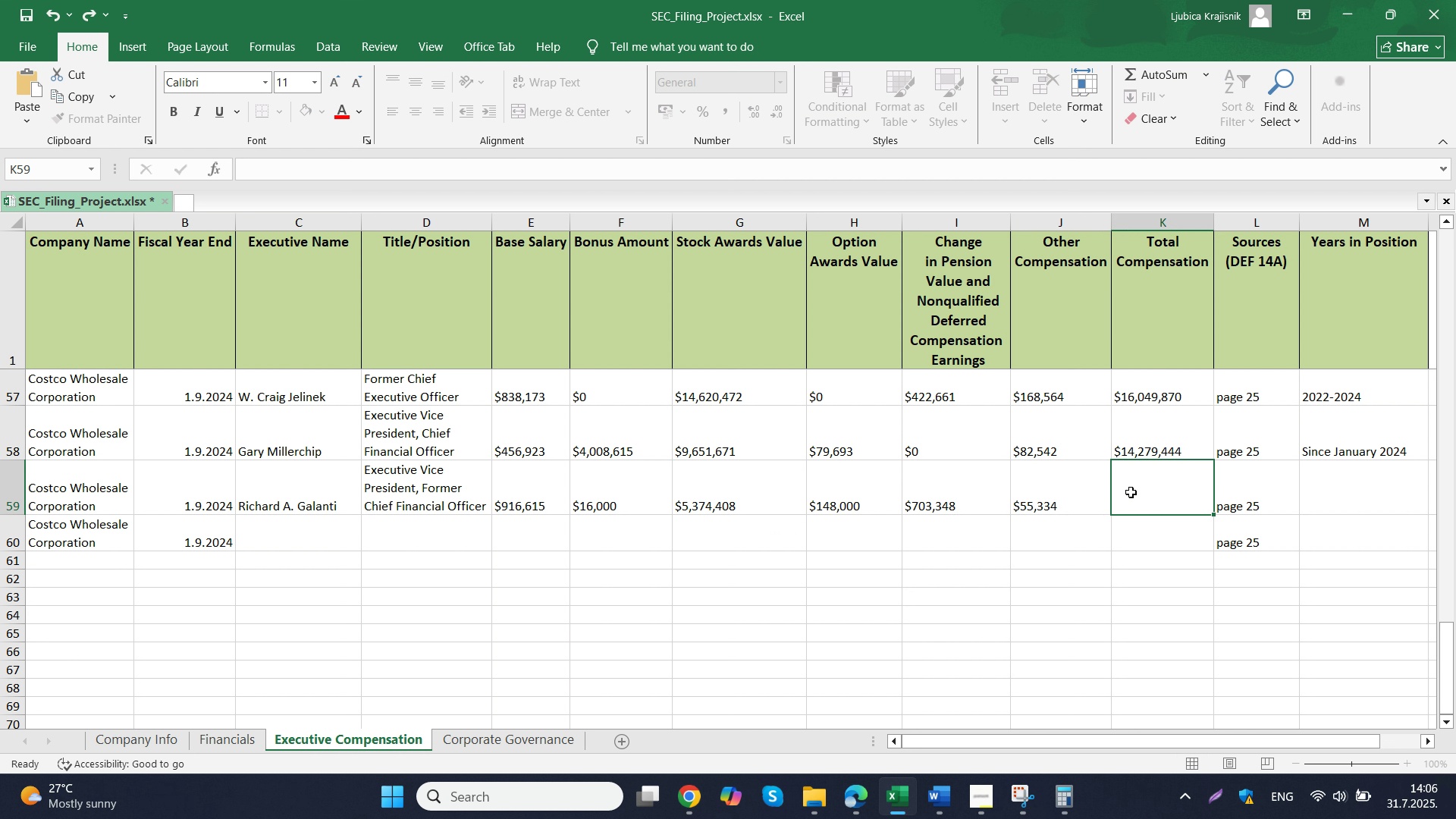 
triple_click([1130, 492])
 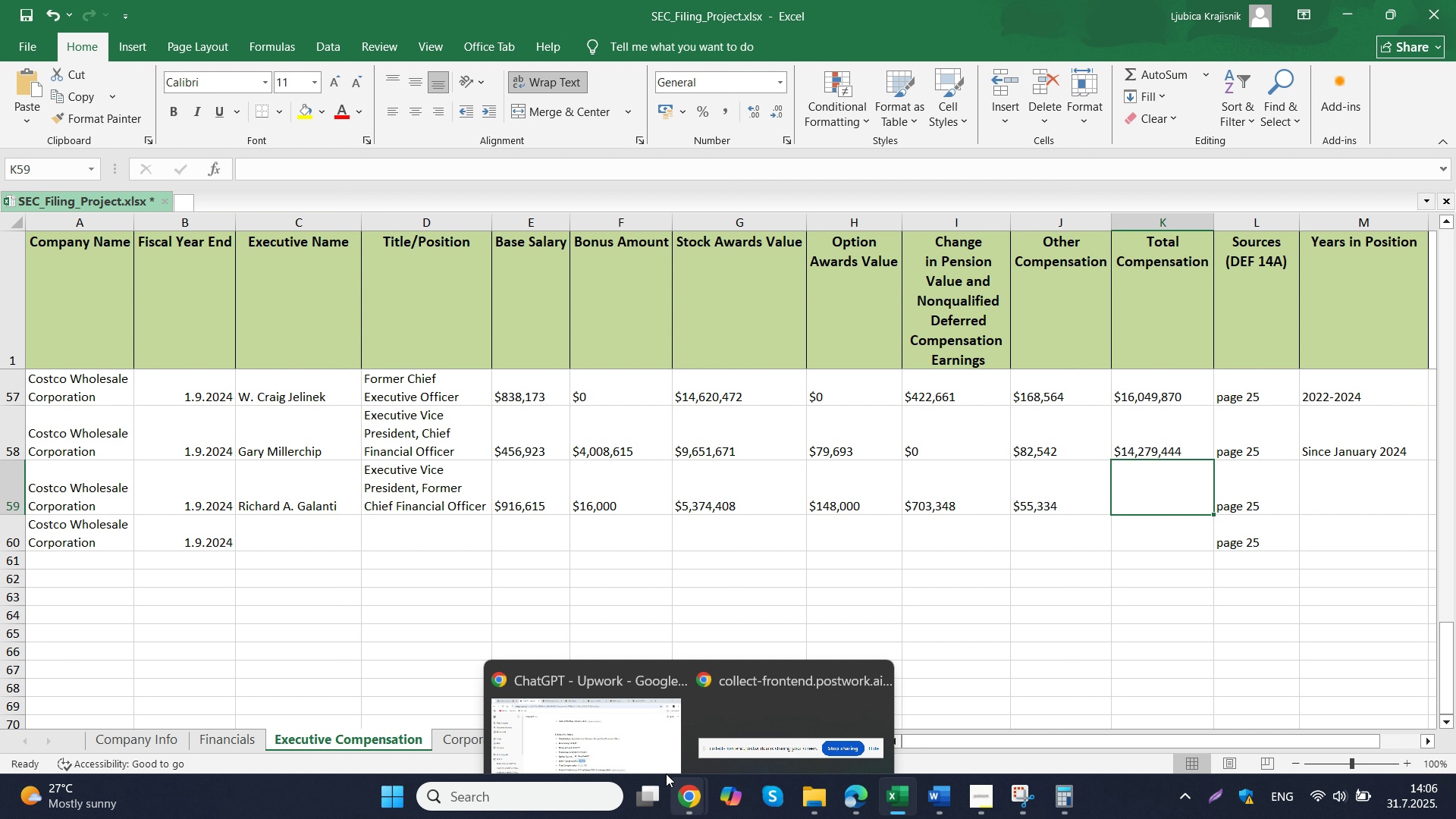 
left_click([642, 748])
 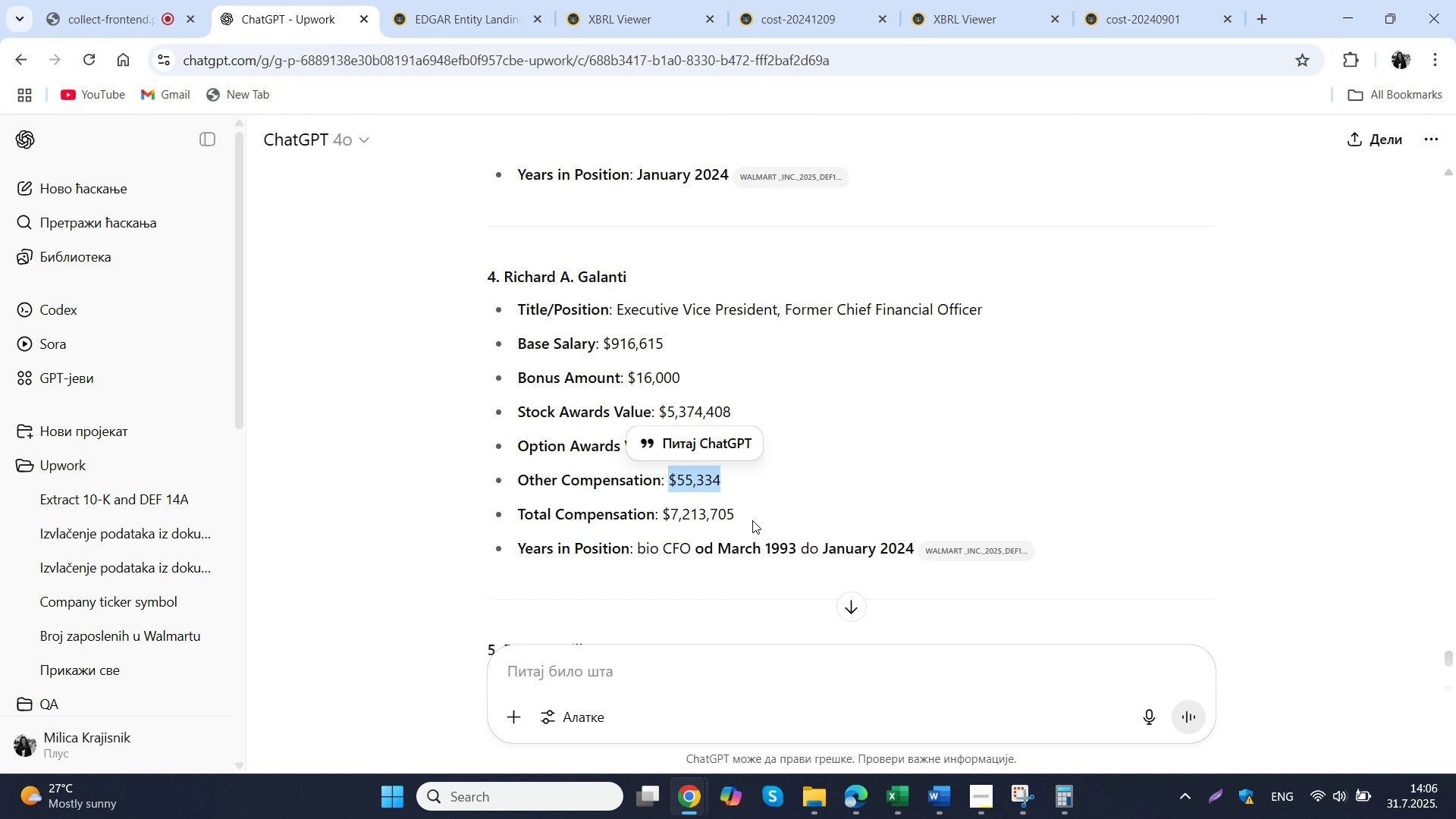 
left_click_drag(start_coordinate=[752, 520], to_coordinate=[664, 520])
 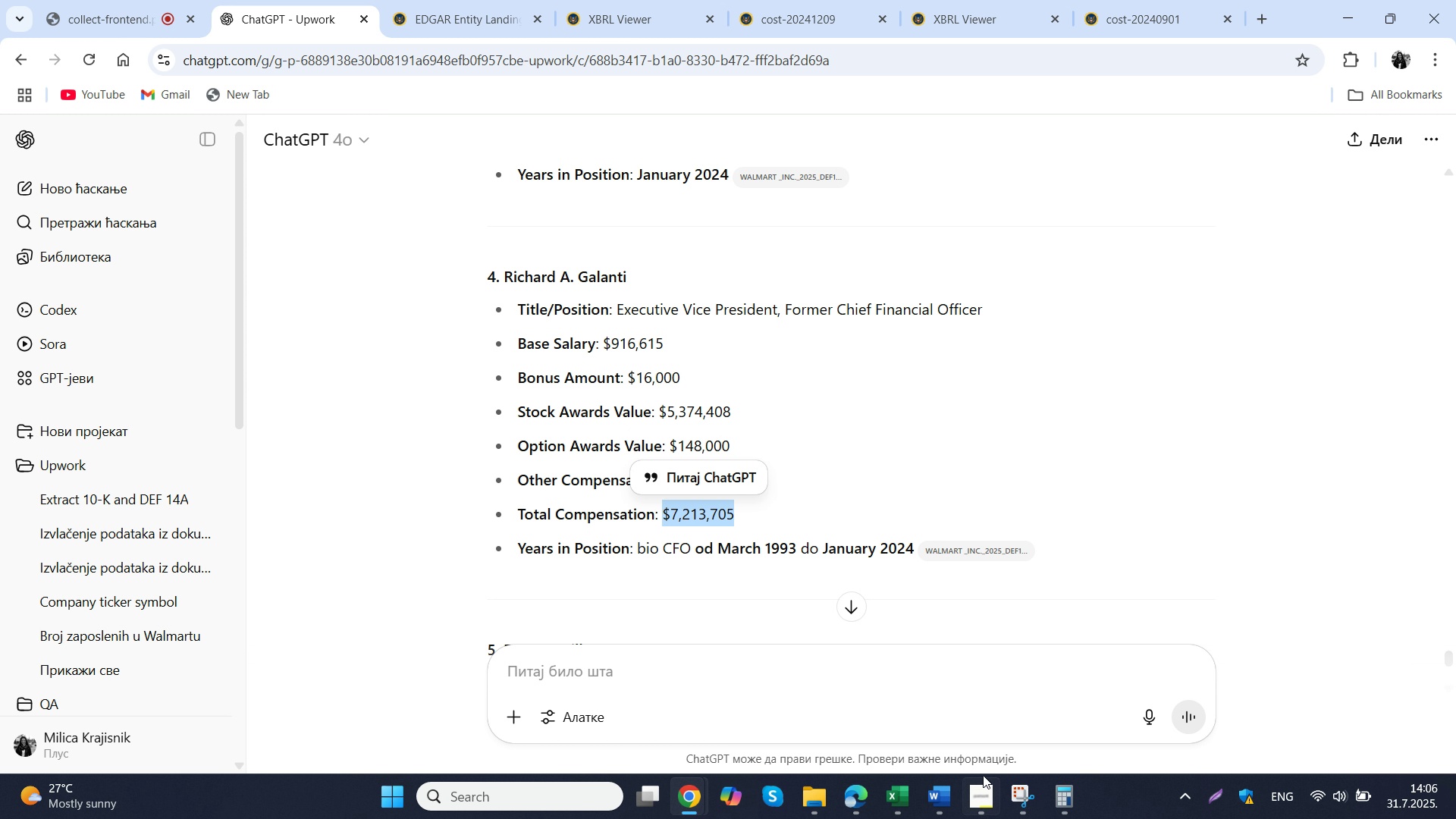 
key(Control+ControlLeft)
 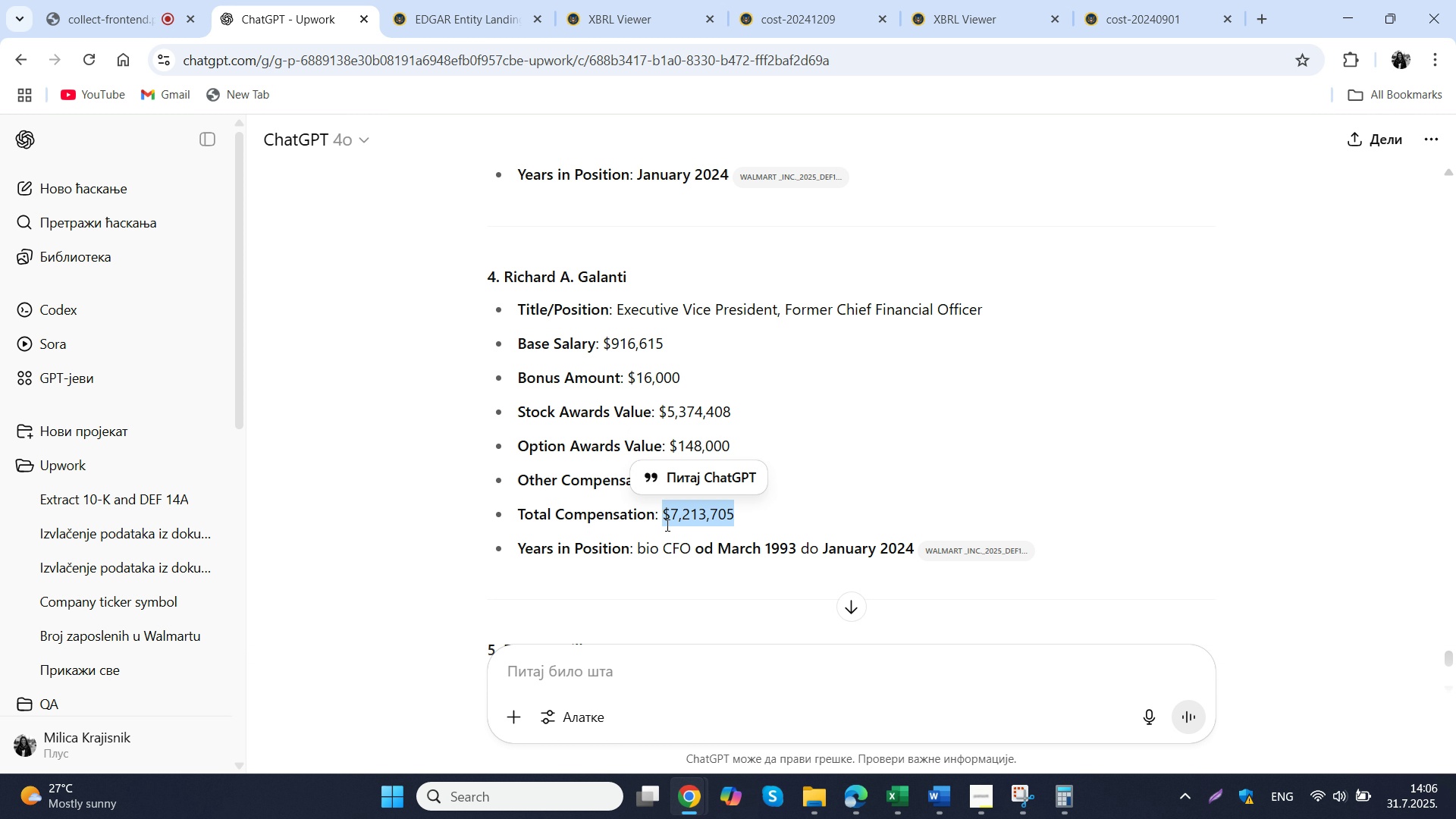 
key(Control+C)
 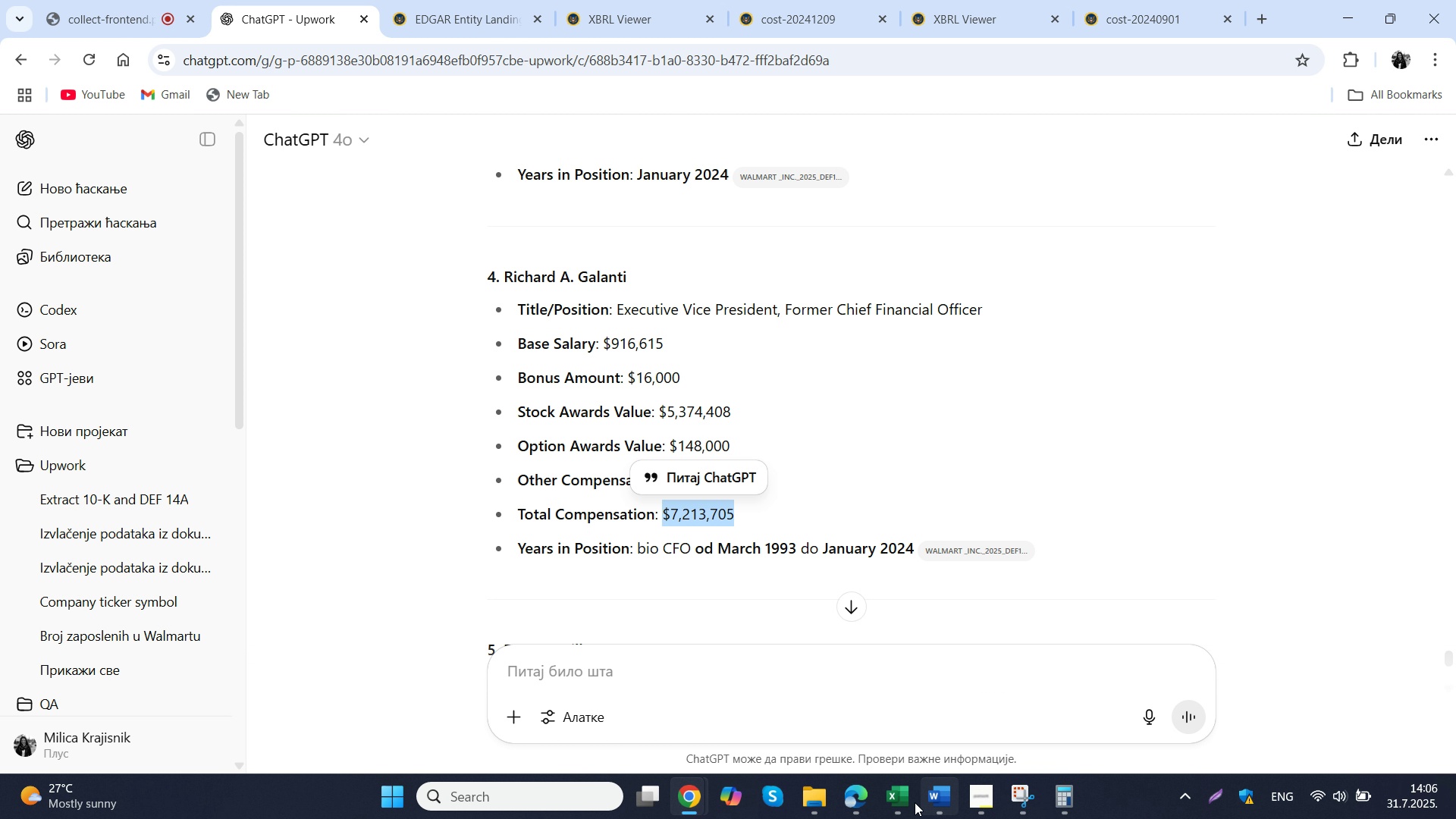 
wait(5.31)
 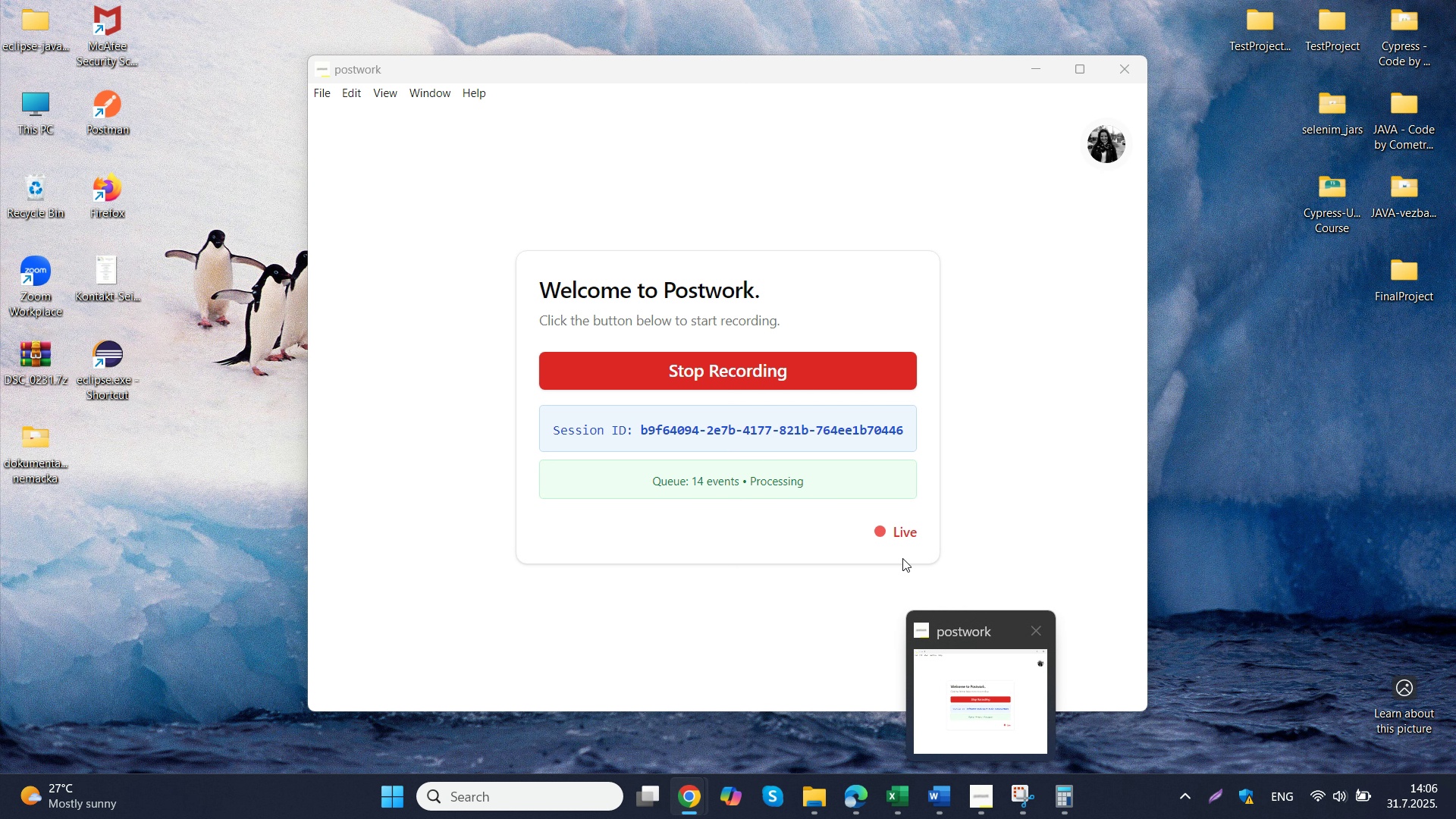 
left_click([1193, 485])
 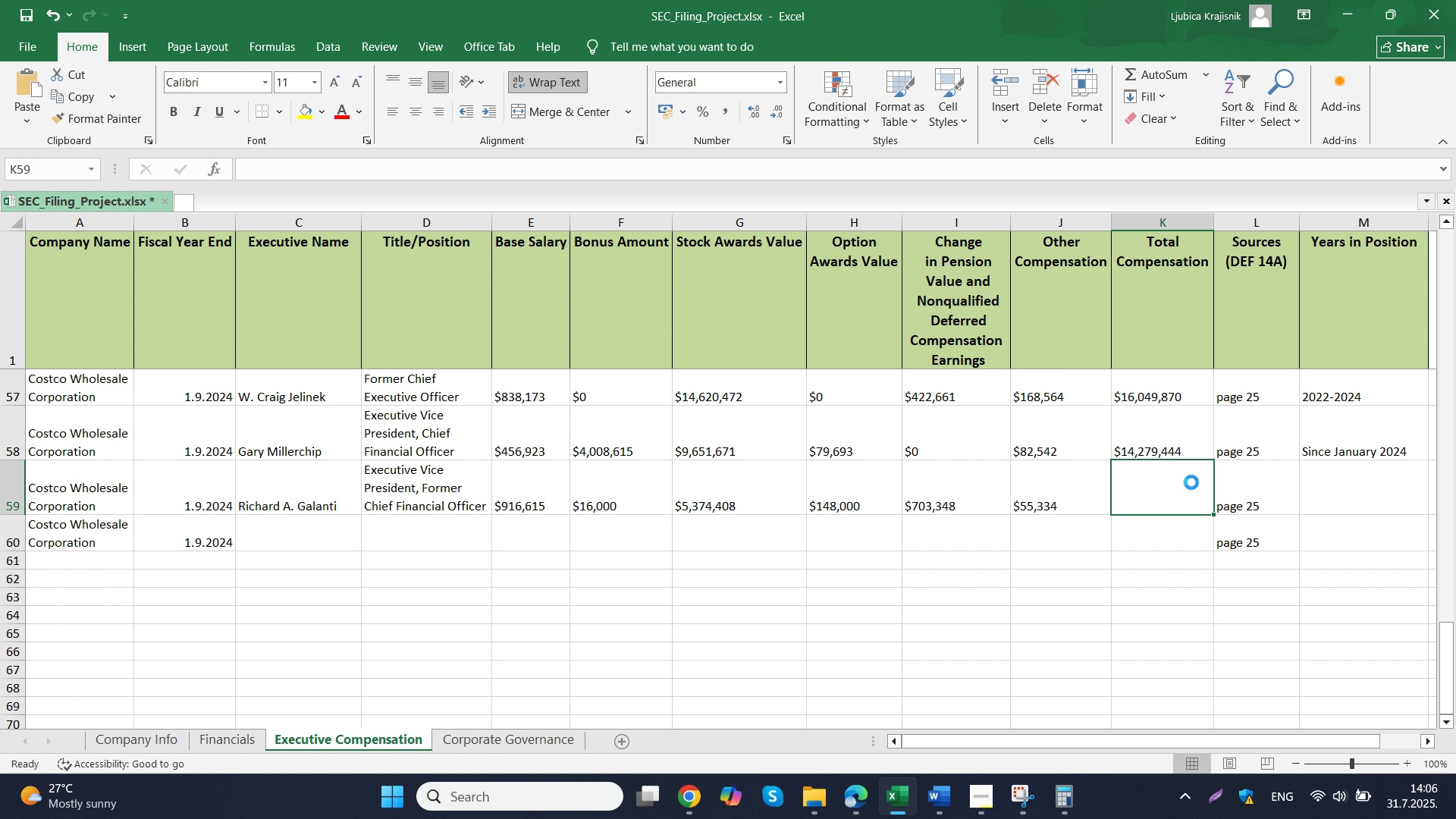 
key(Control+ControlLeft)
 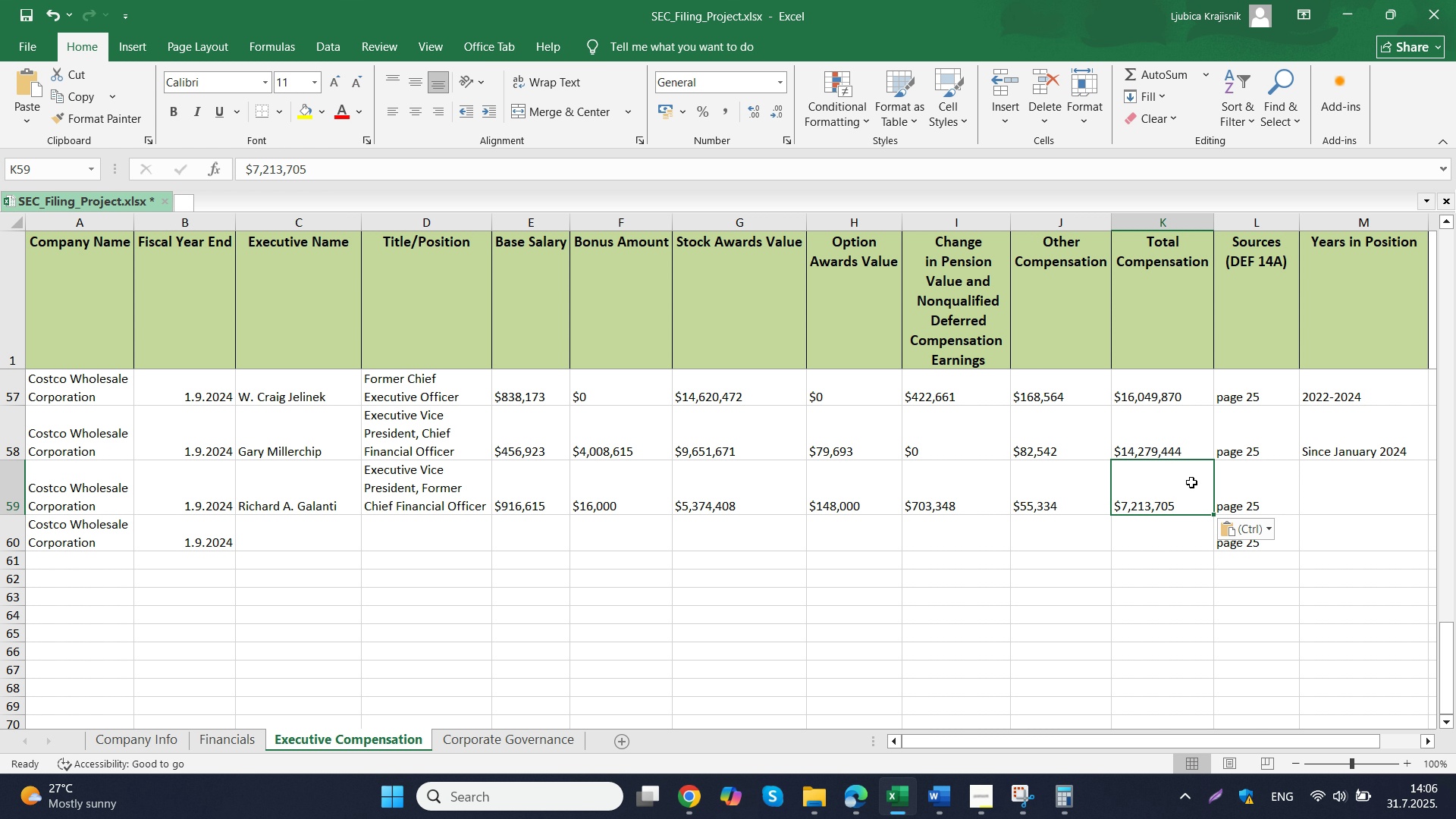 
key(Control+V)
 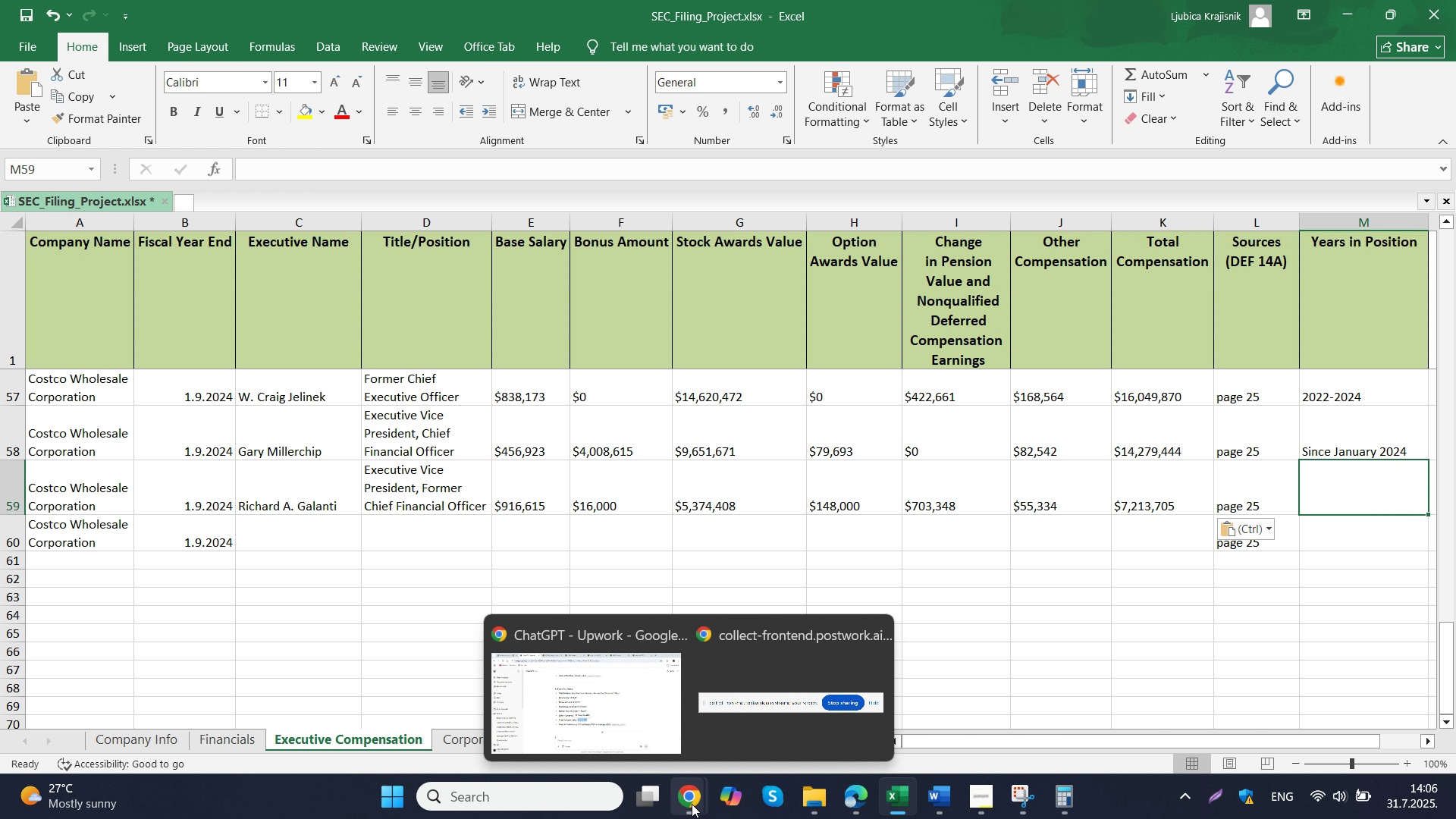 
left_click([860, 788])
 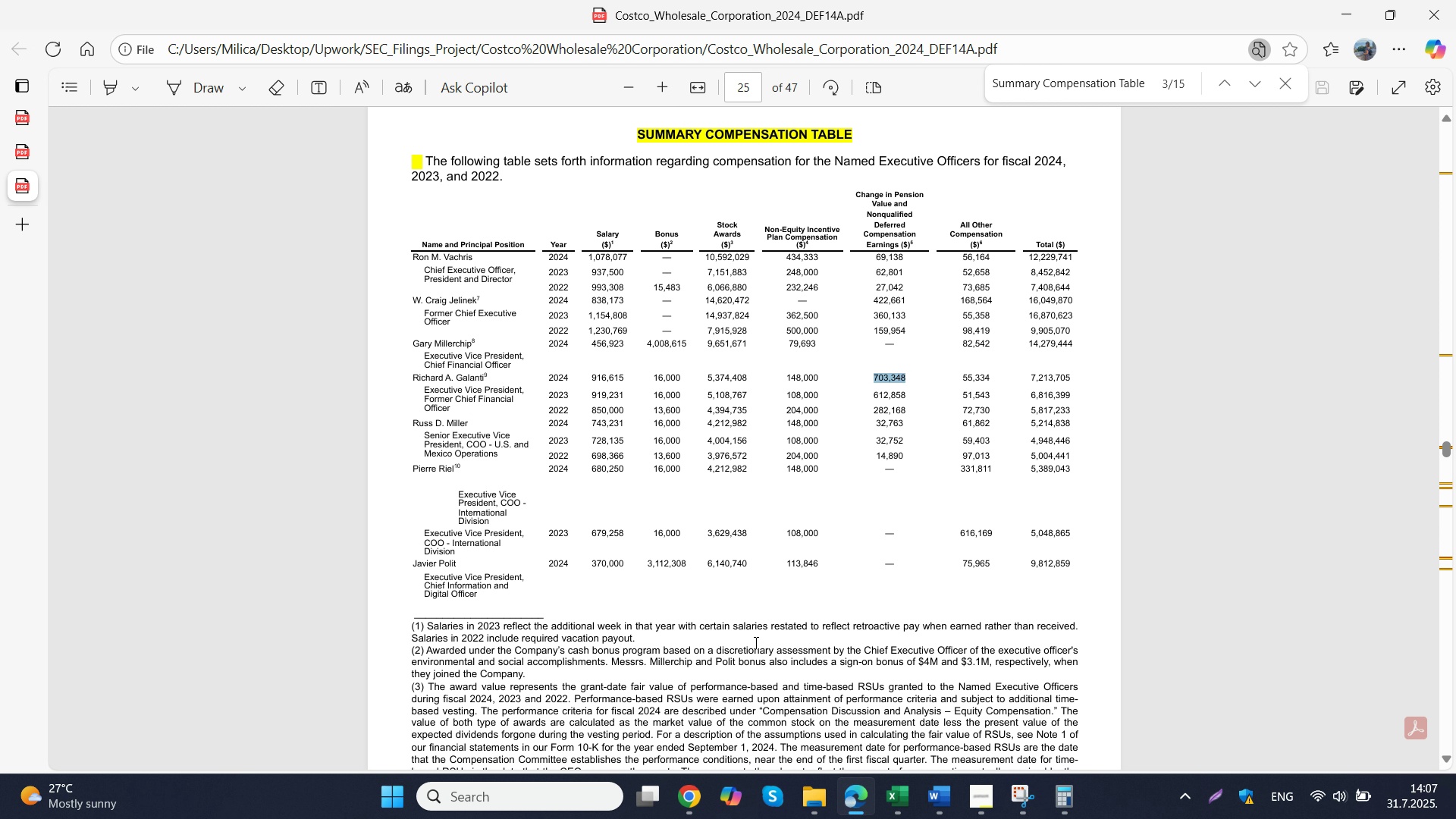 
wait(10.65)
 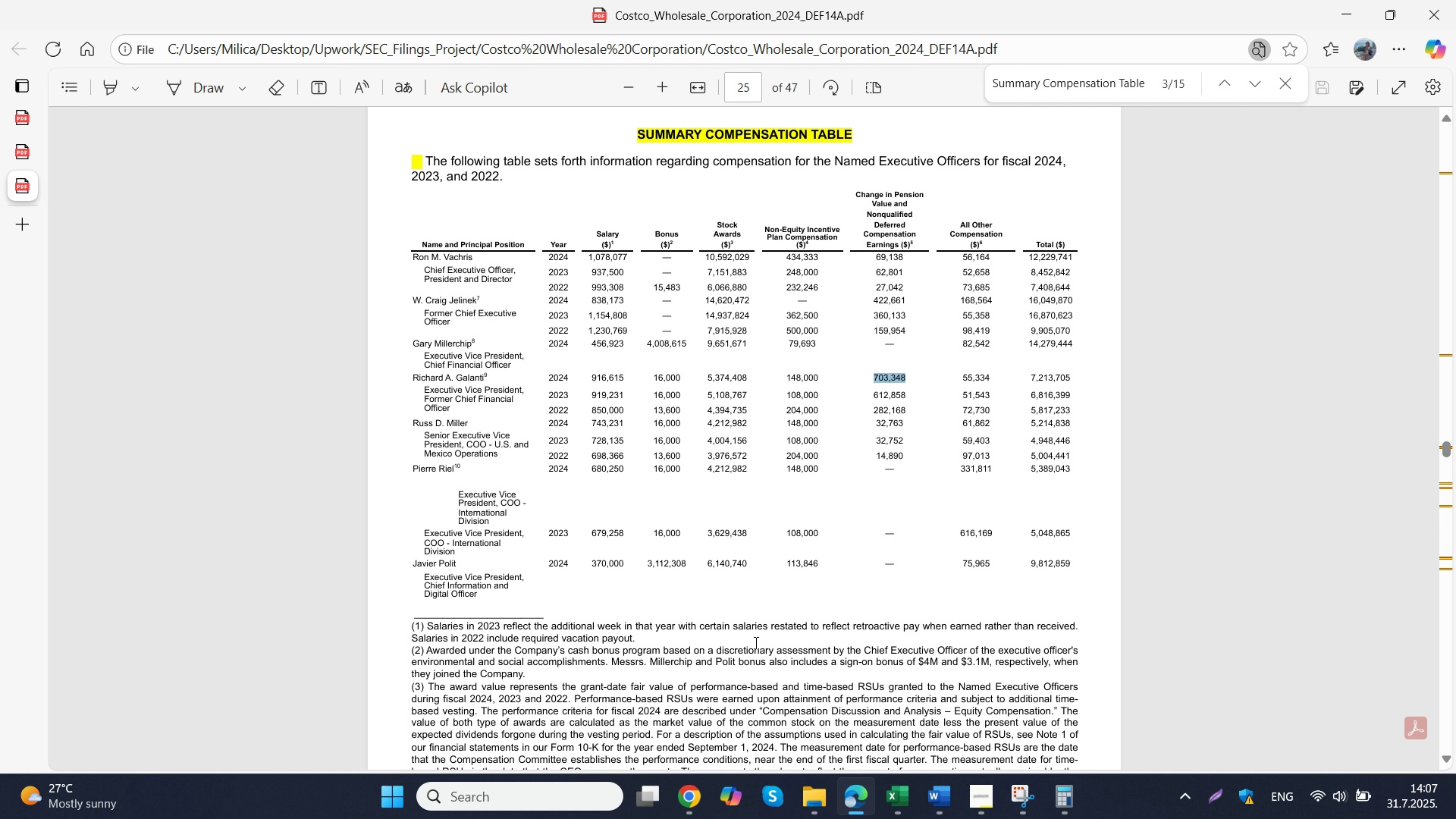 
left_click([690, 799])
 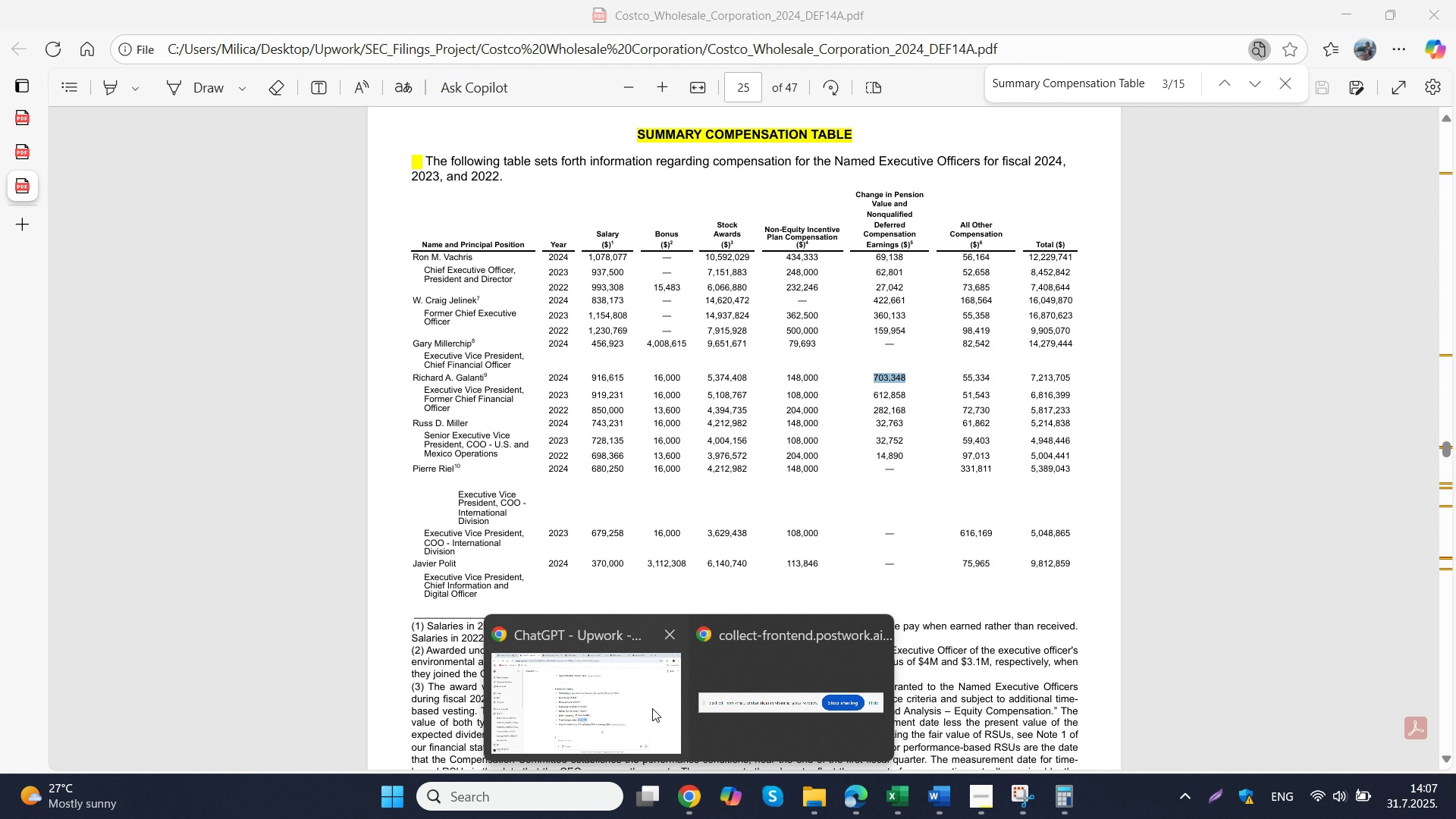 
left_click([652, 708])
 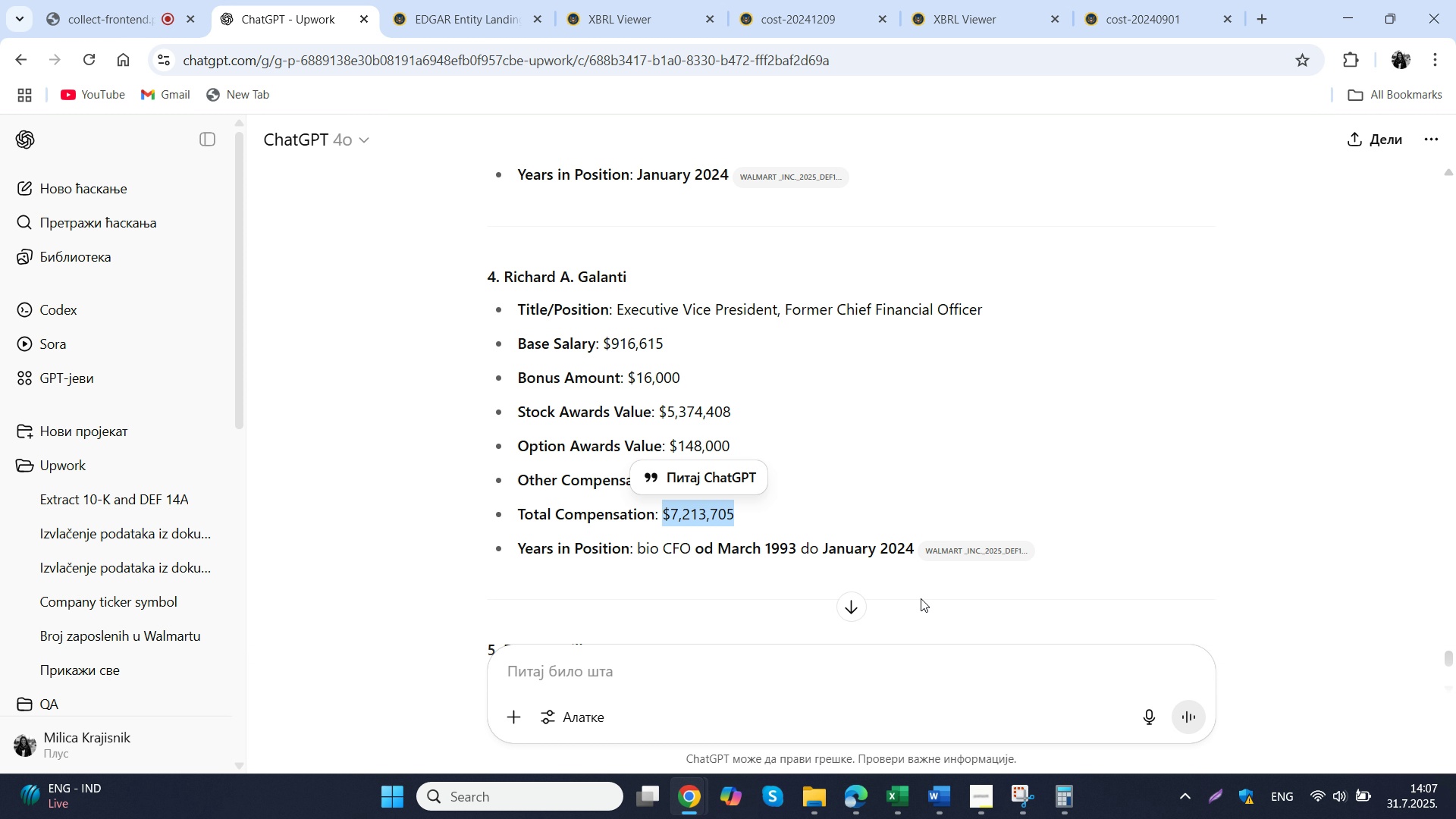 
wait(6.03)
 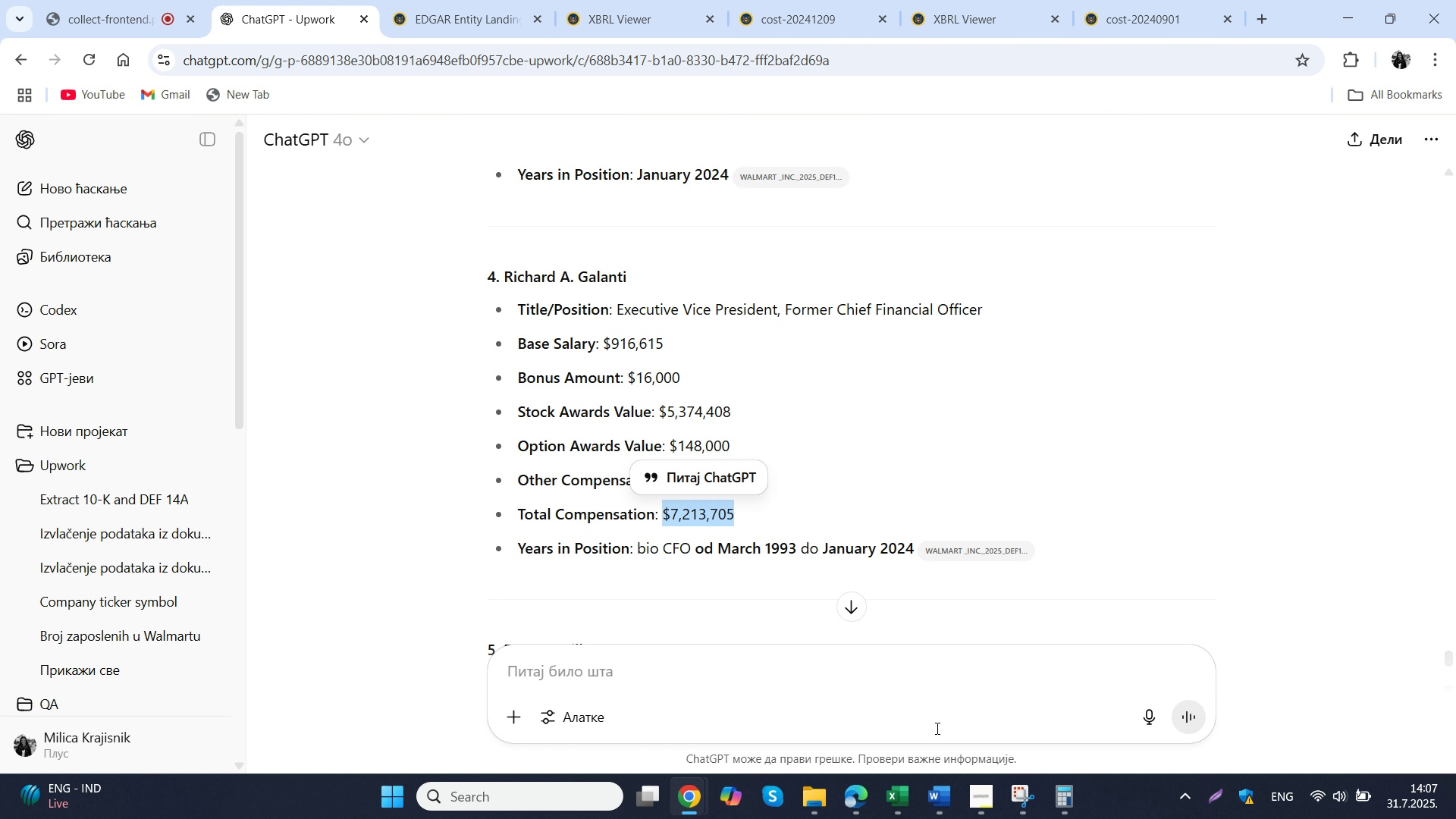 
left_click_drag(start_coordinate=[717, 549], to_coordinate=[915, 560])
 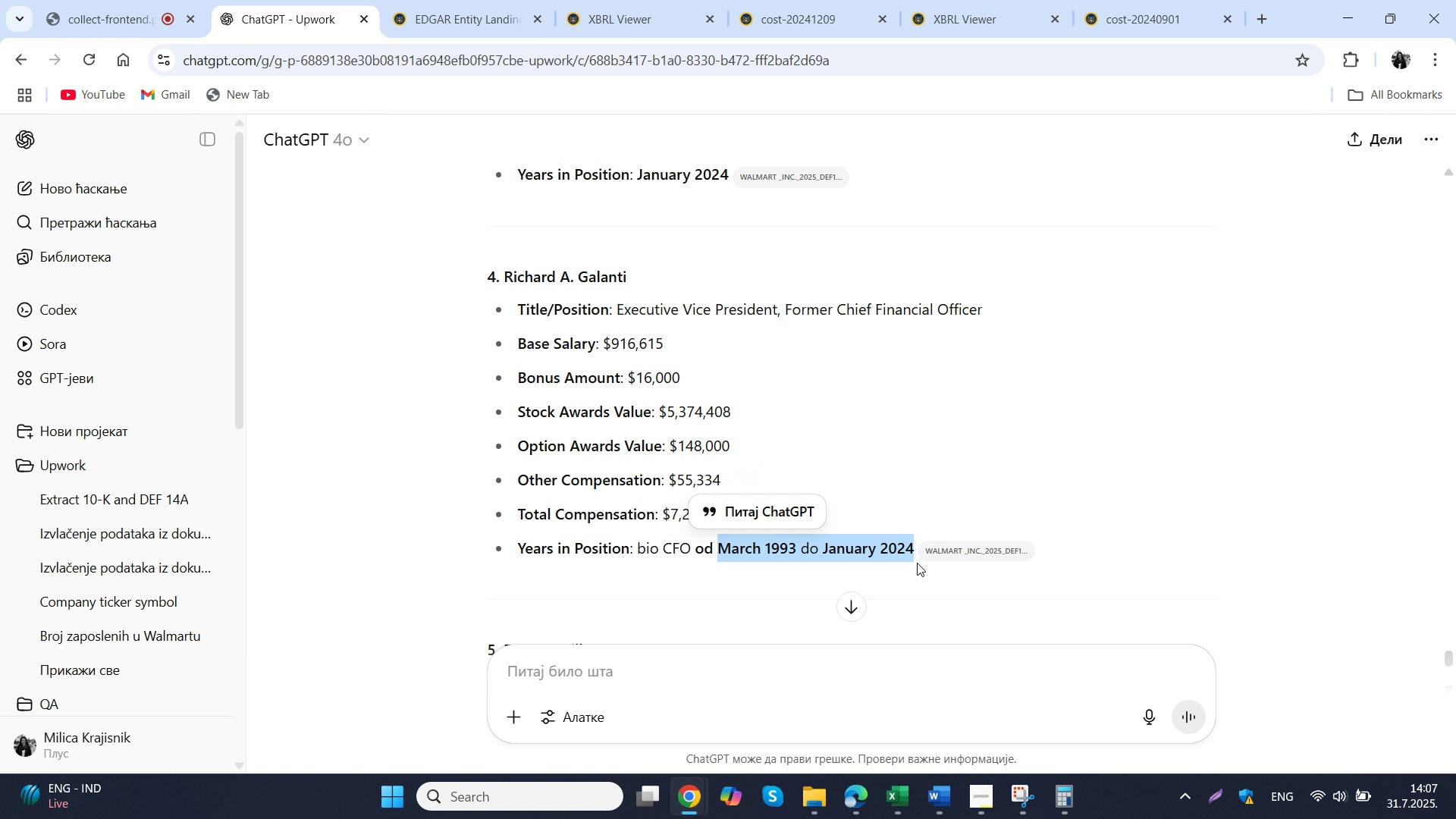 
key(Control+C)
 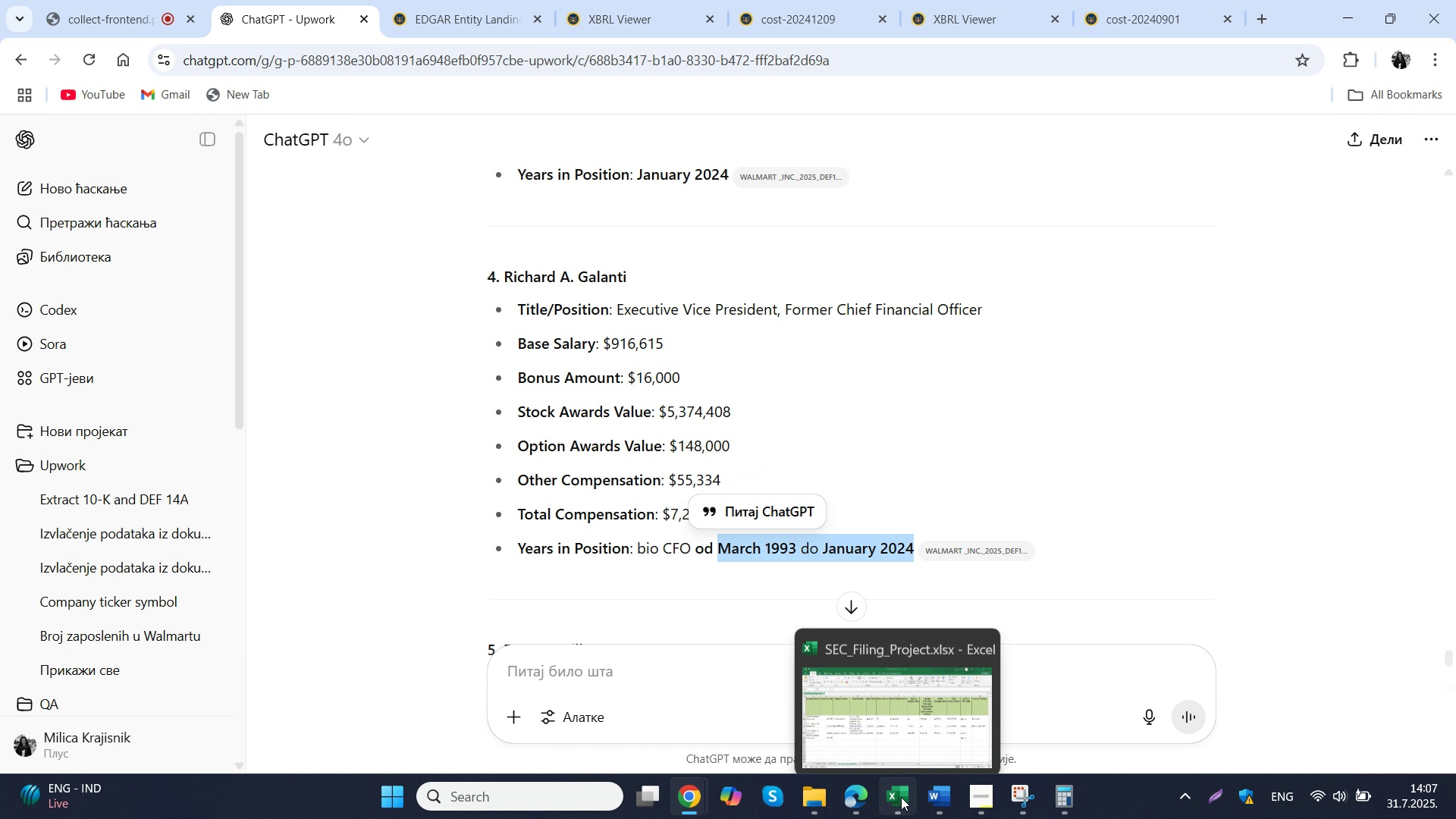 
left_click([901, 797])
 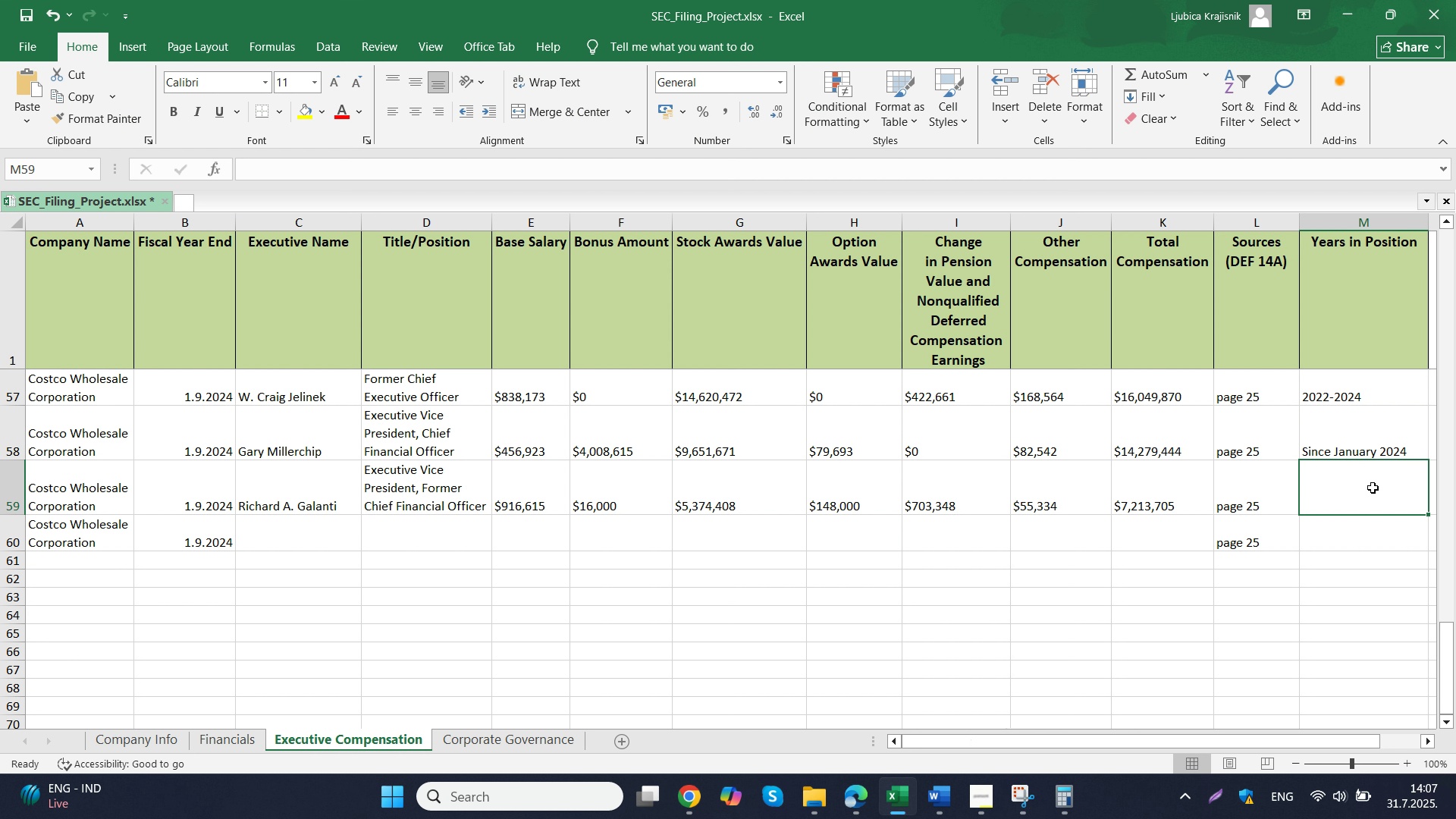 
left_click([1373, 488])
 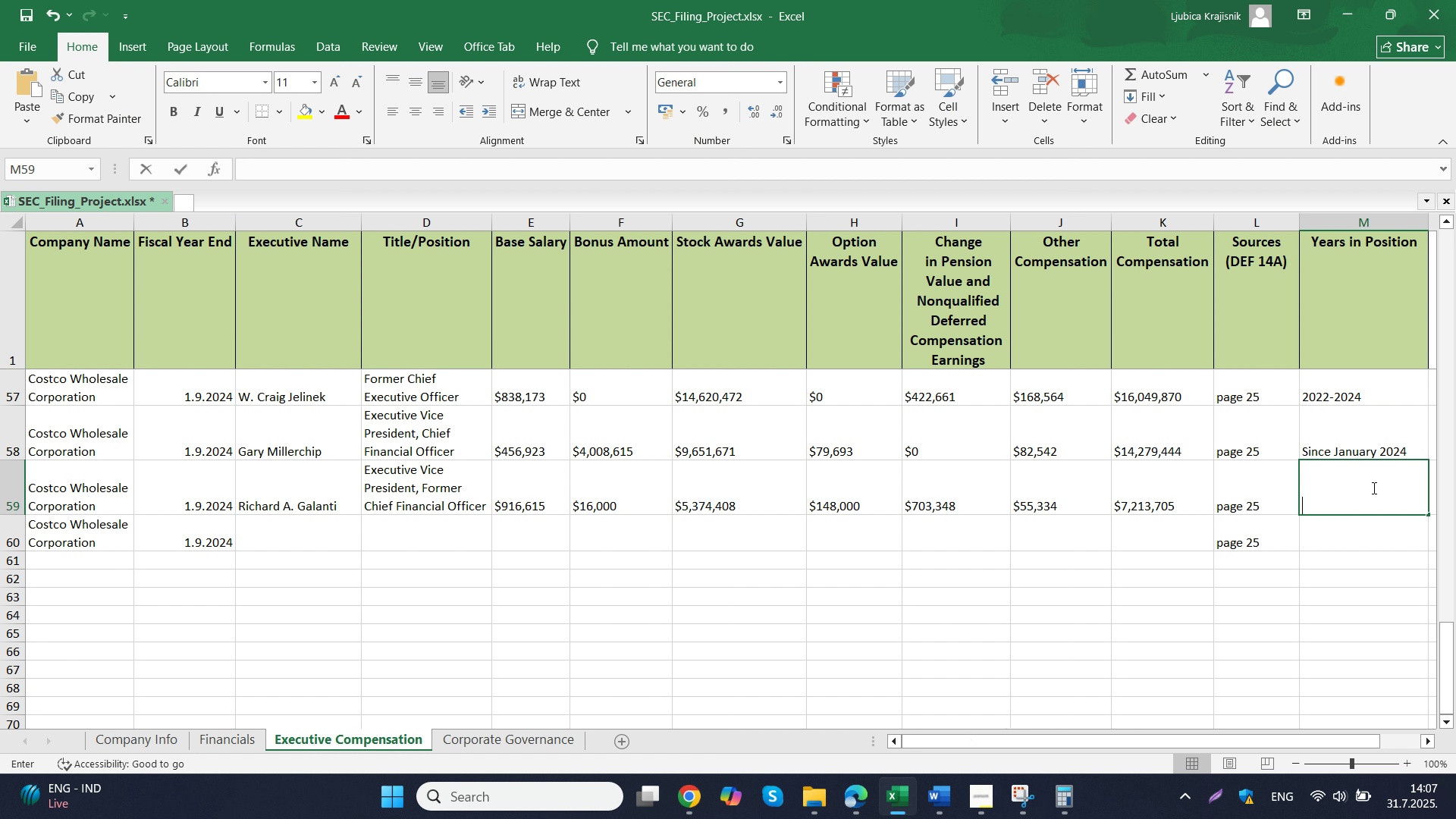 
key(Control+ControlLeft)
 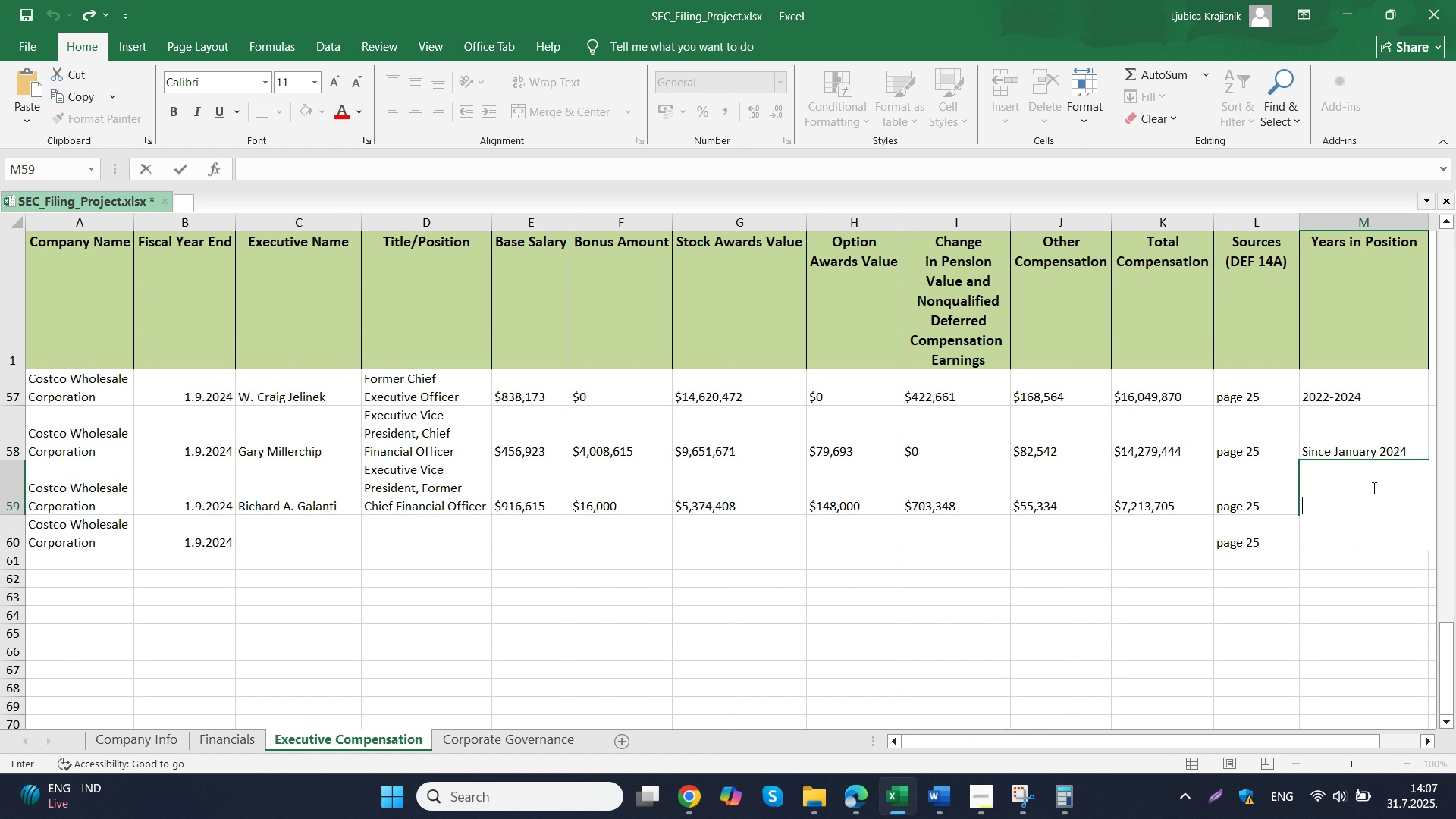 
double_click([1373, 488])
 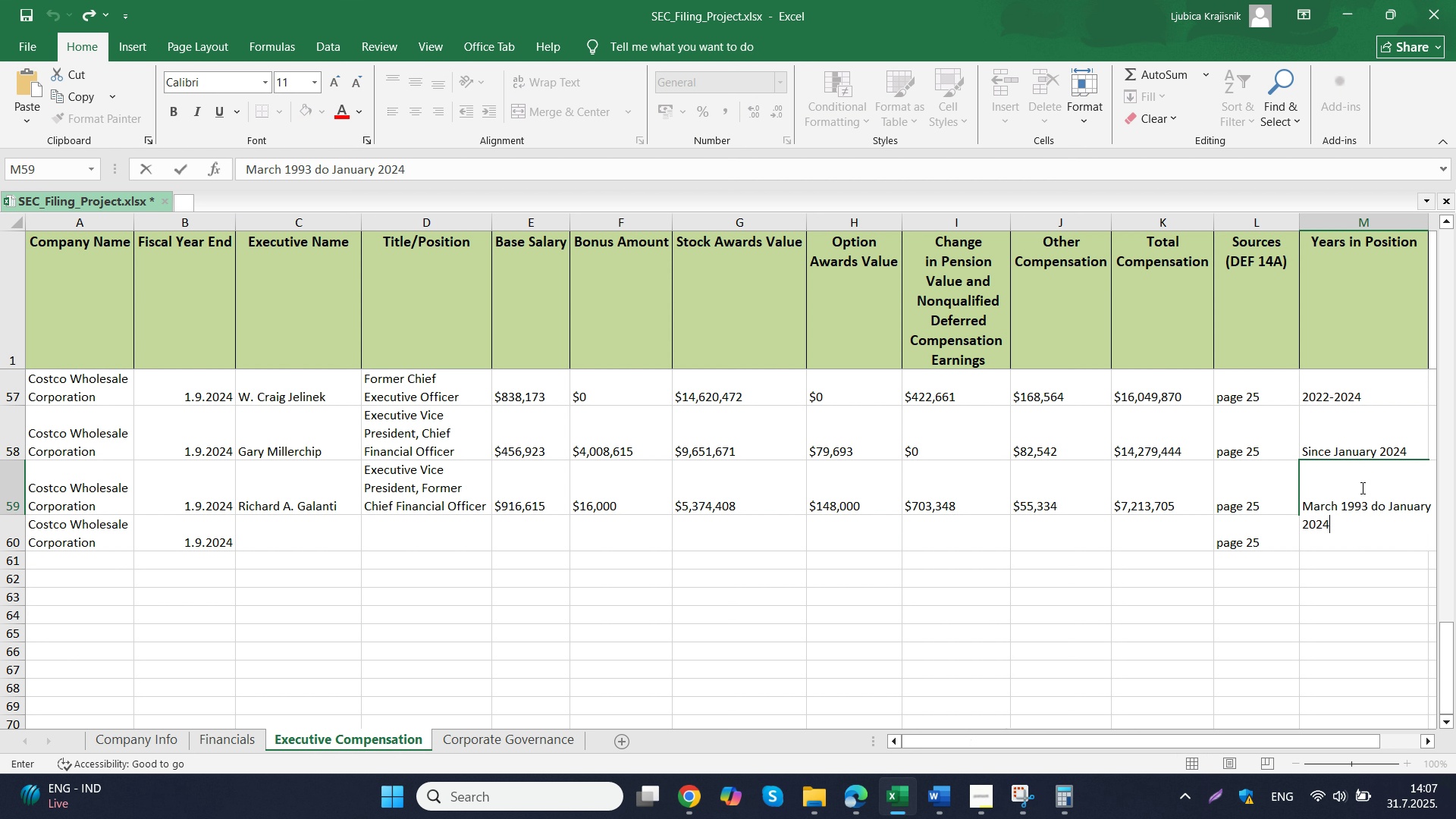 
key(Control+V)
 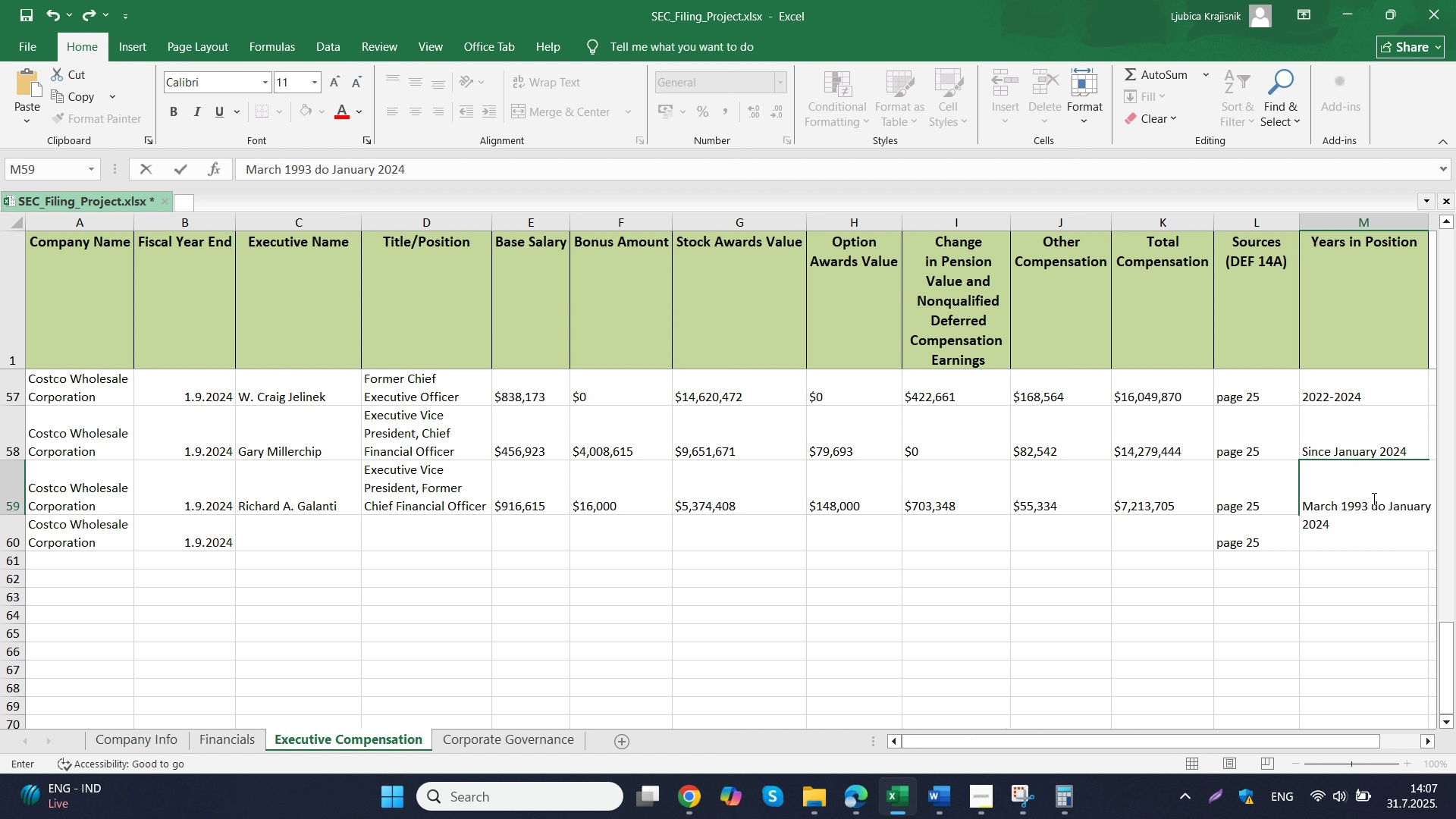 
left_click_drag(start_coordinate=[1373, 498], to_coordinate=[1383, 502])
 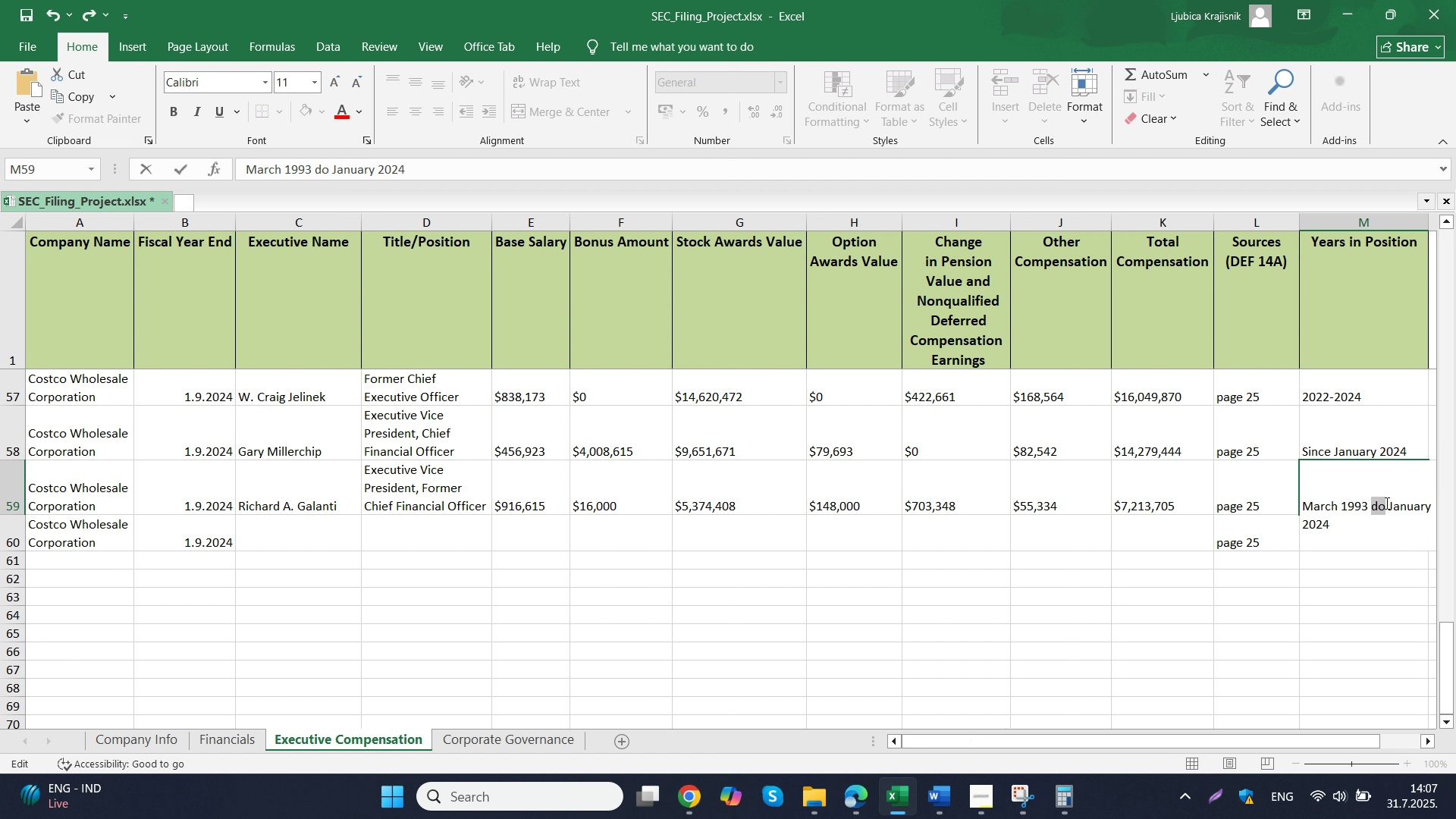 
key(Minus)
 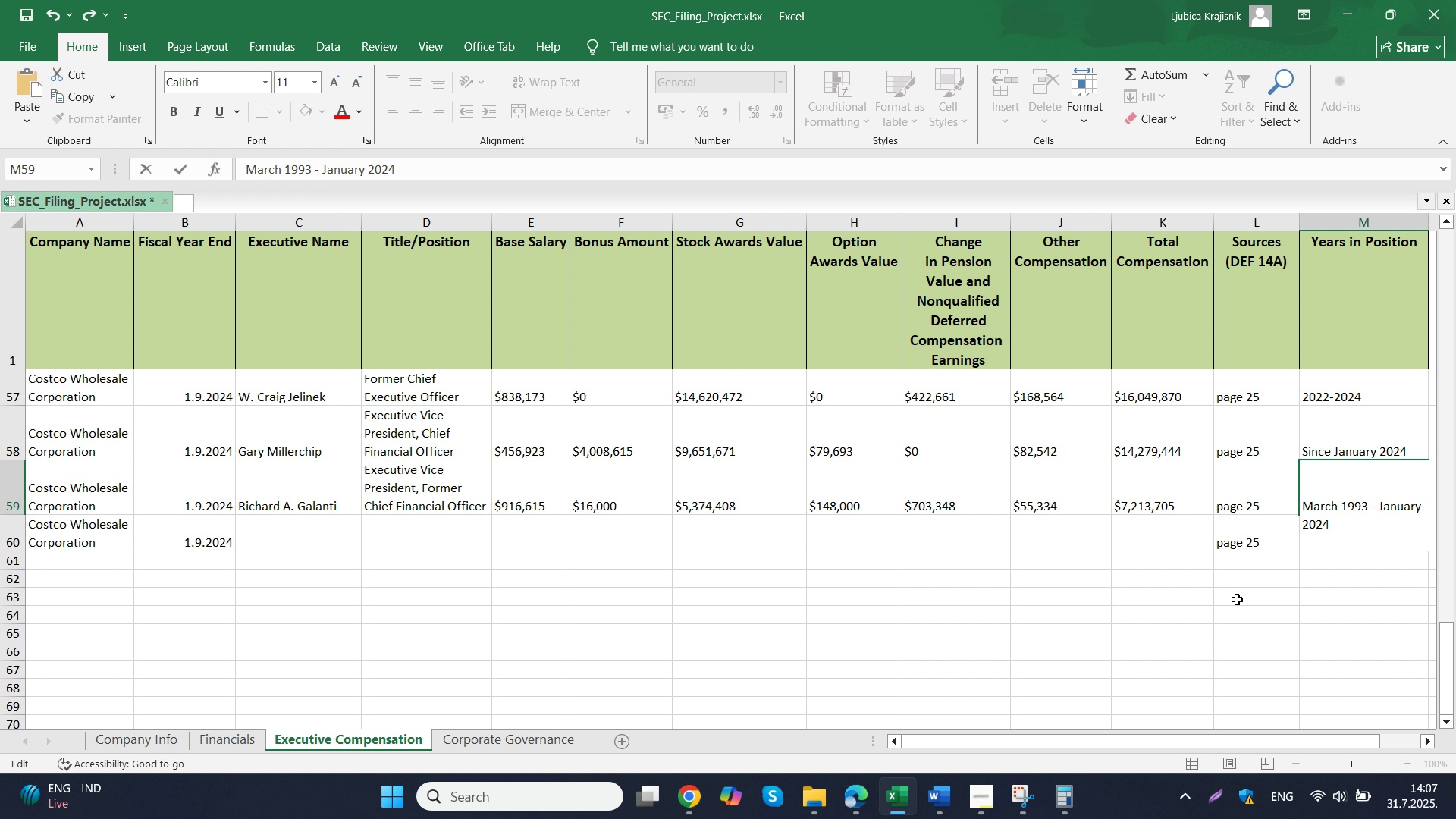 
left_click([1237, 599])
 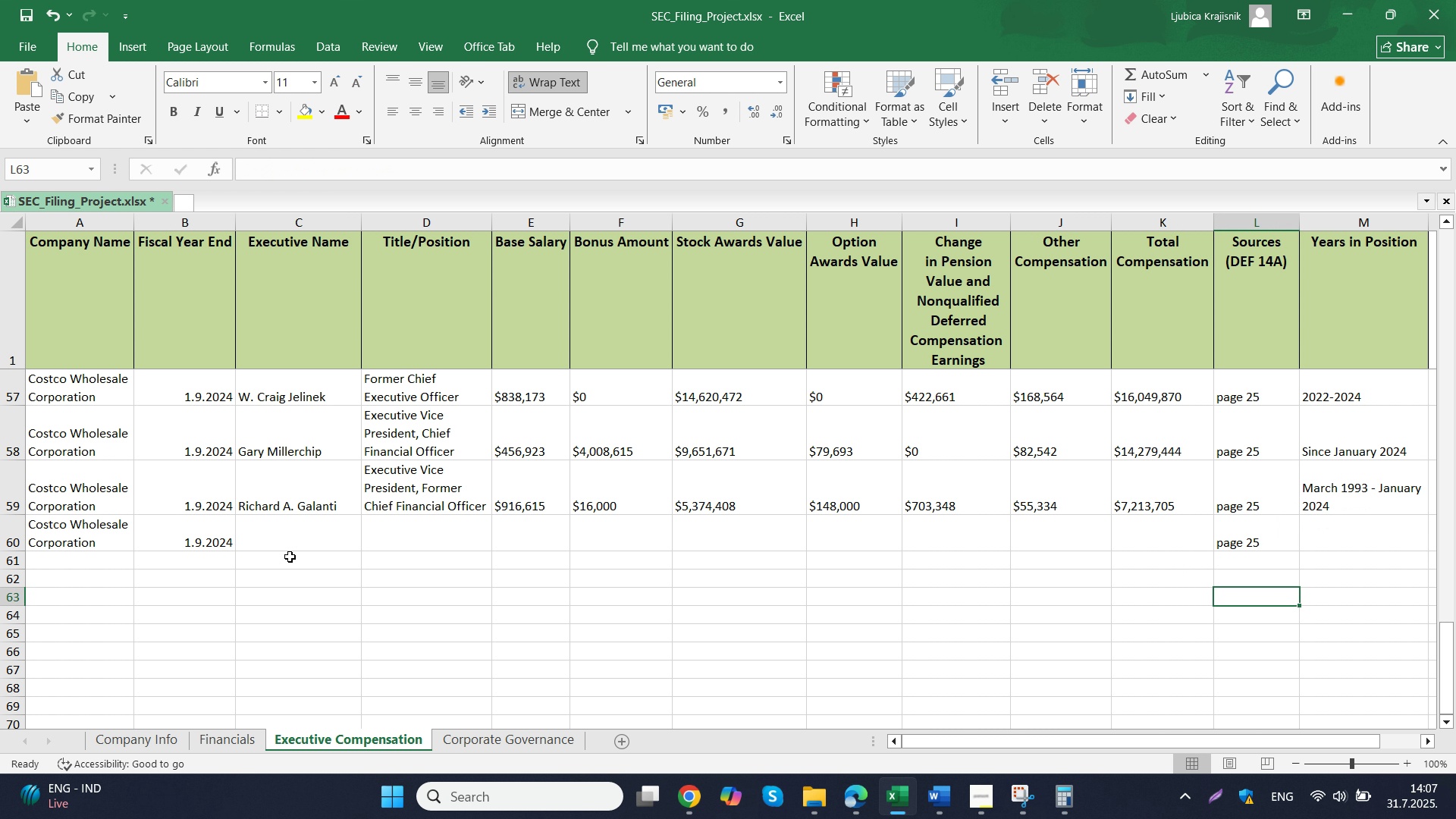 
left_click([297, 529])
 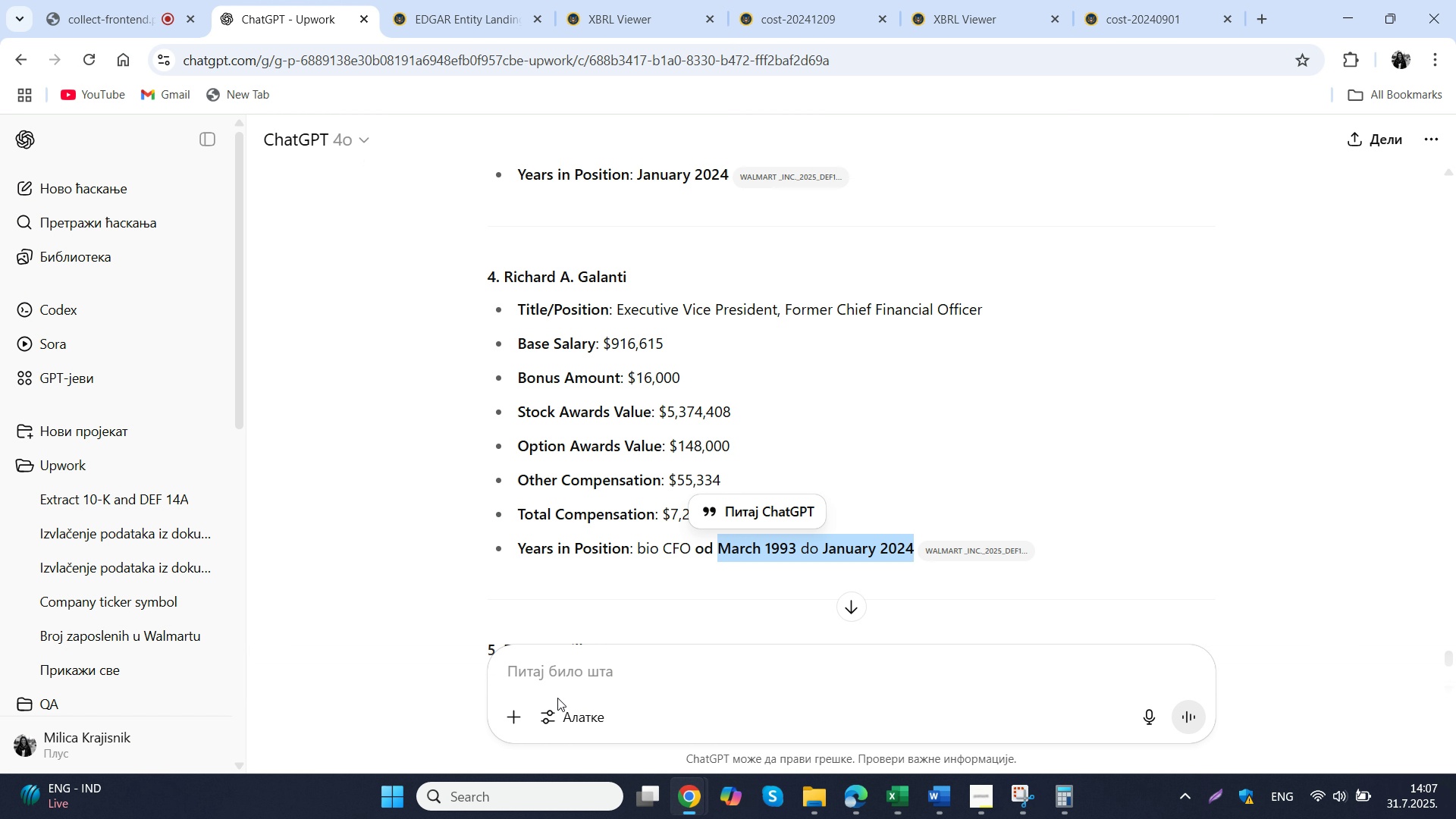 
scroll: coordinate [605, 406], scroll_direction: down, amount: 3.0
 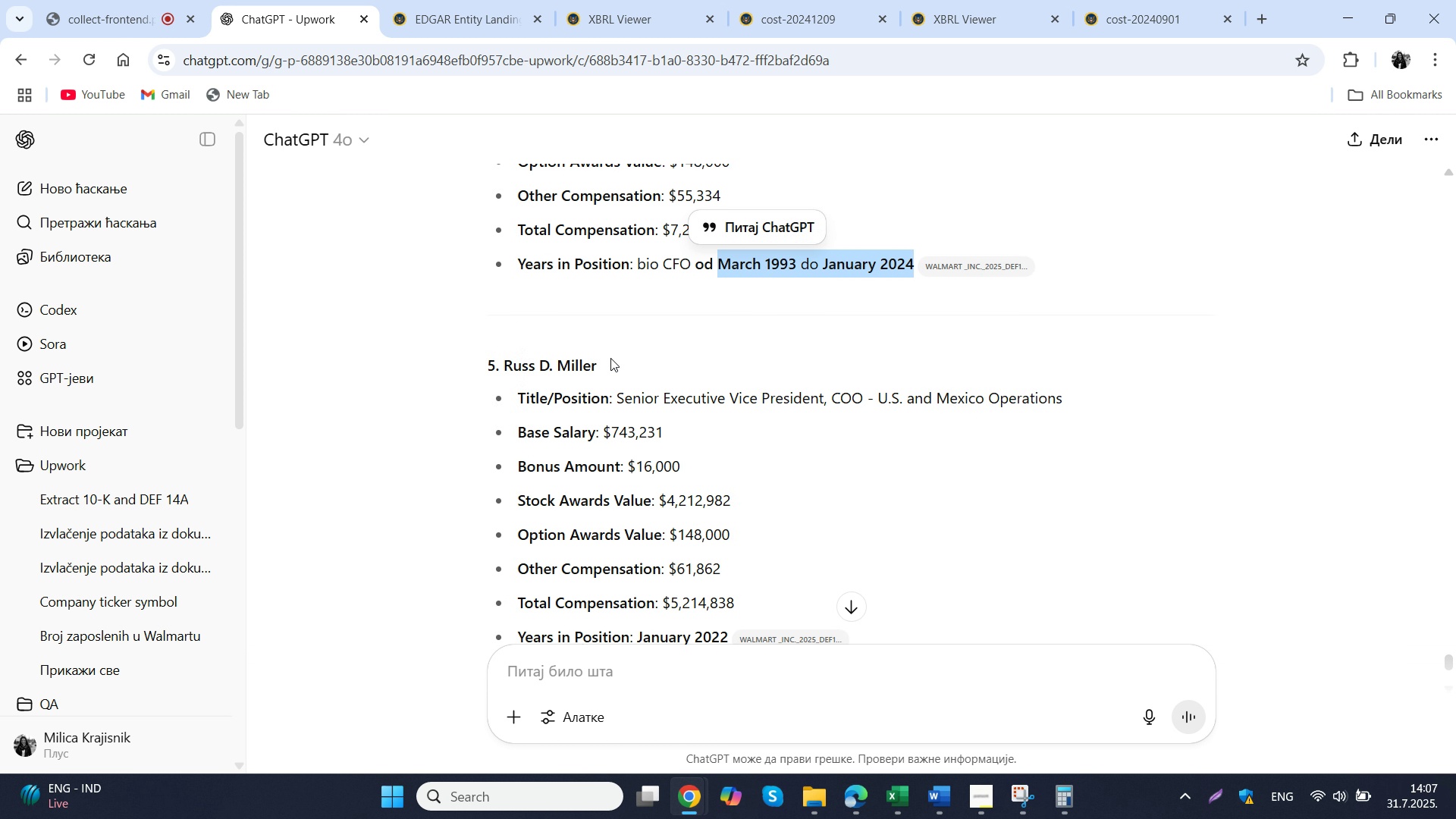 
left_click_drag(start_coordinate=[610, 362], to_coordinate=[506, 372])
 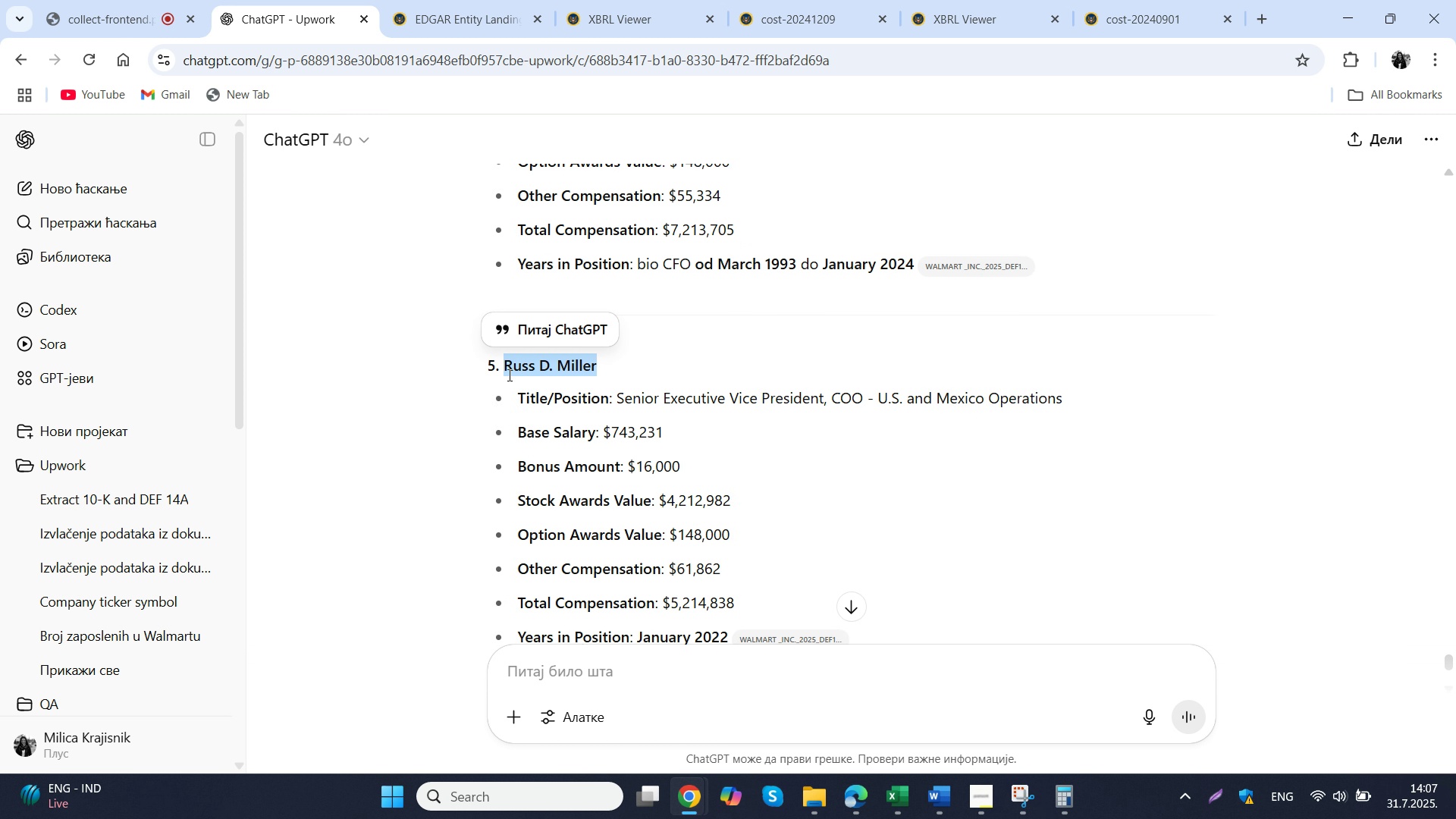 
key(Control+C)
 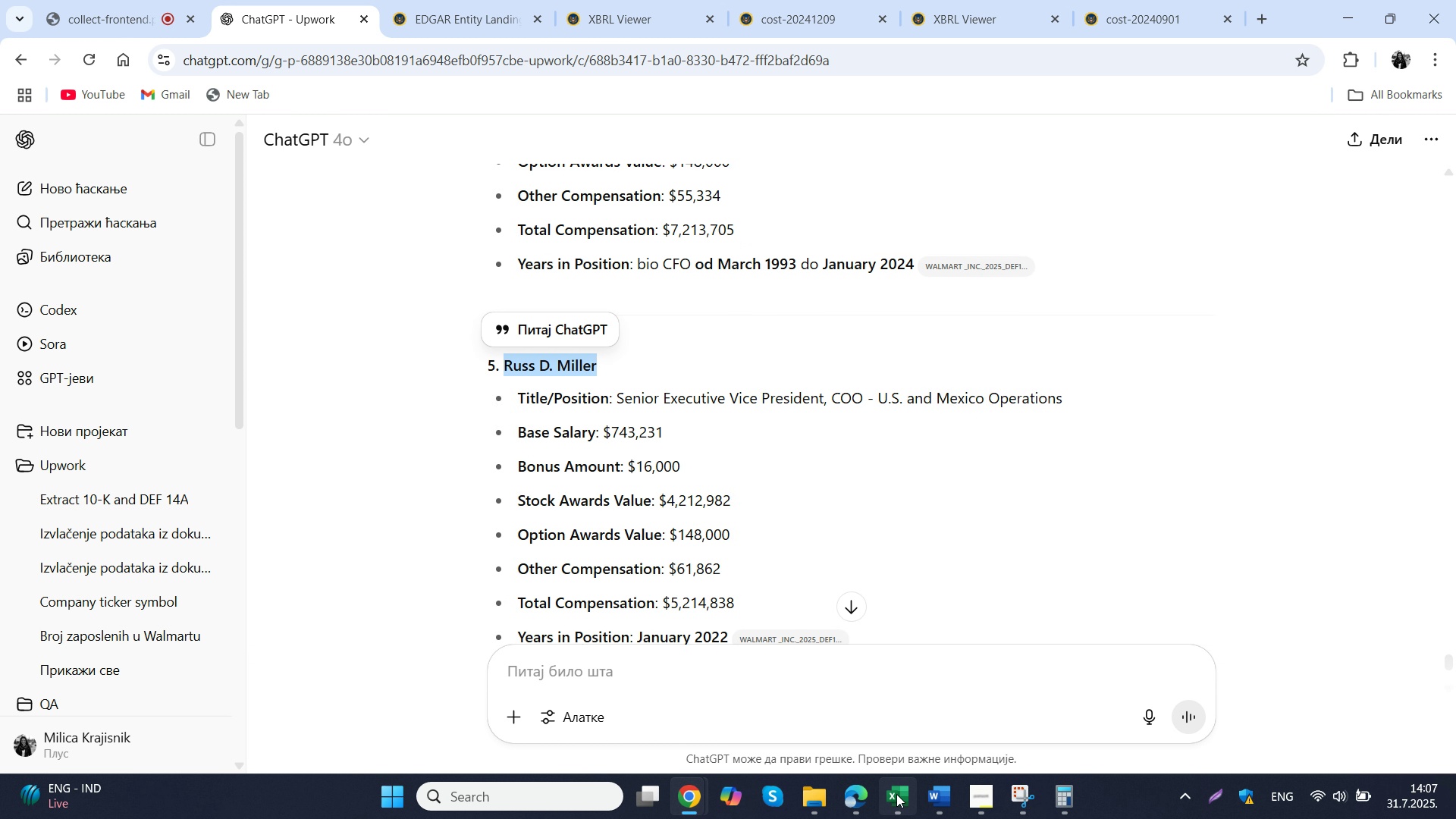 
left_click([897, 794])
 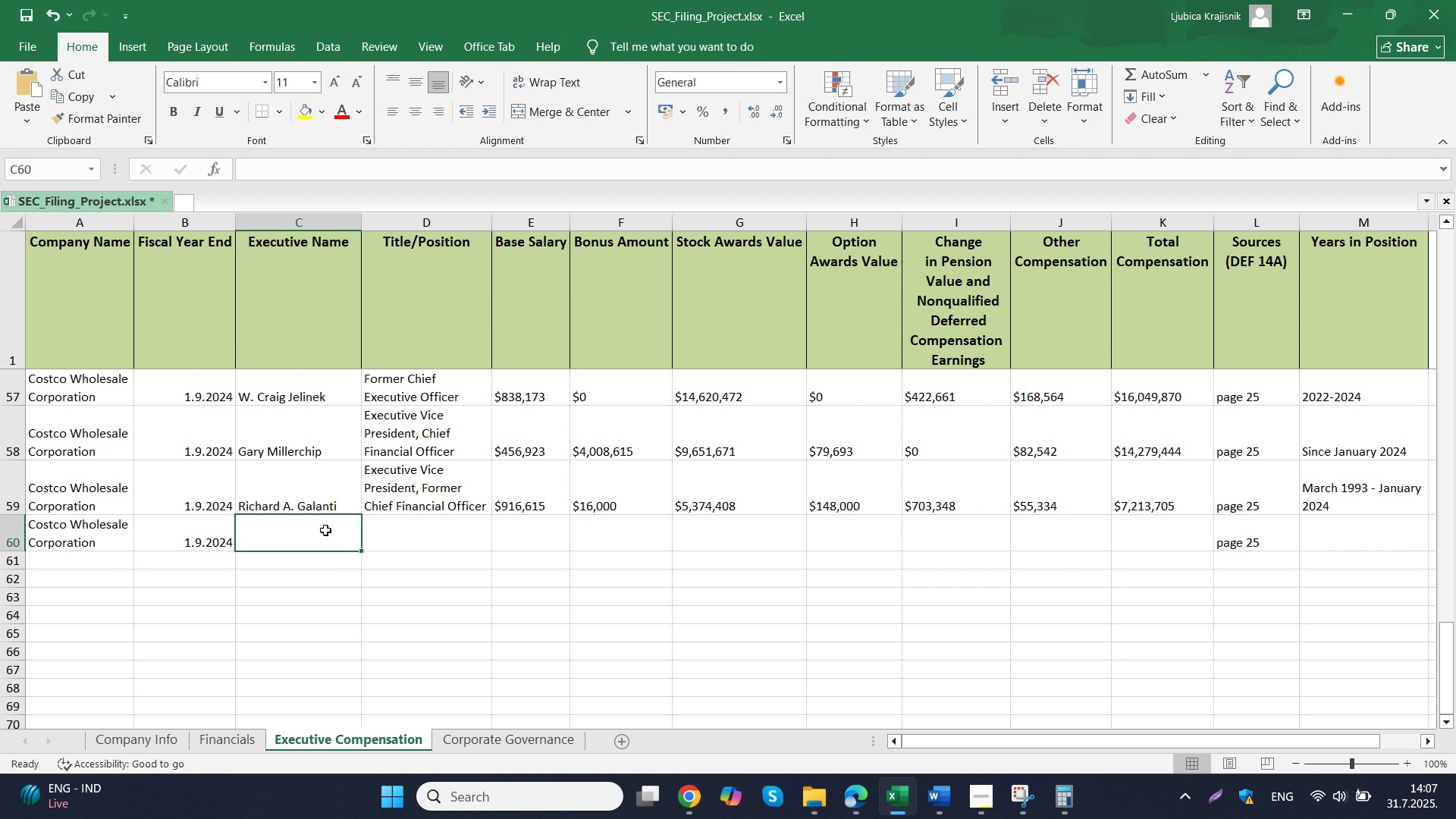 
double_click([325, 530])
 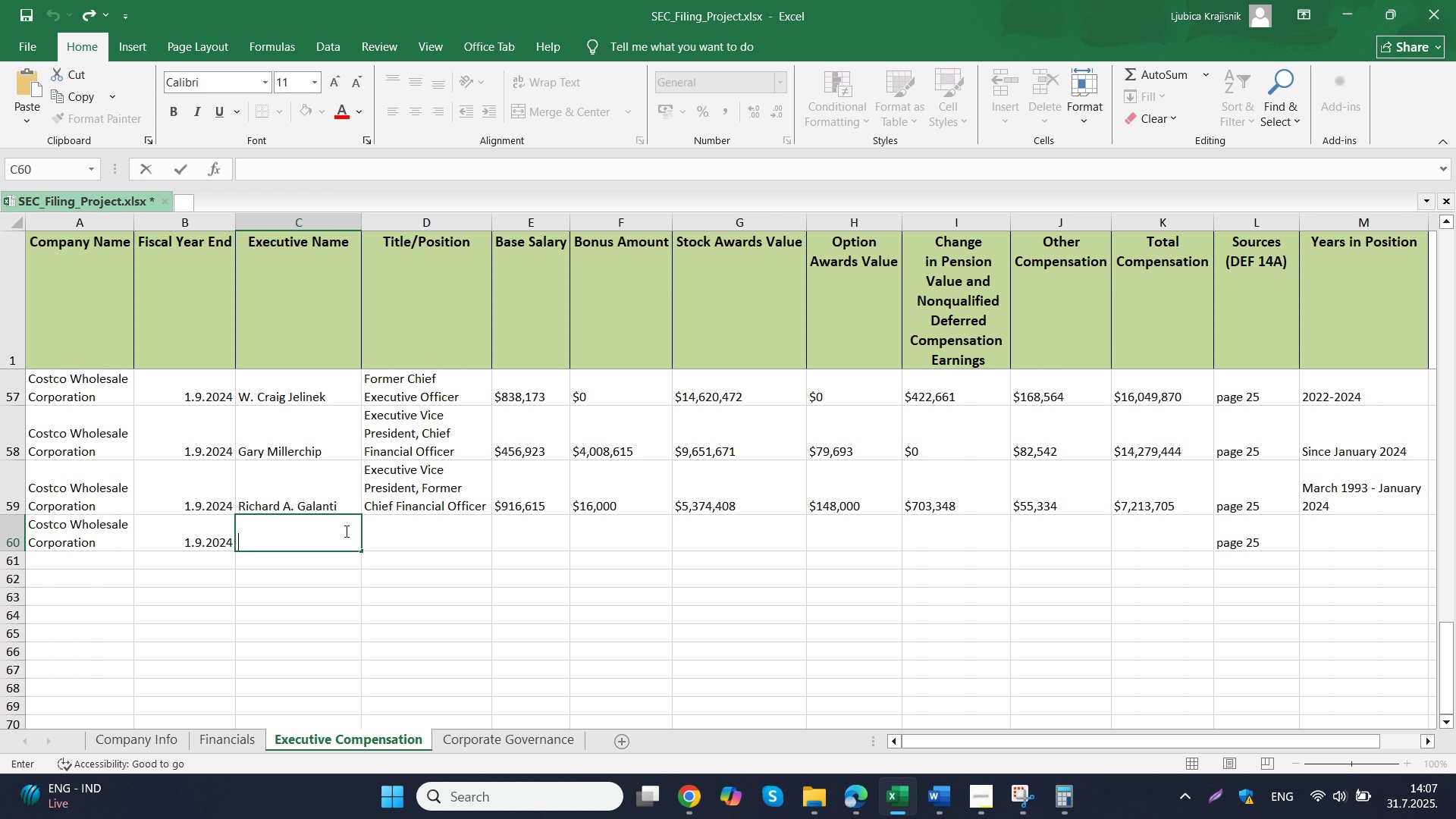 
key(Control+ControlLeft)
 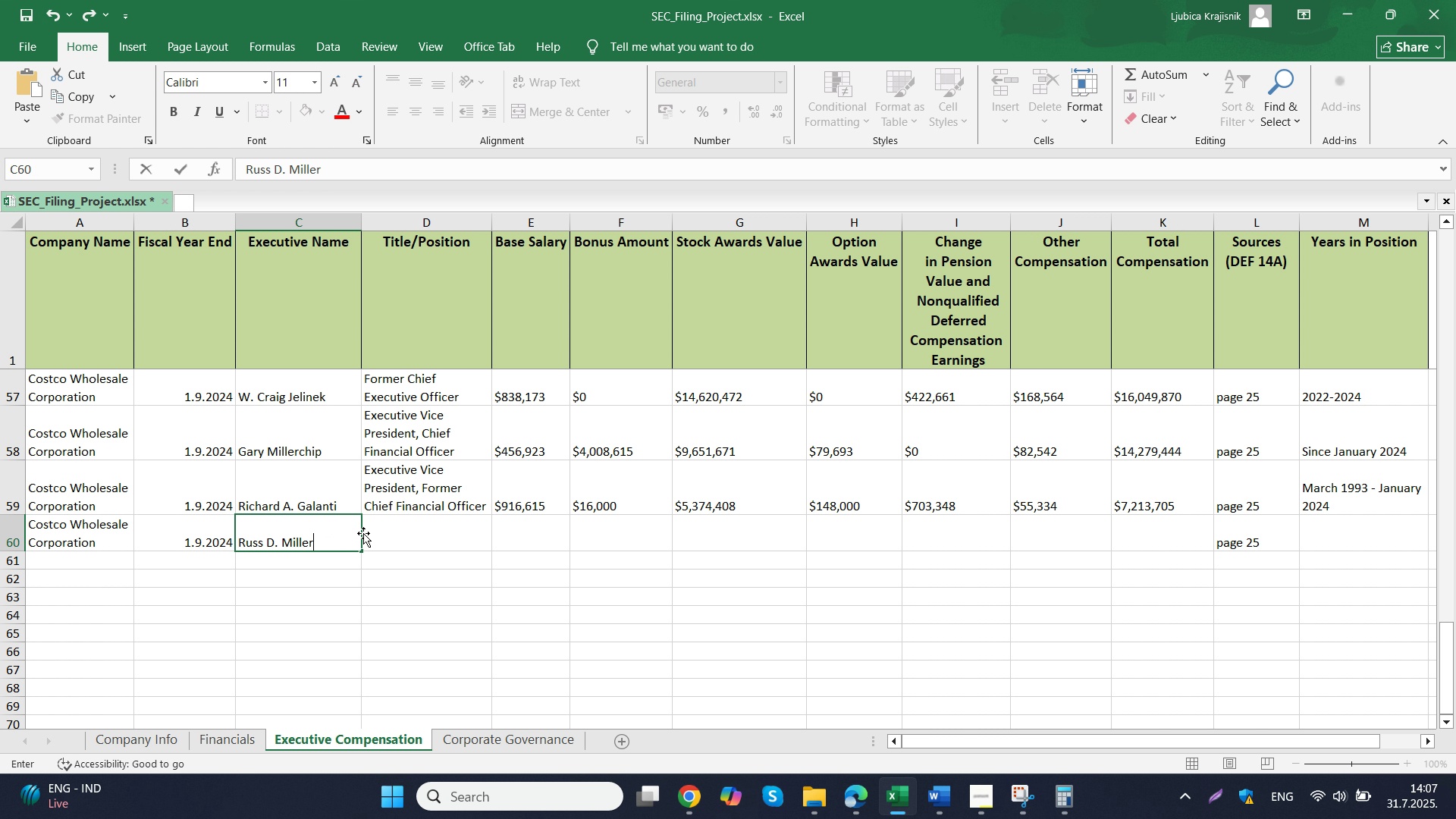 
key(Control+V)
 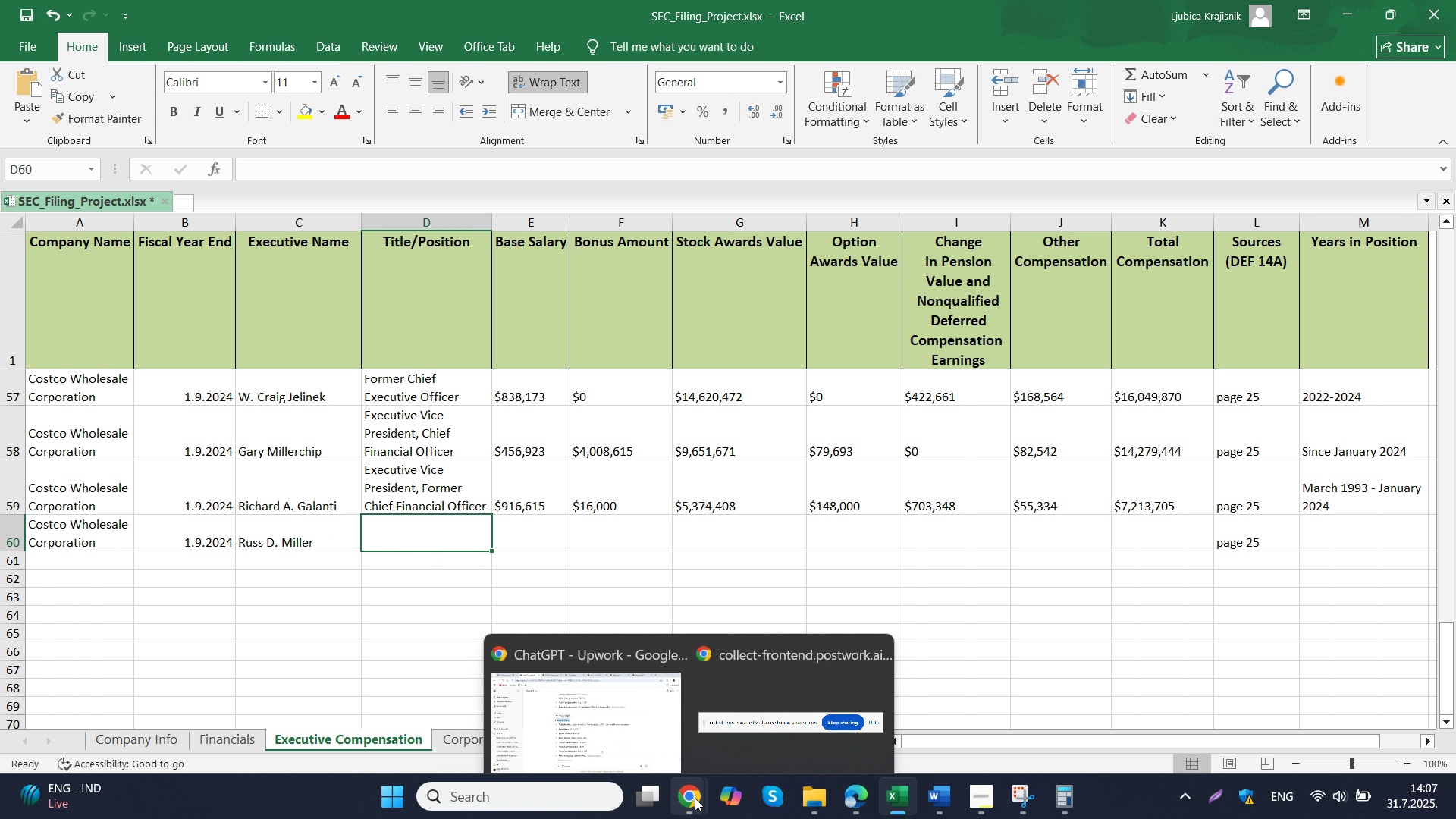 
left_click([615, 710])
 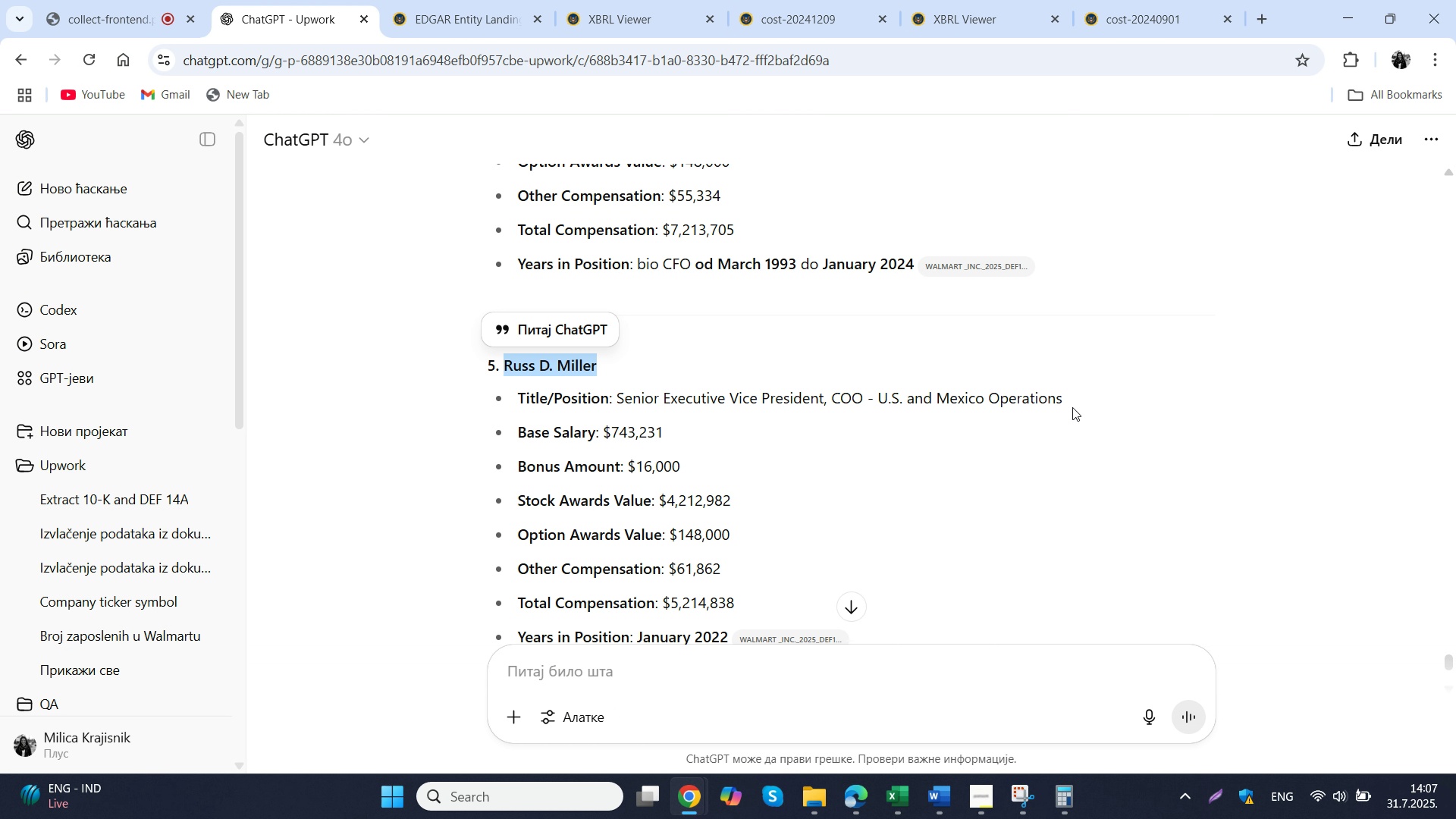 
left_click_drag(start_coordinate=[1078, 407], to_coordinate=[617, 400])
 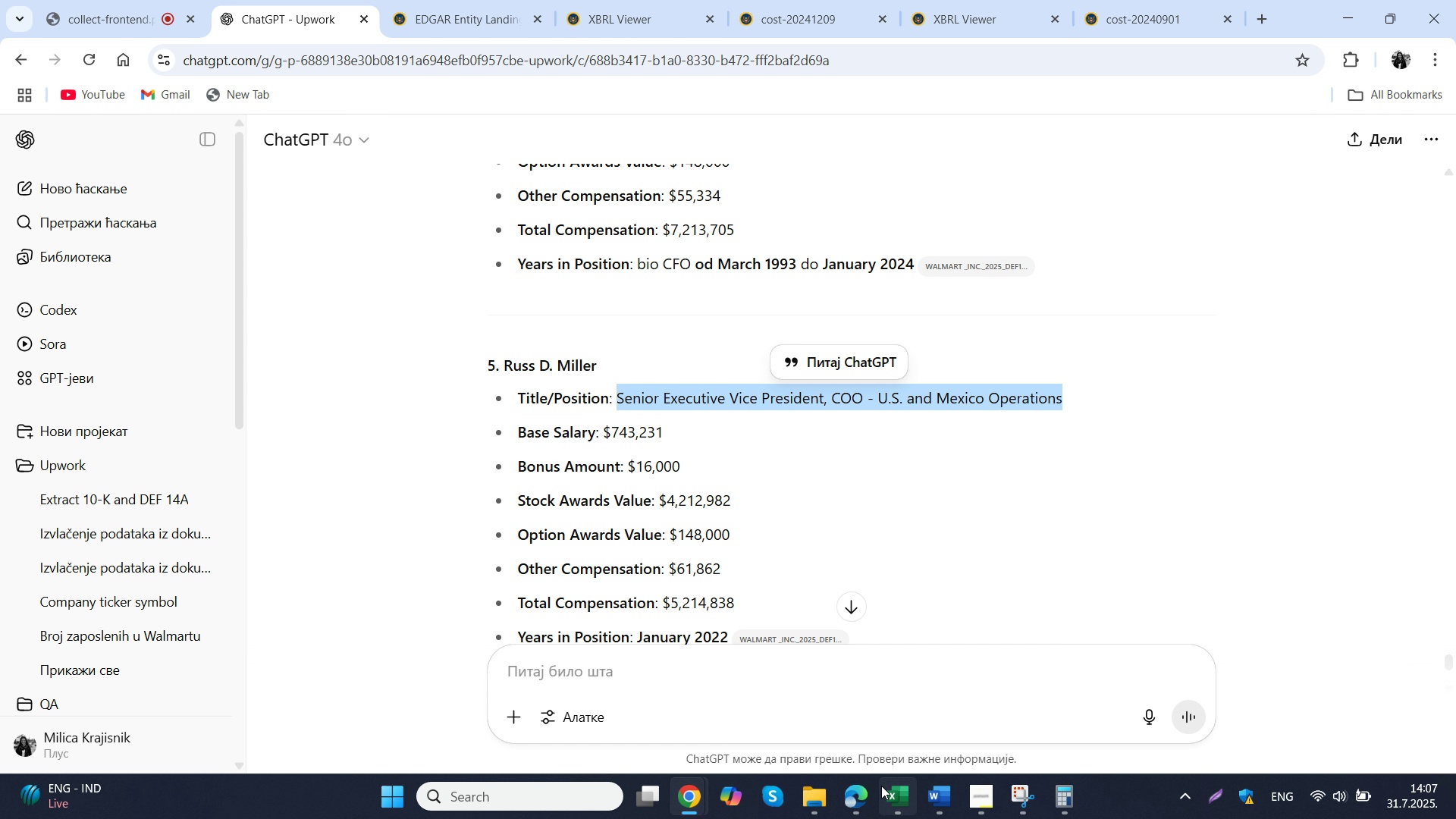 
key(Control+ControlLeft)
 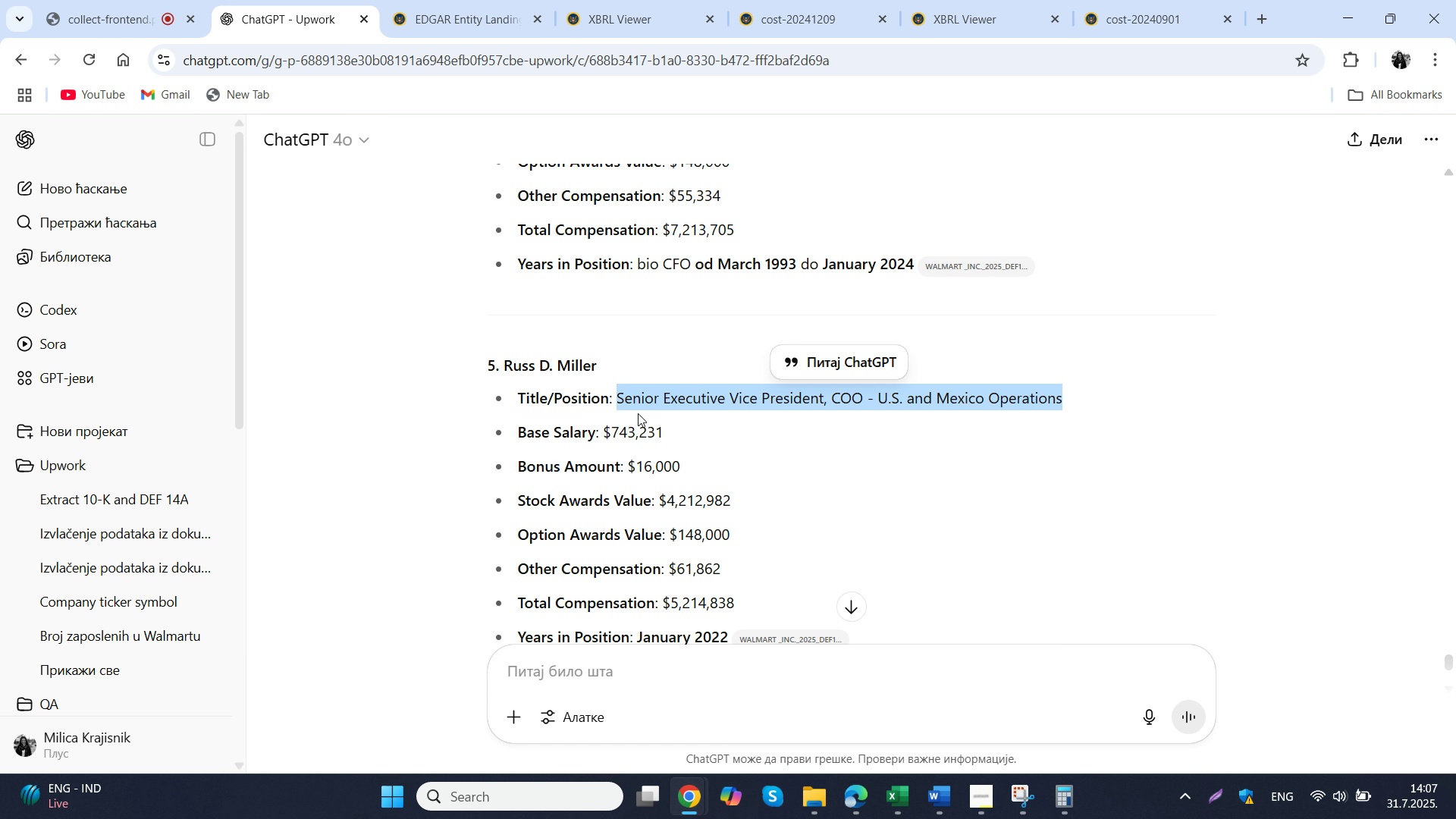 
key(Control+C)
 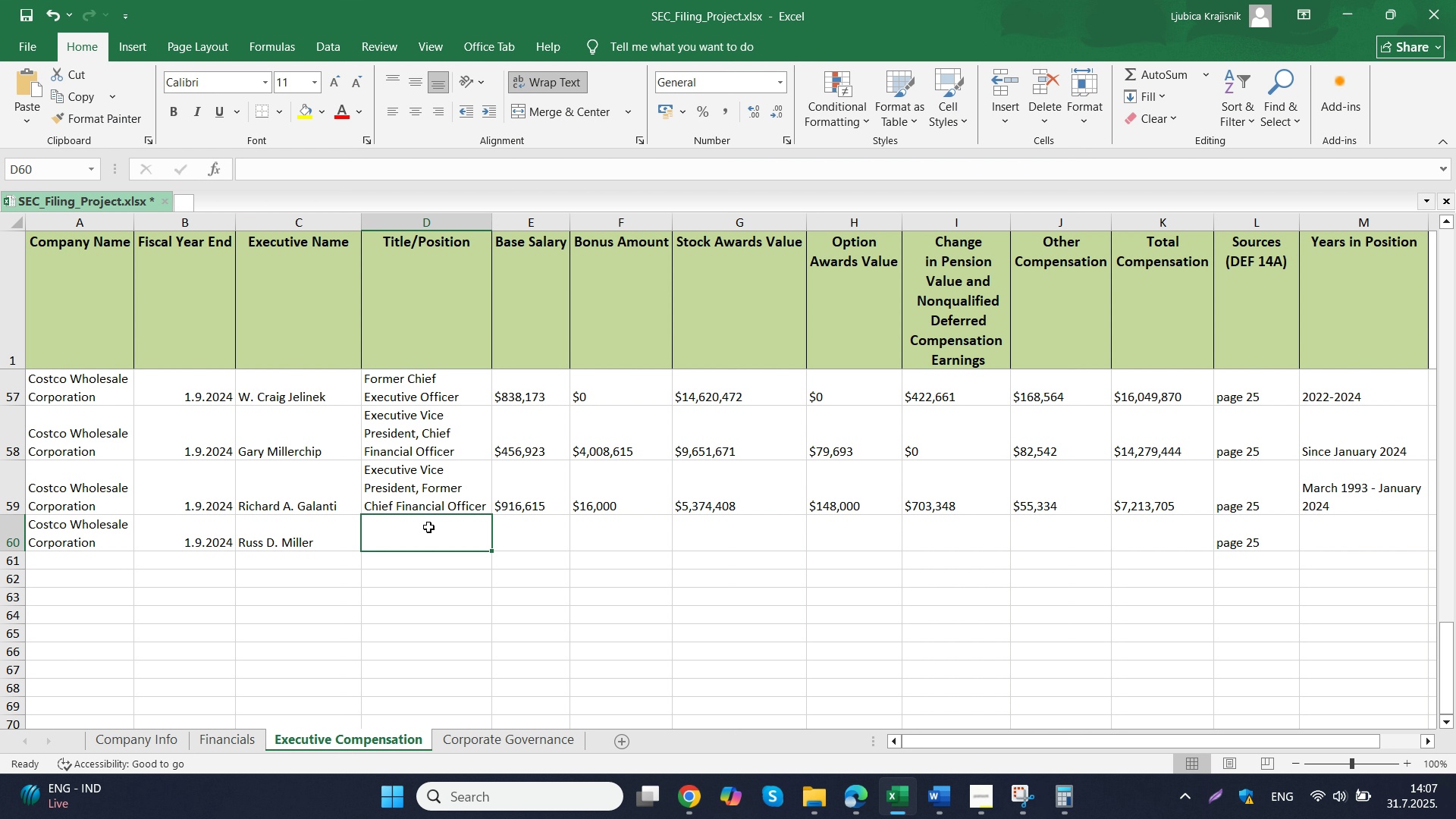 
double_click([428, 527])
 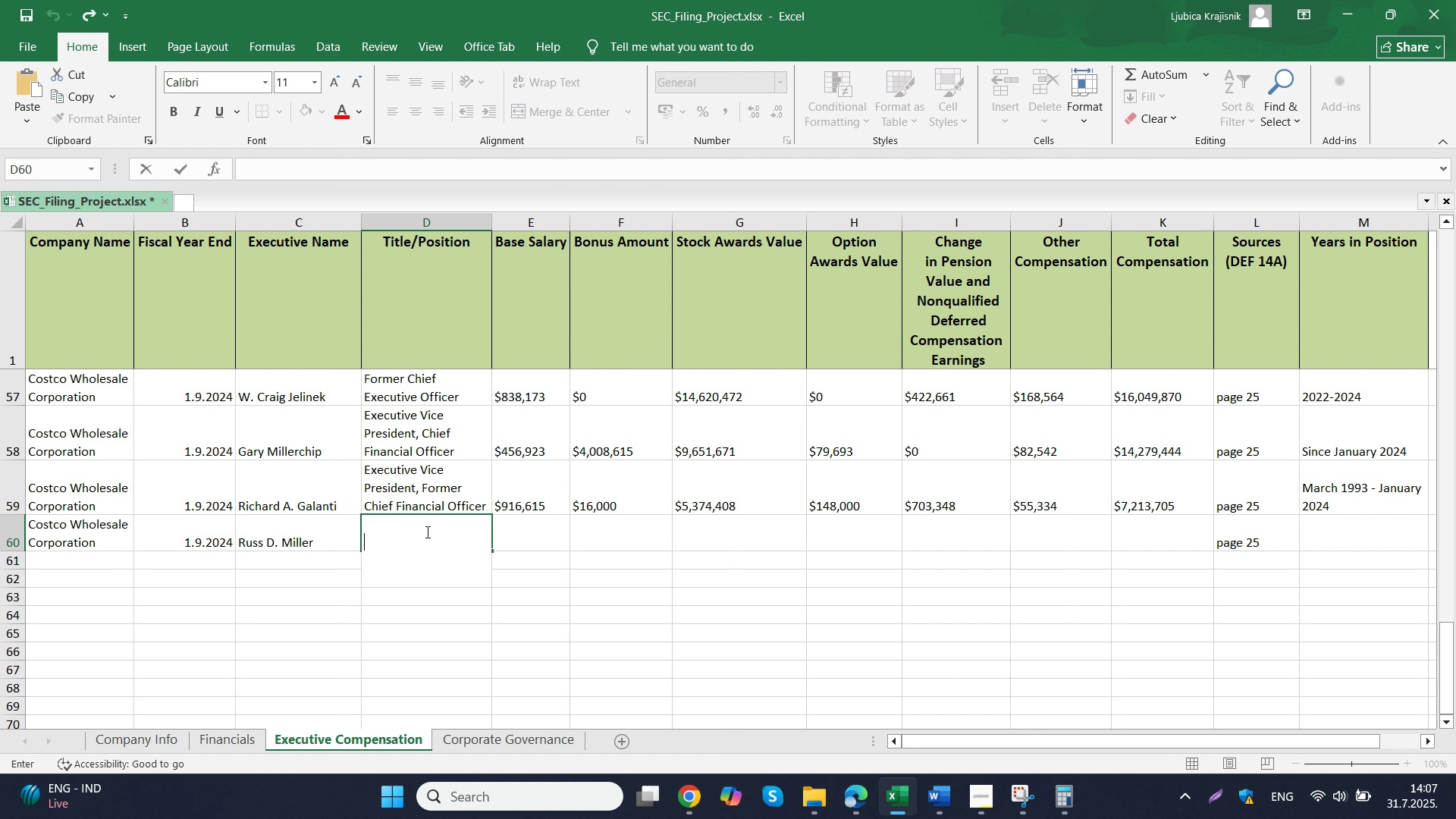 
key(Control+ControlLeft)
 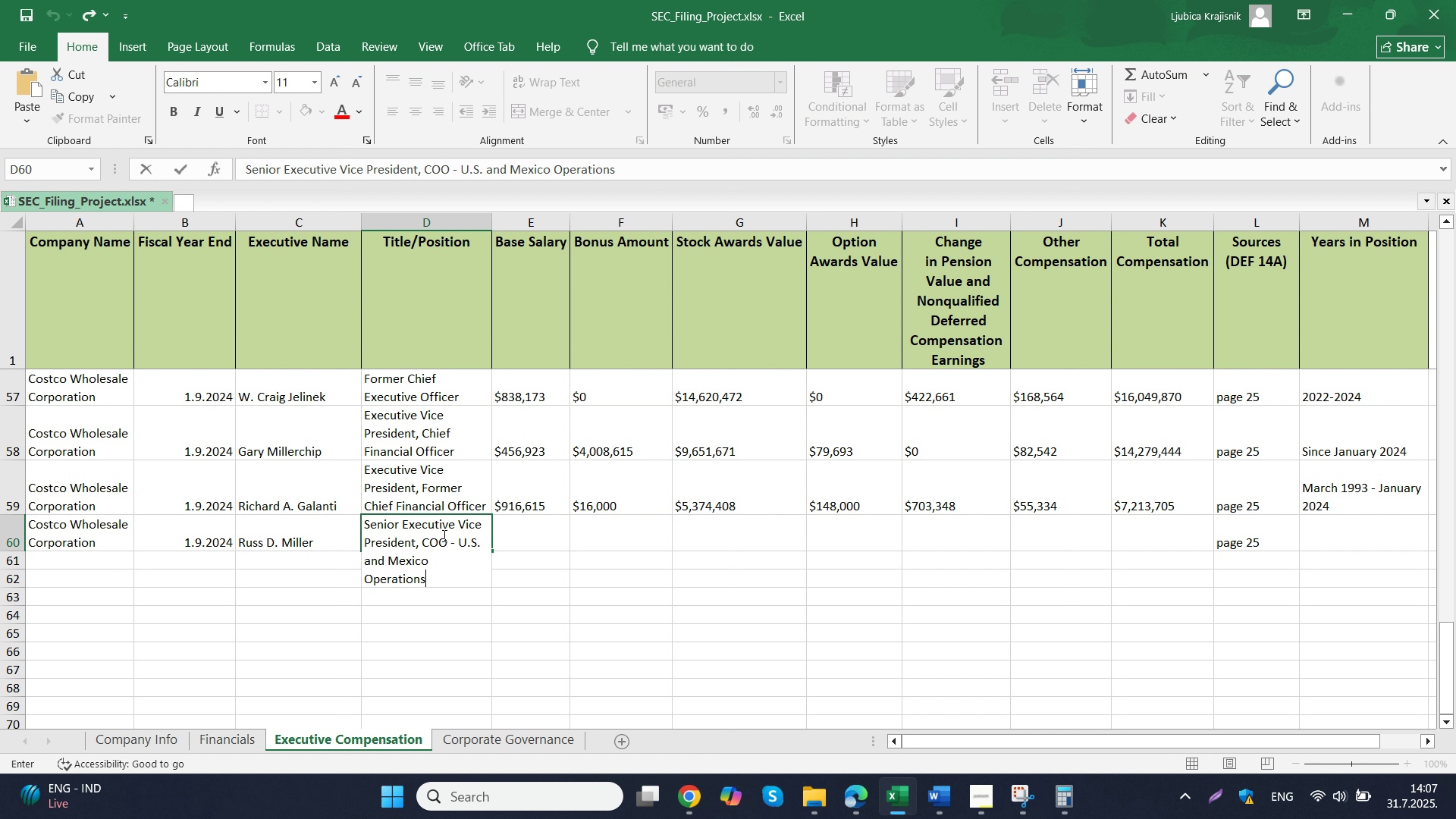 
key(Control+V)
 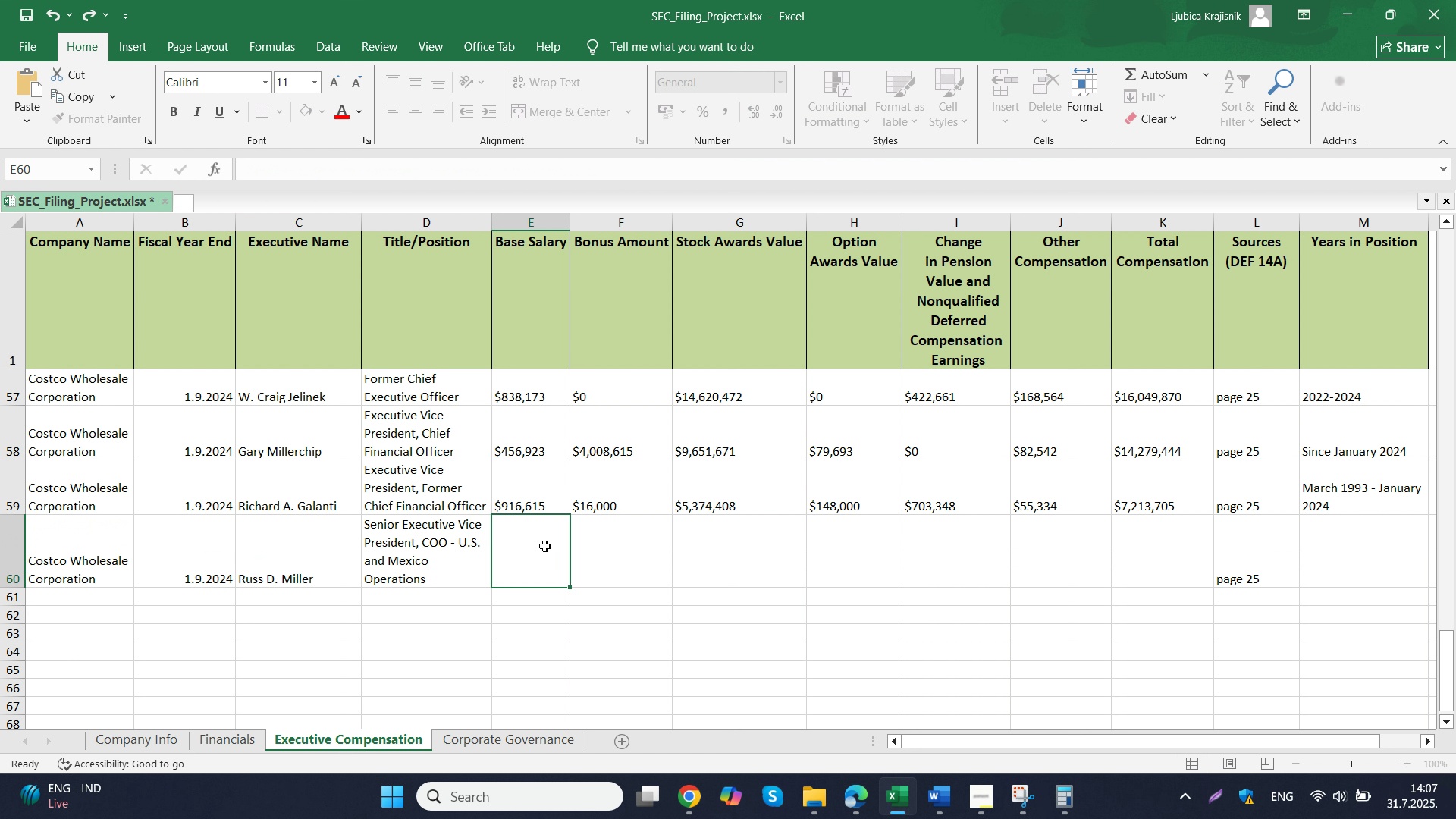 
left_click([544, 546])
 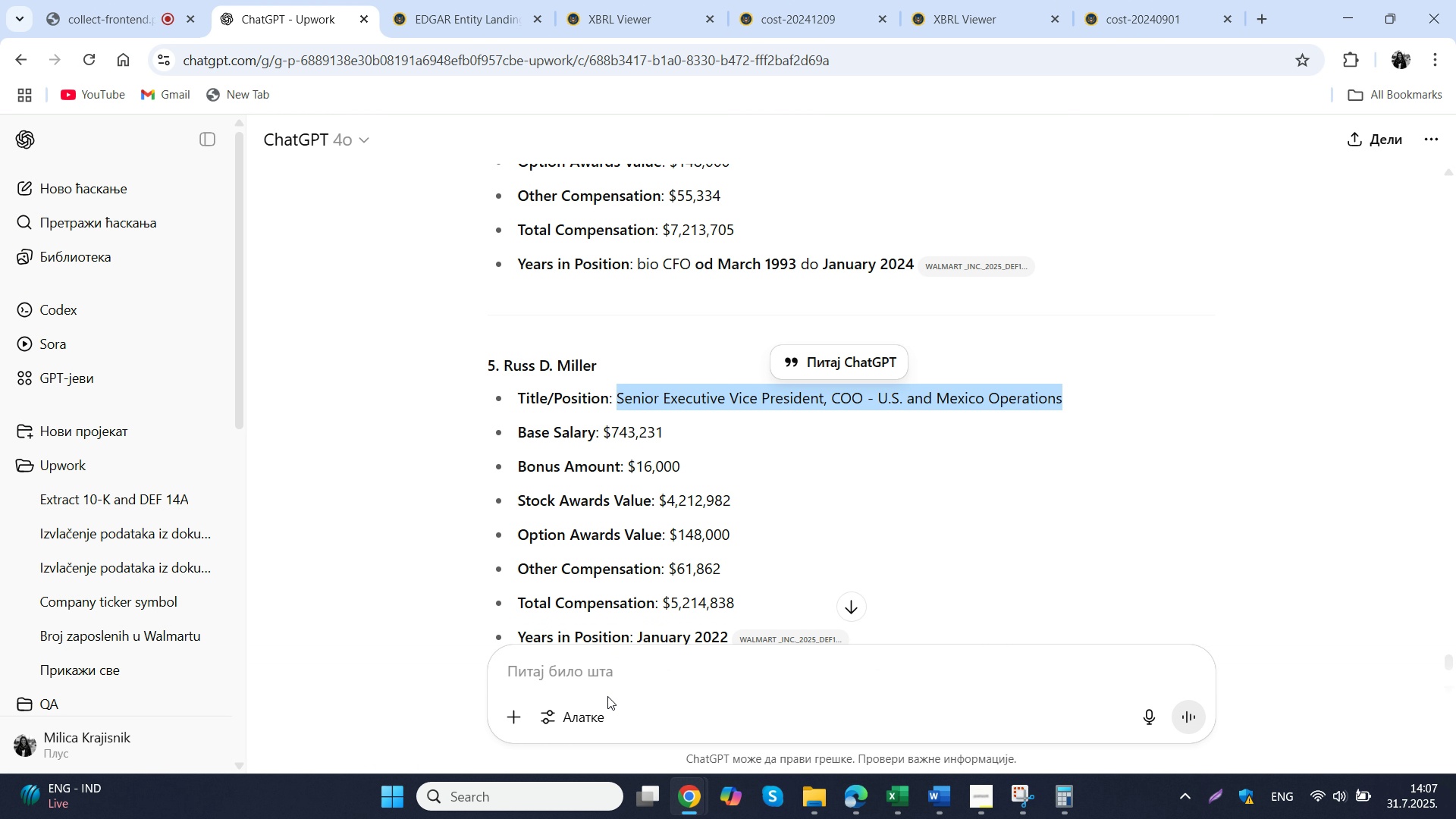 
left_click_drag(start_coordinate=[682, 437], to_coordinate=[606, 436])
 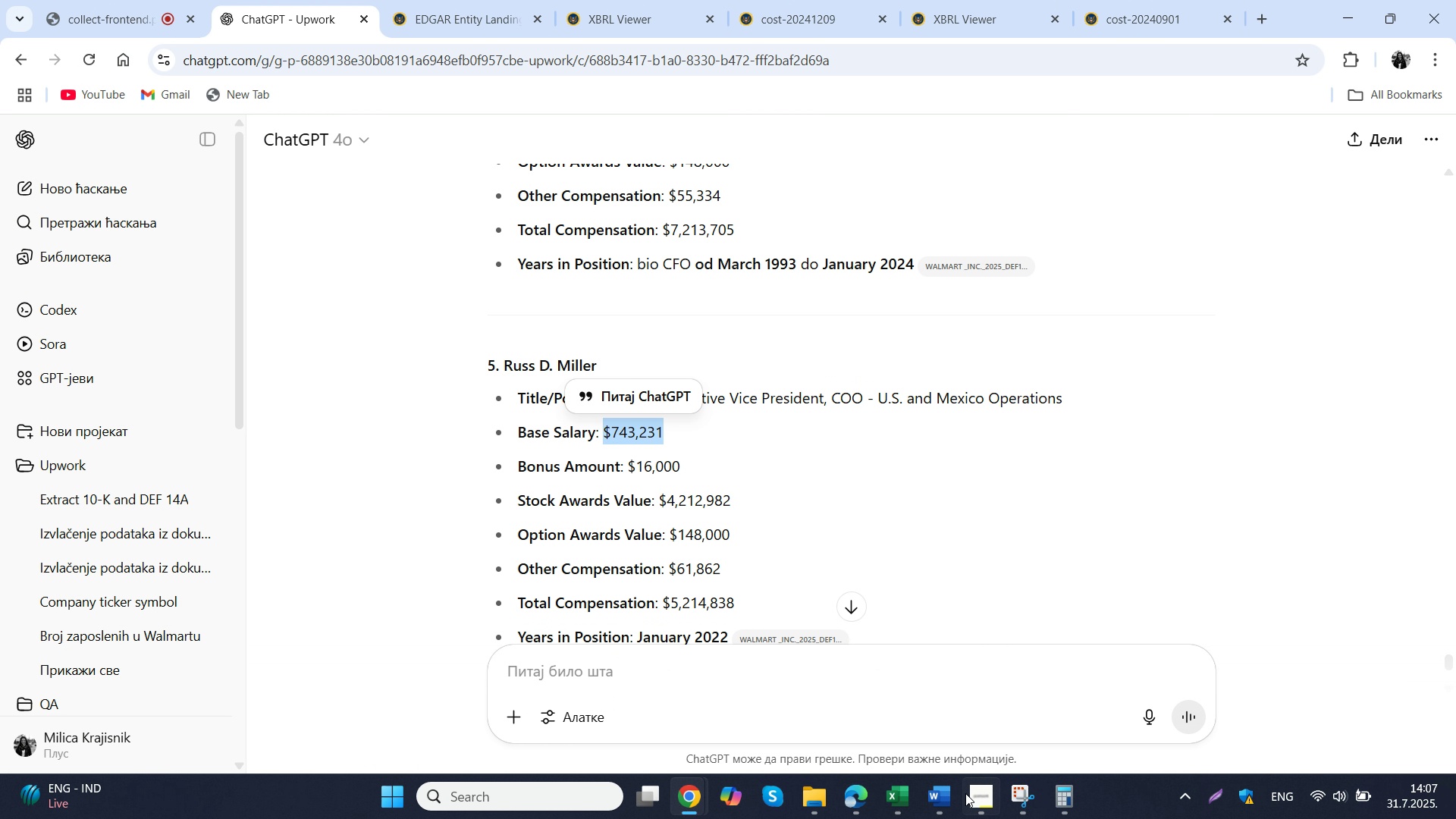 
key(Control+C)
 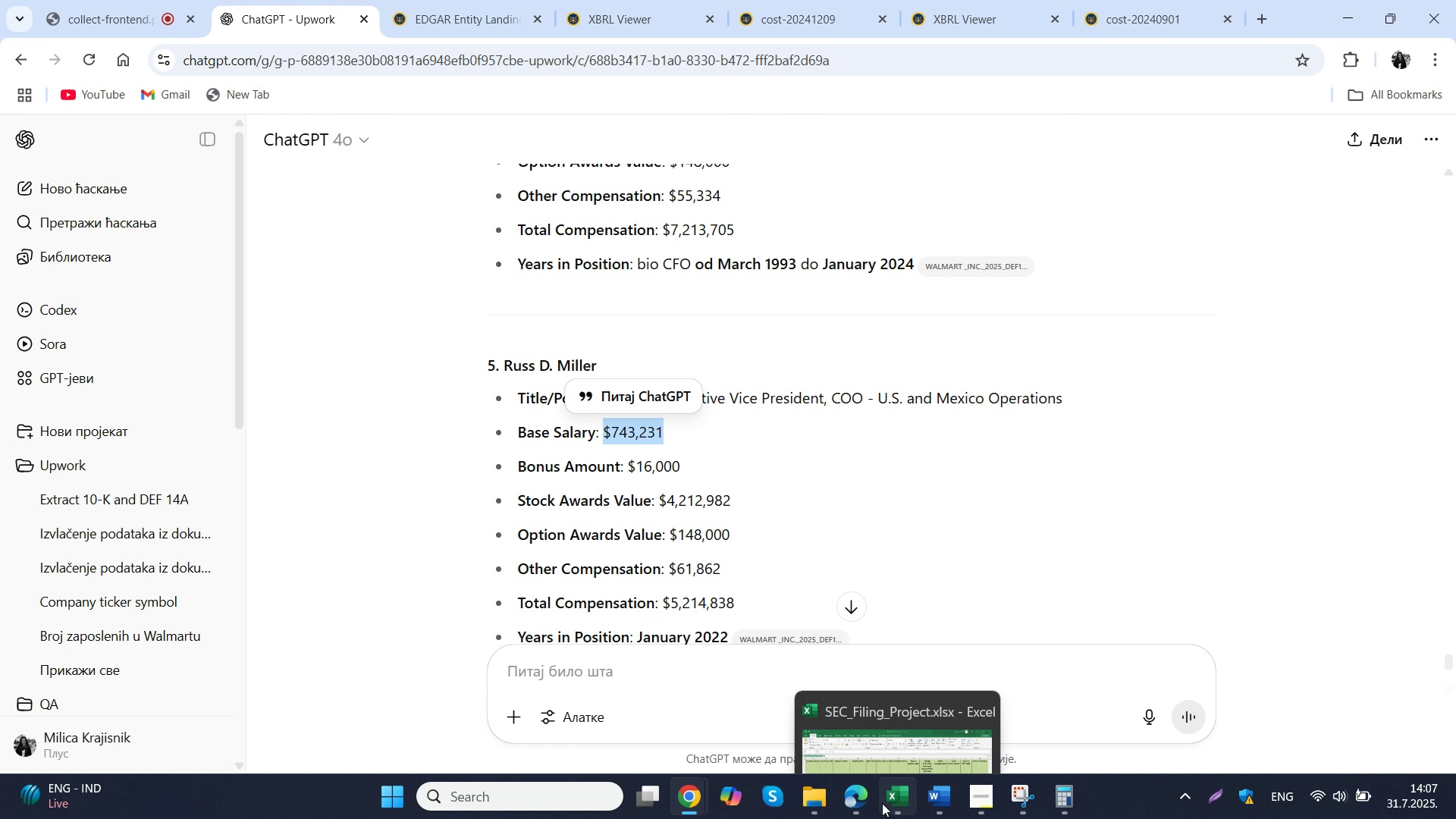 
left_click([882, 803])
 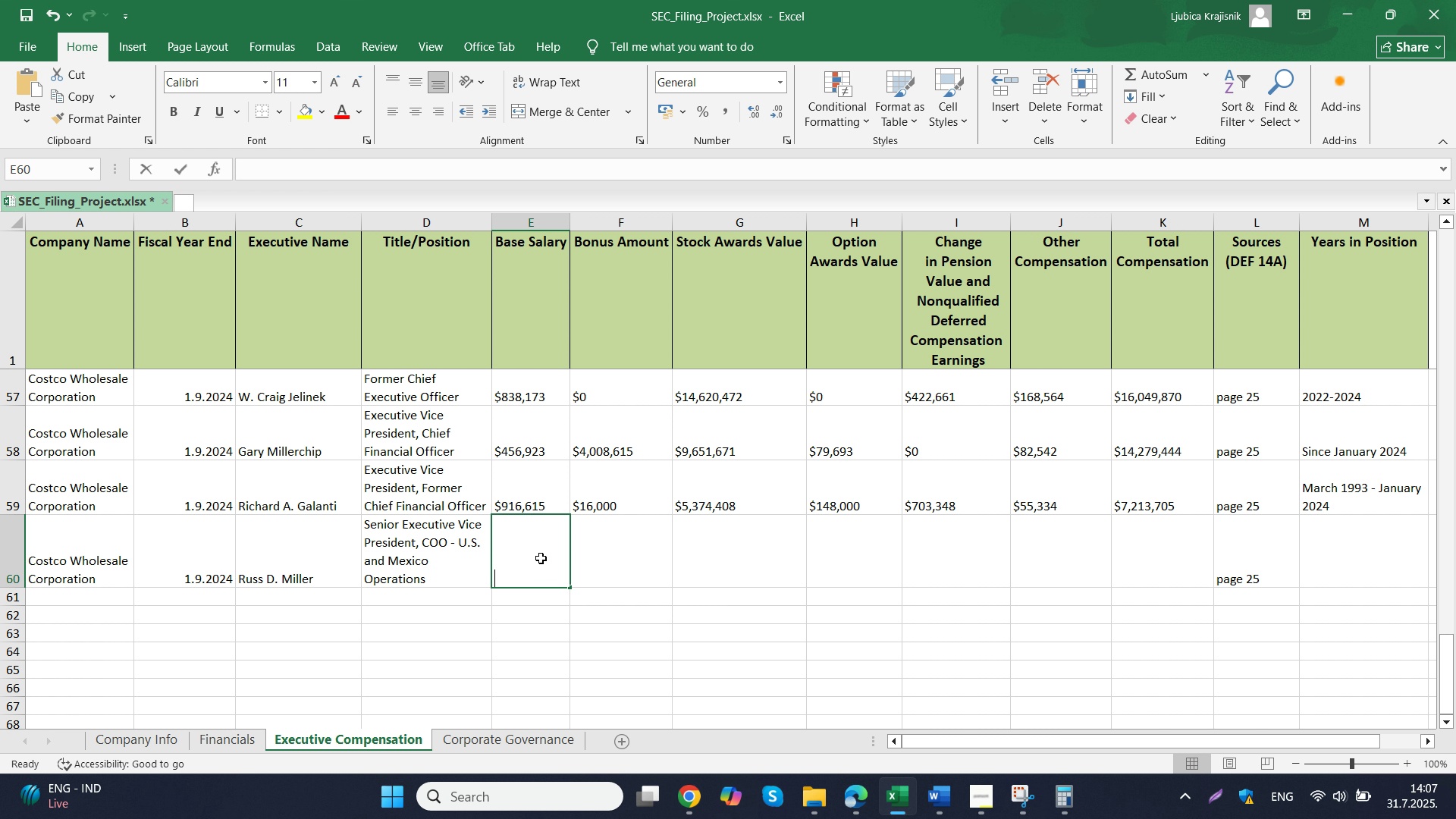 
double_click([541, 558])
 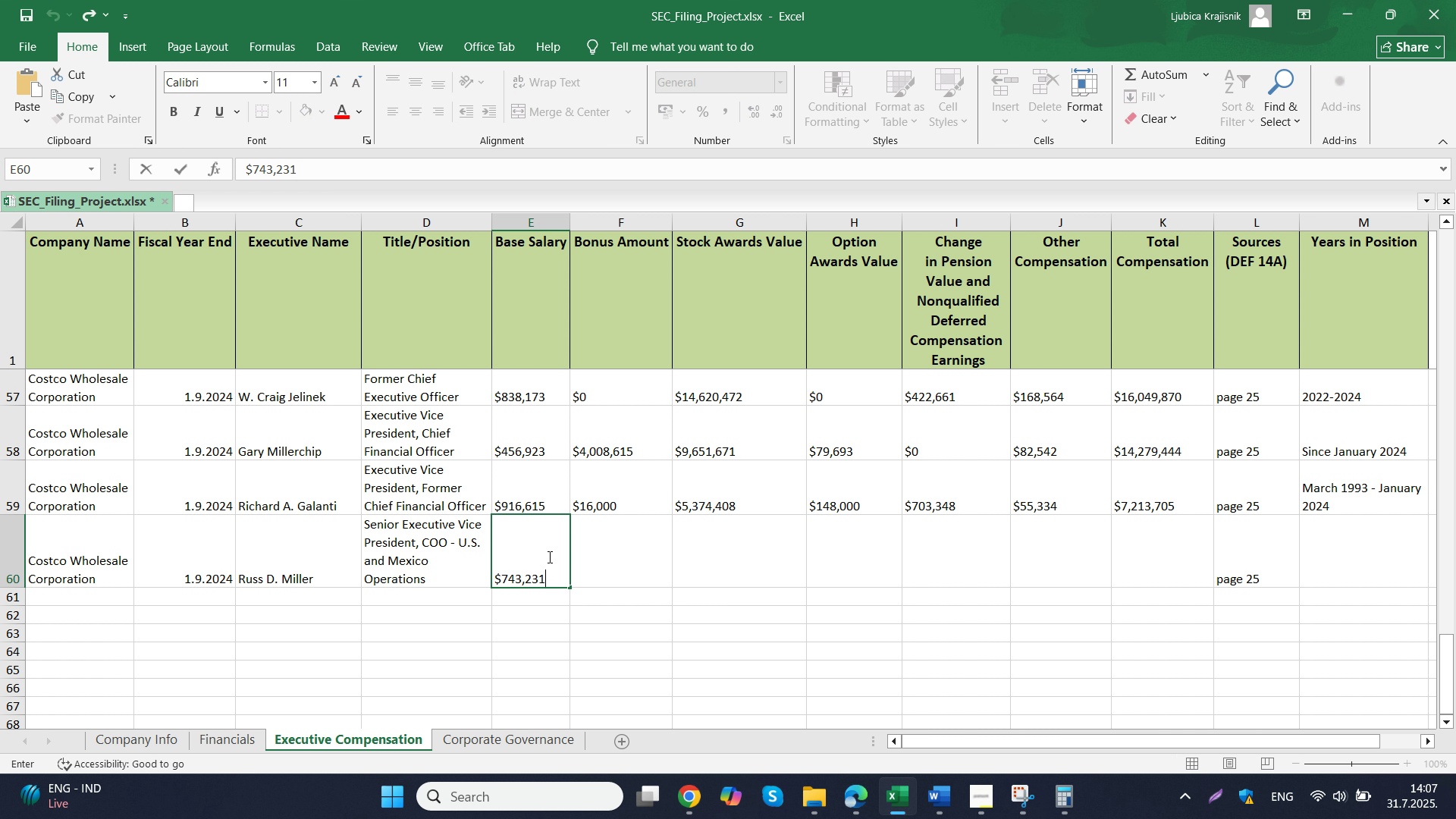 
key(Control+ControlLeft)
 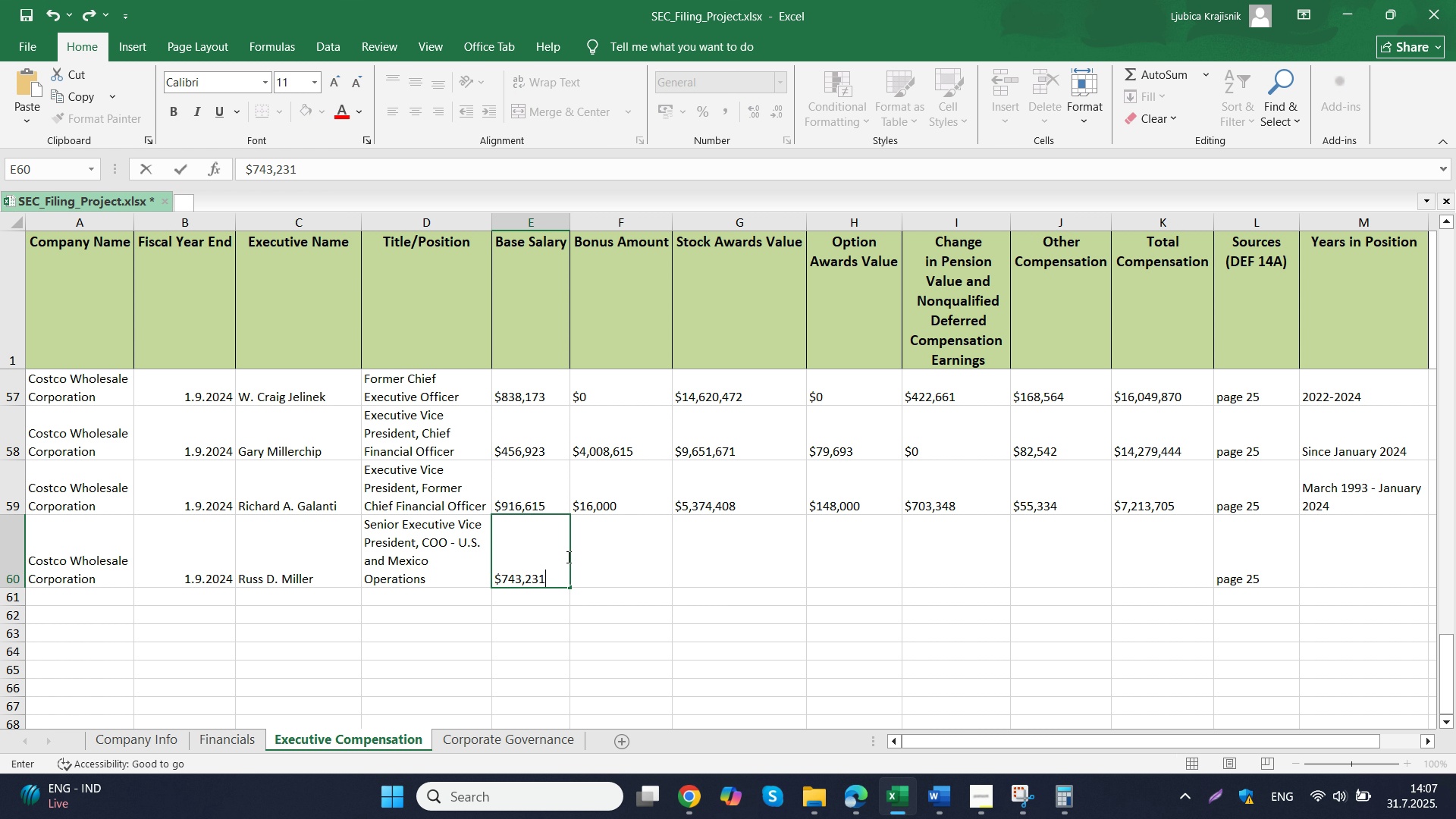 
key(Control+V)
 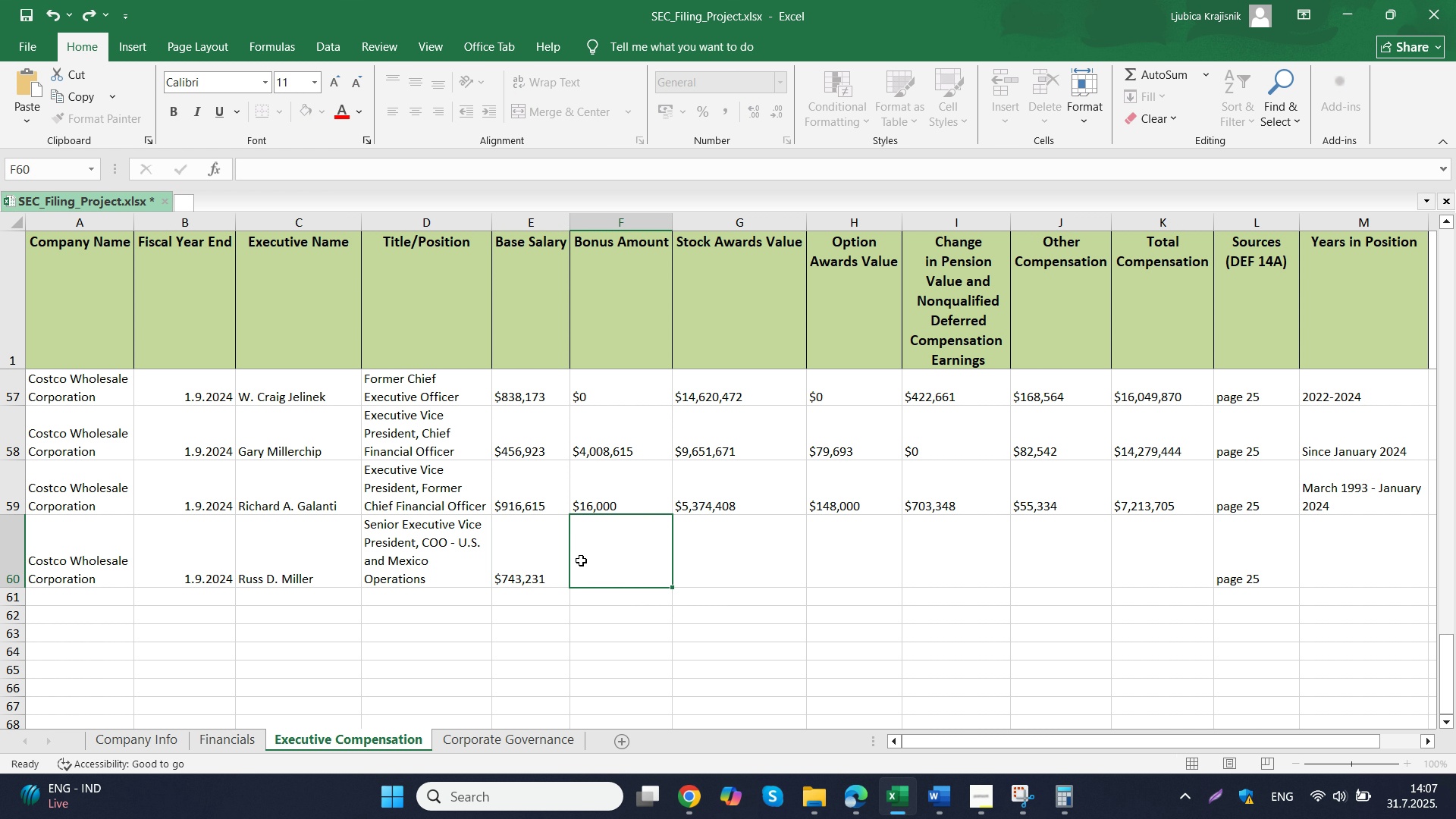 
triple_click([580, 557])
 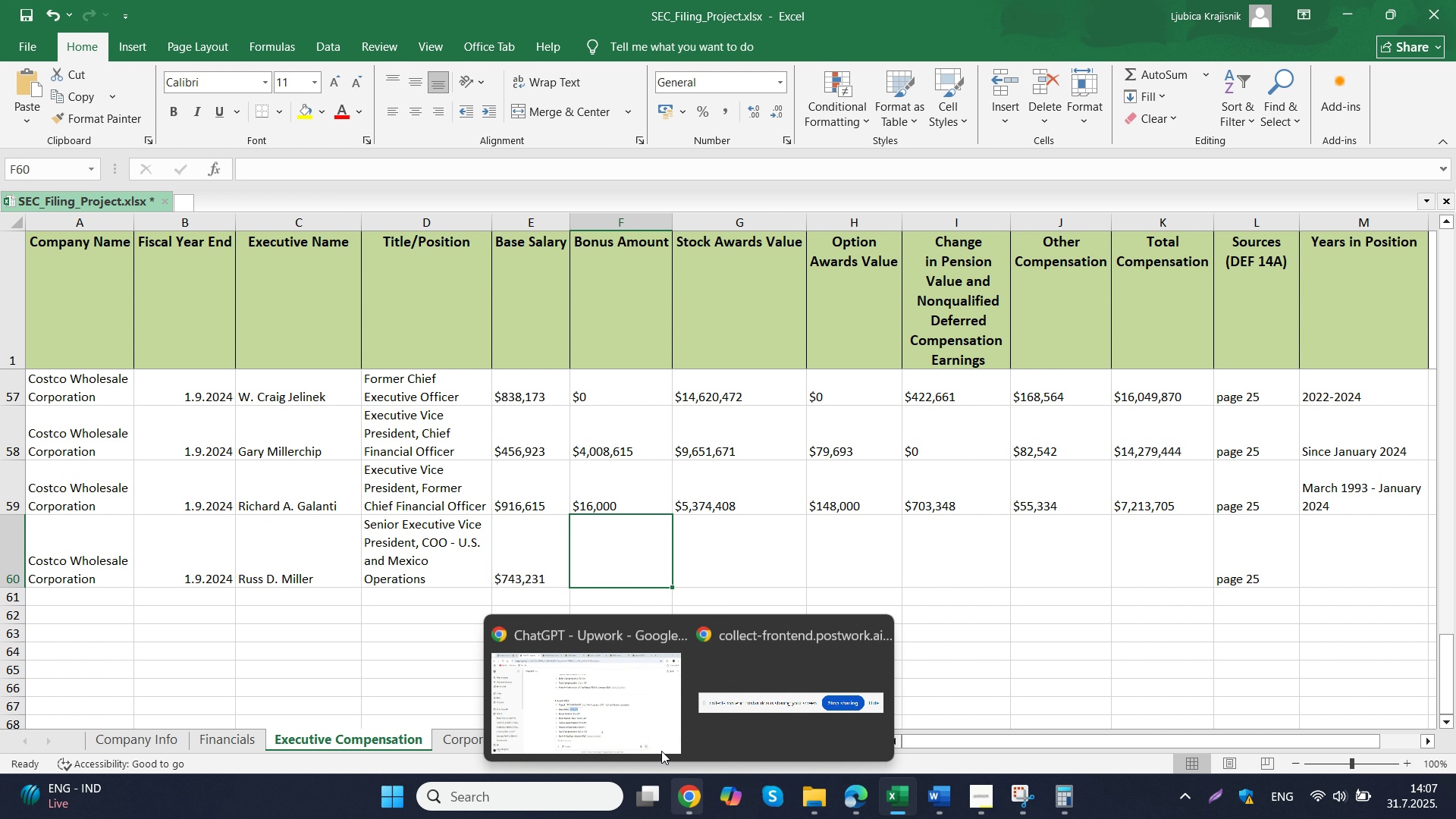 
left_click([598, 682])
 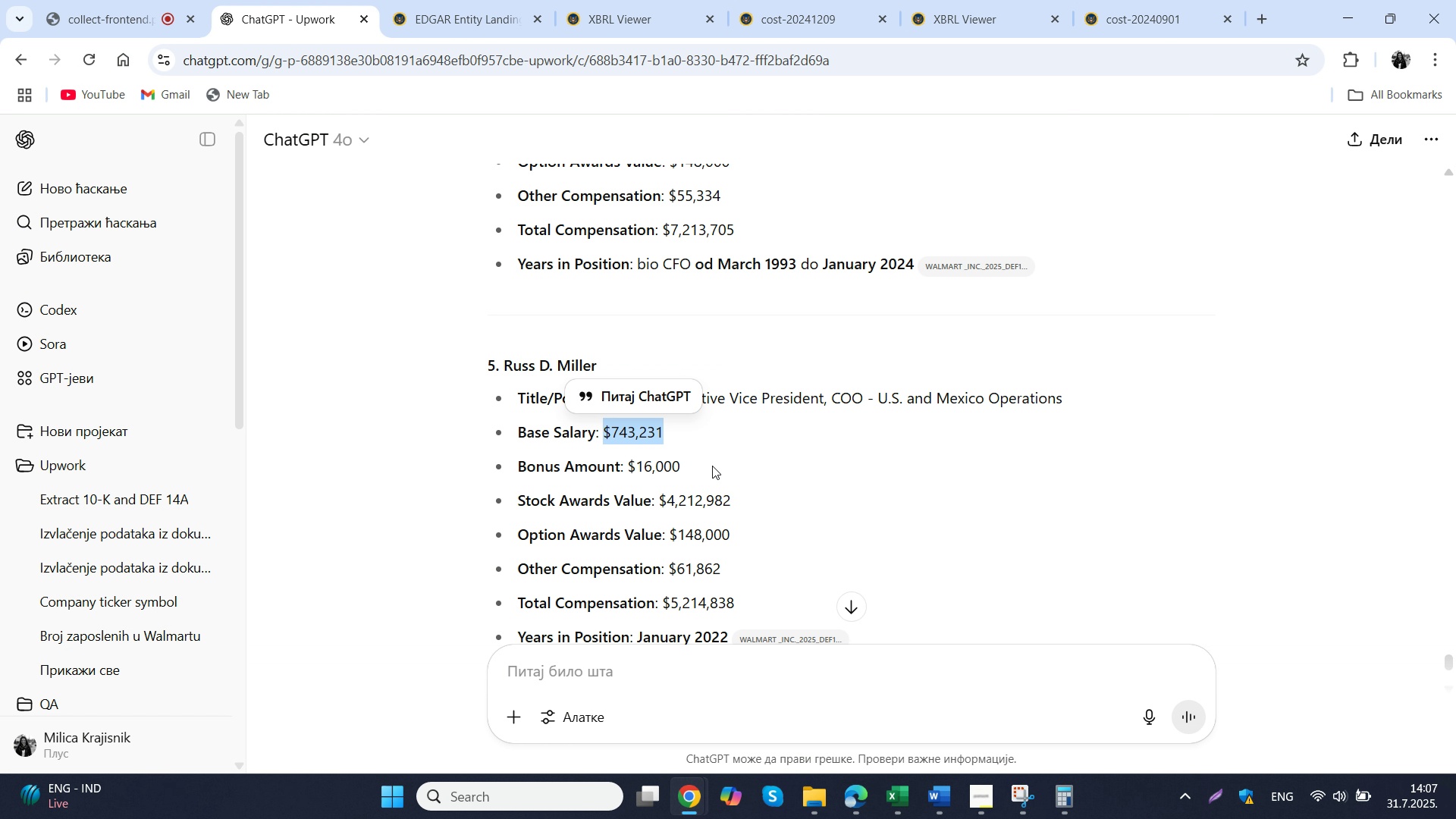 
left_click_drag(start_coordinate=[712, 463], to_coordinate=[628, 462])
 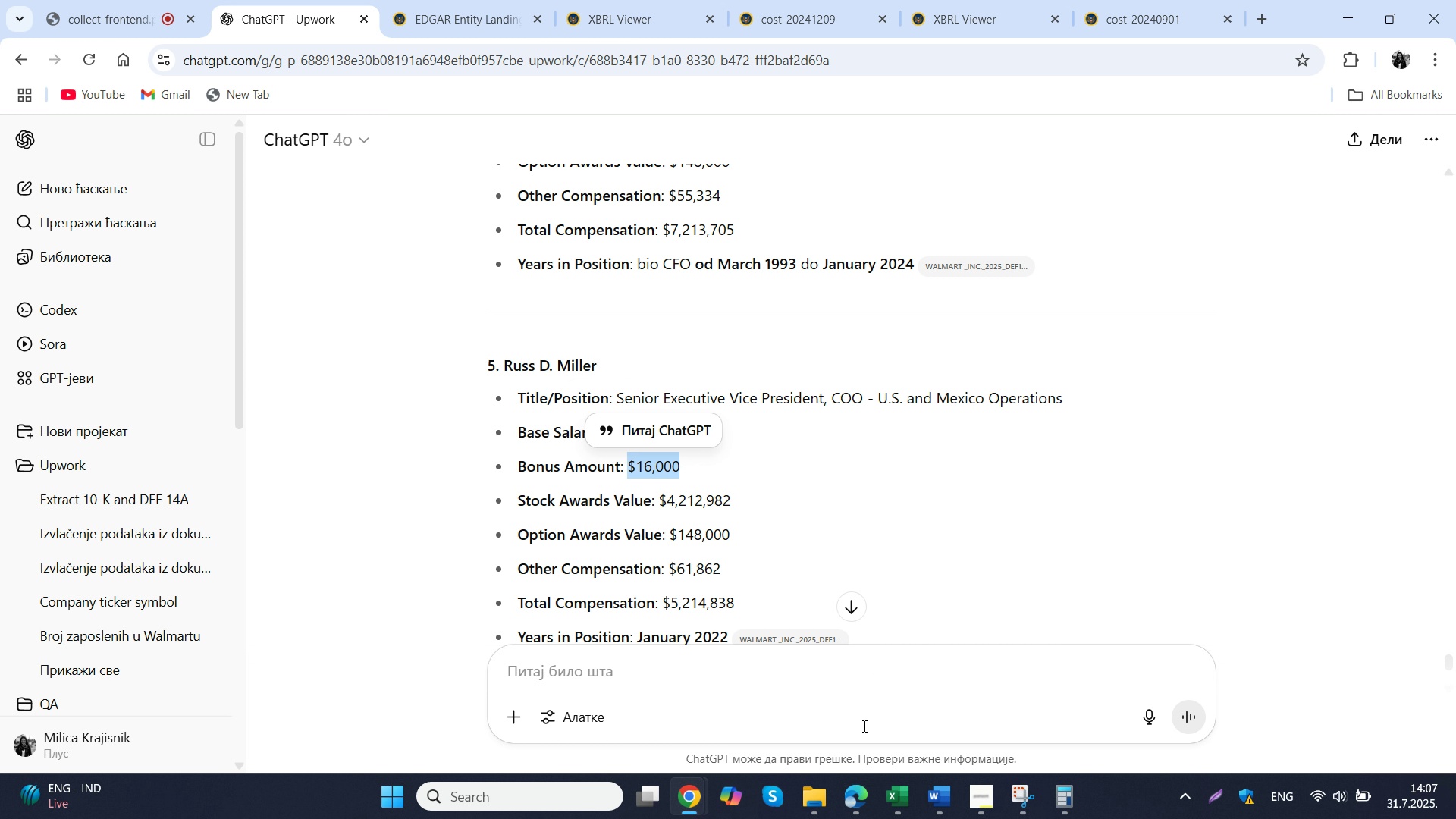 
key(Control+ControlLeft)
 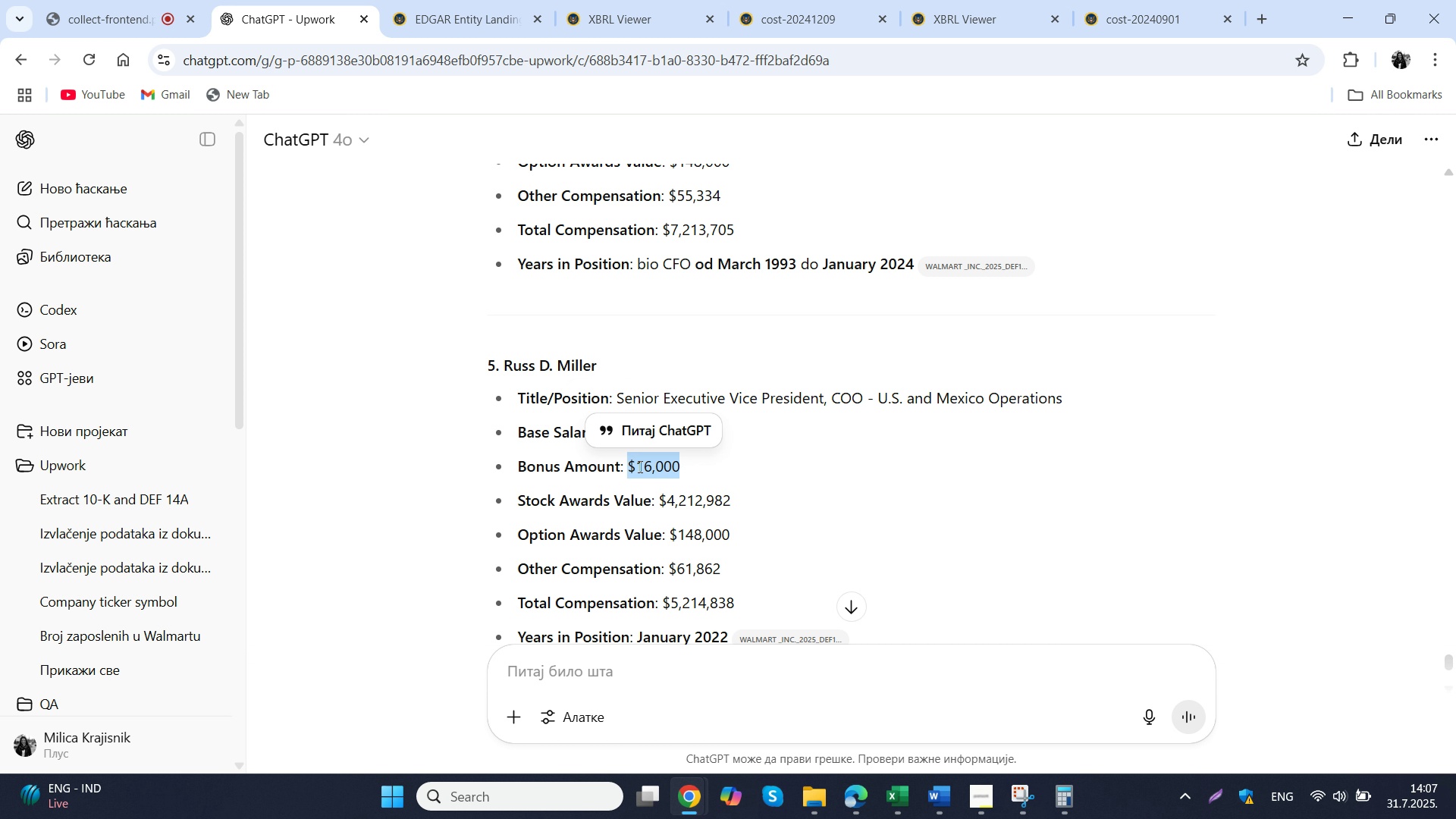 
key(Control+C)
 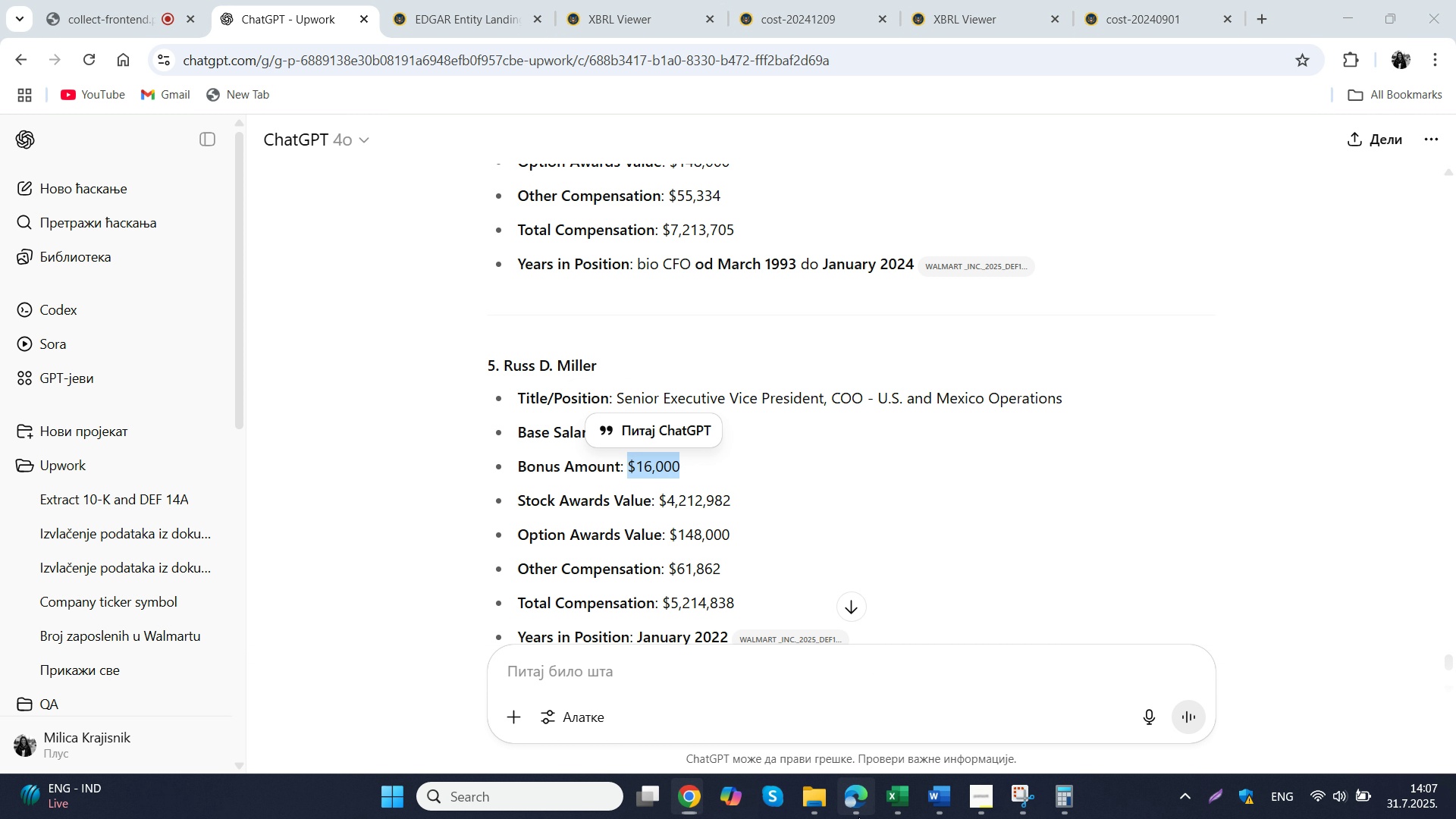 
left_click([858, 817])
 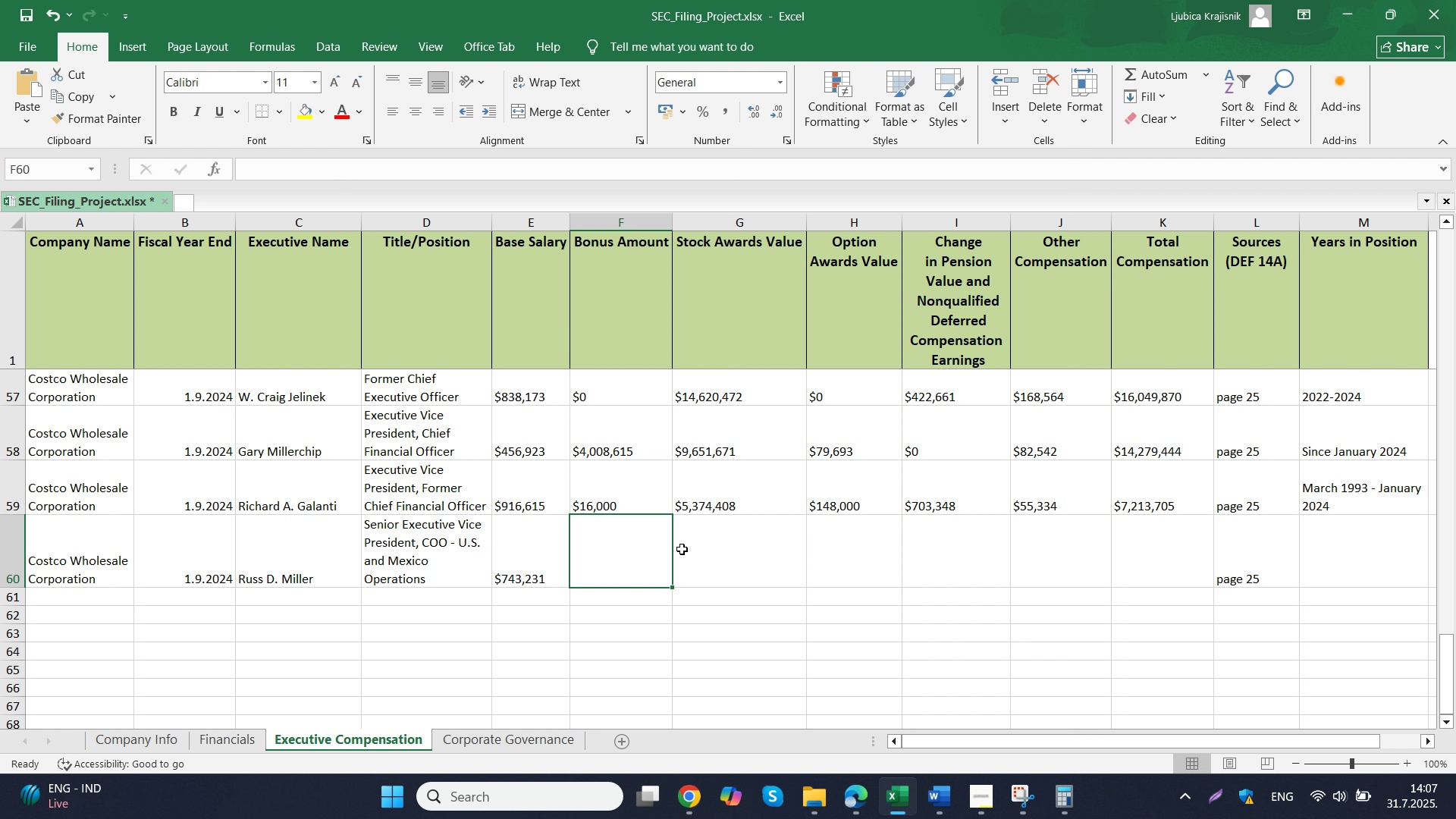 
left_click([645, 544])
 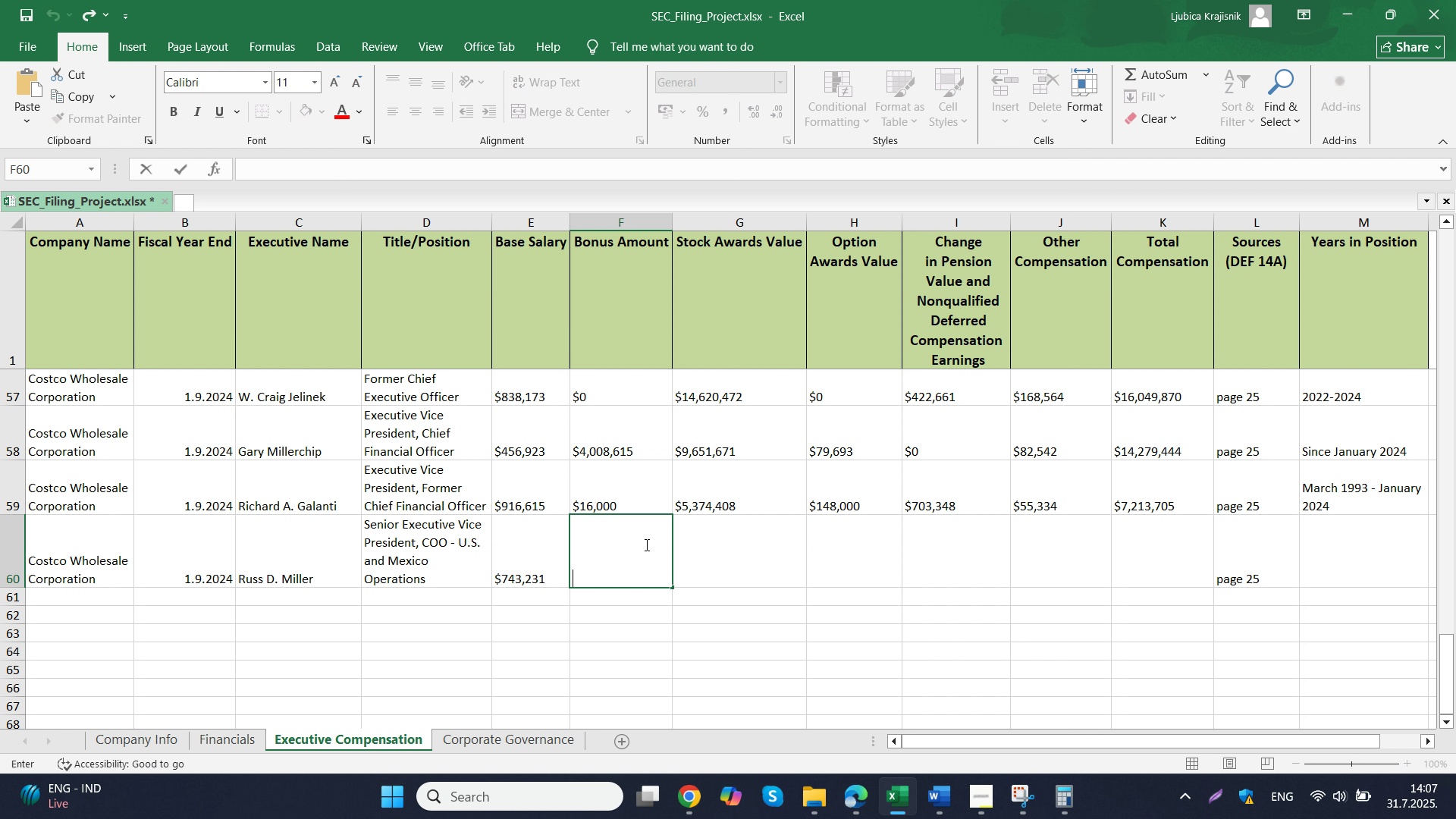 
key(Control+ControlLeft)
 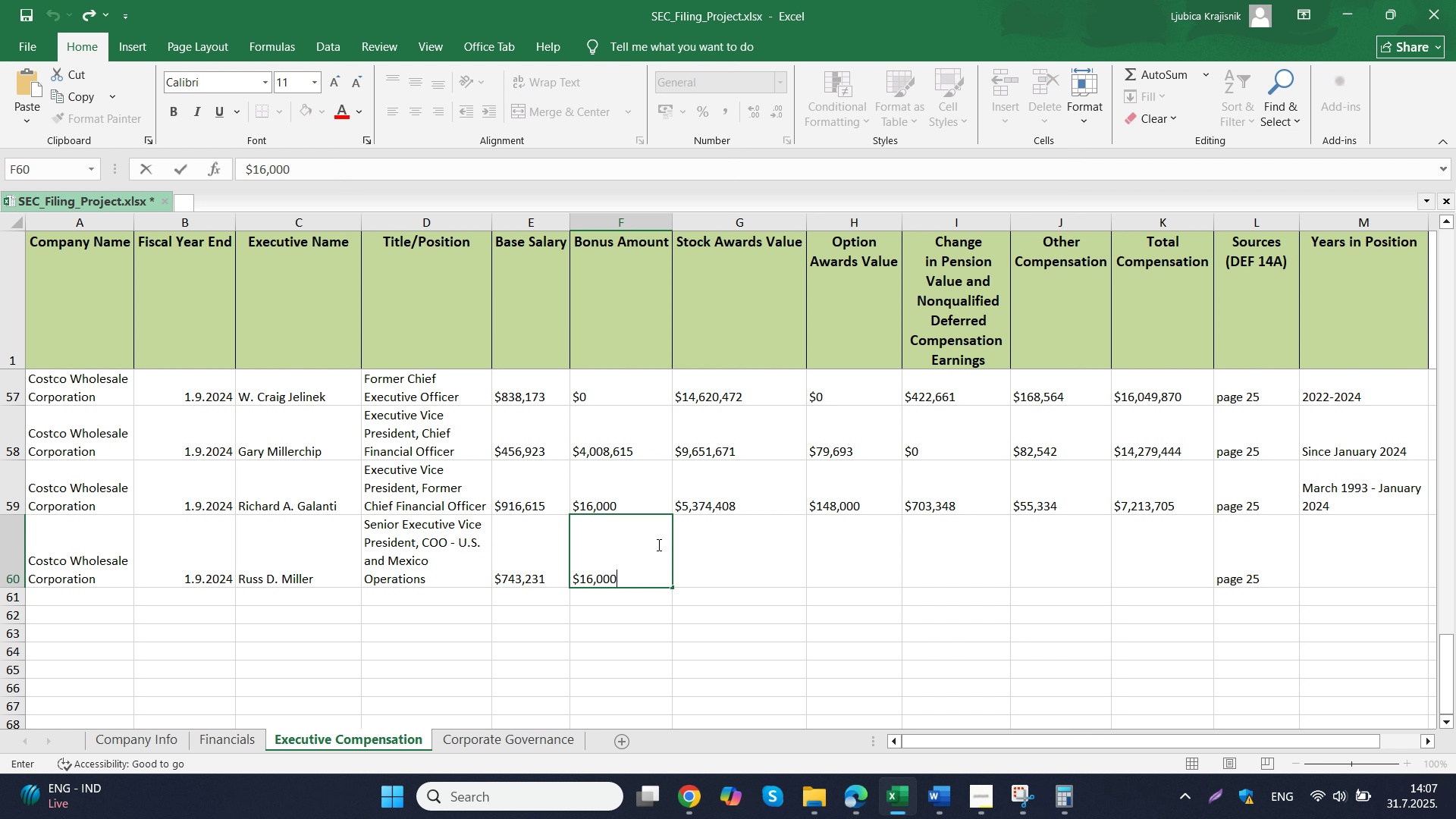 
double_click([645, 544])
 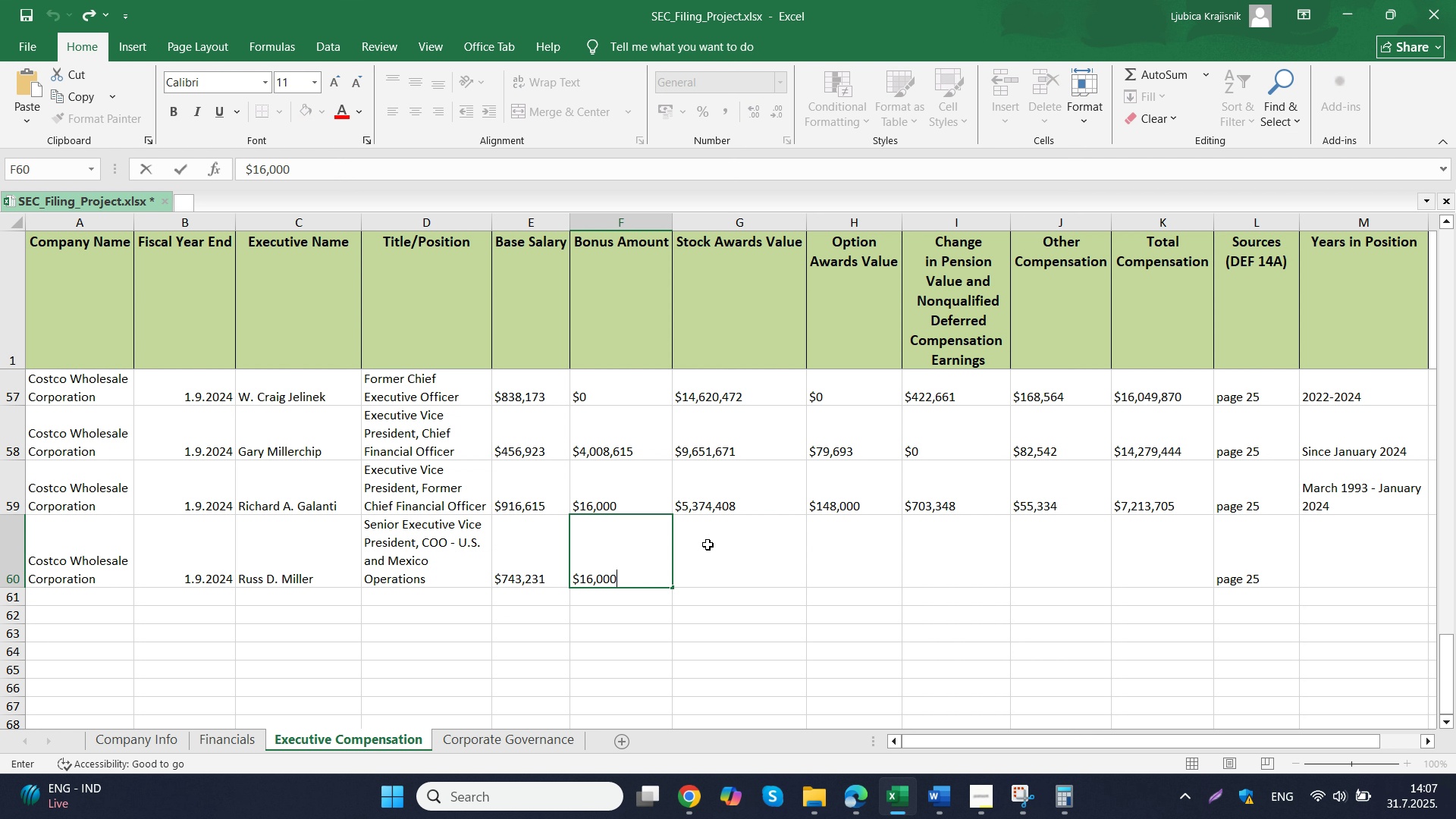 
key(Control+V)
 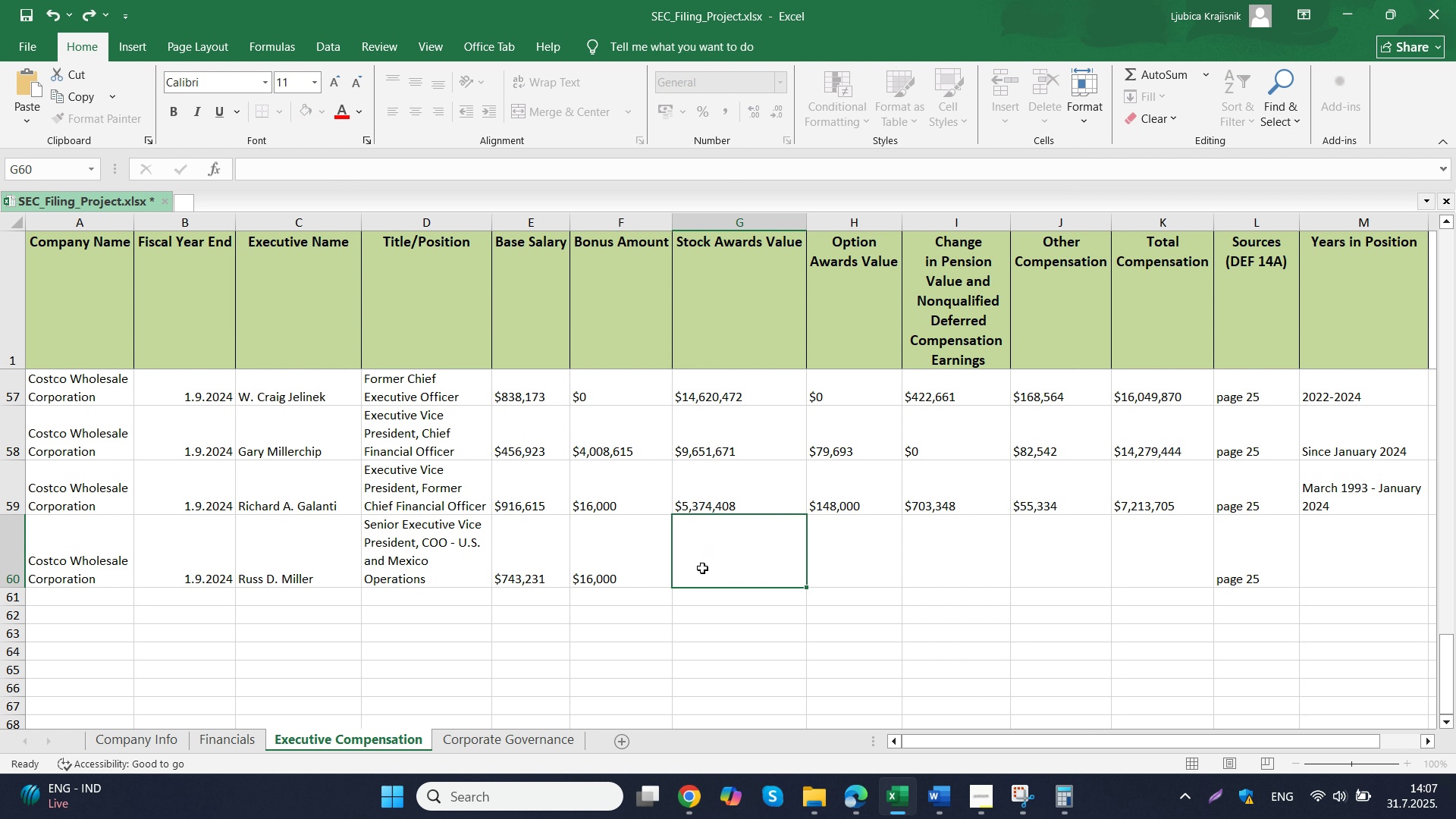 
triple_click([708, 544])
 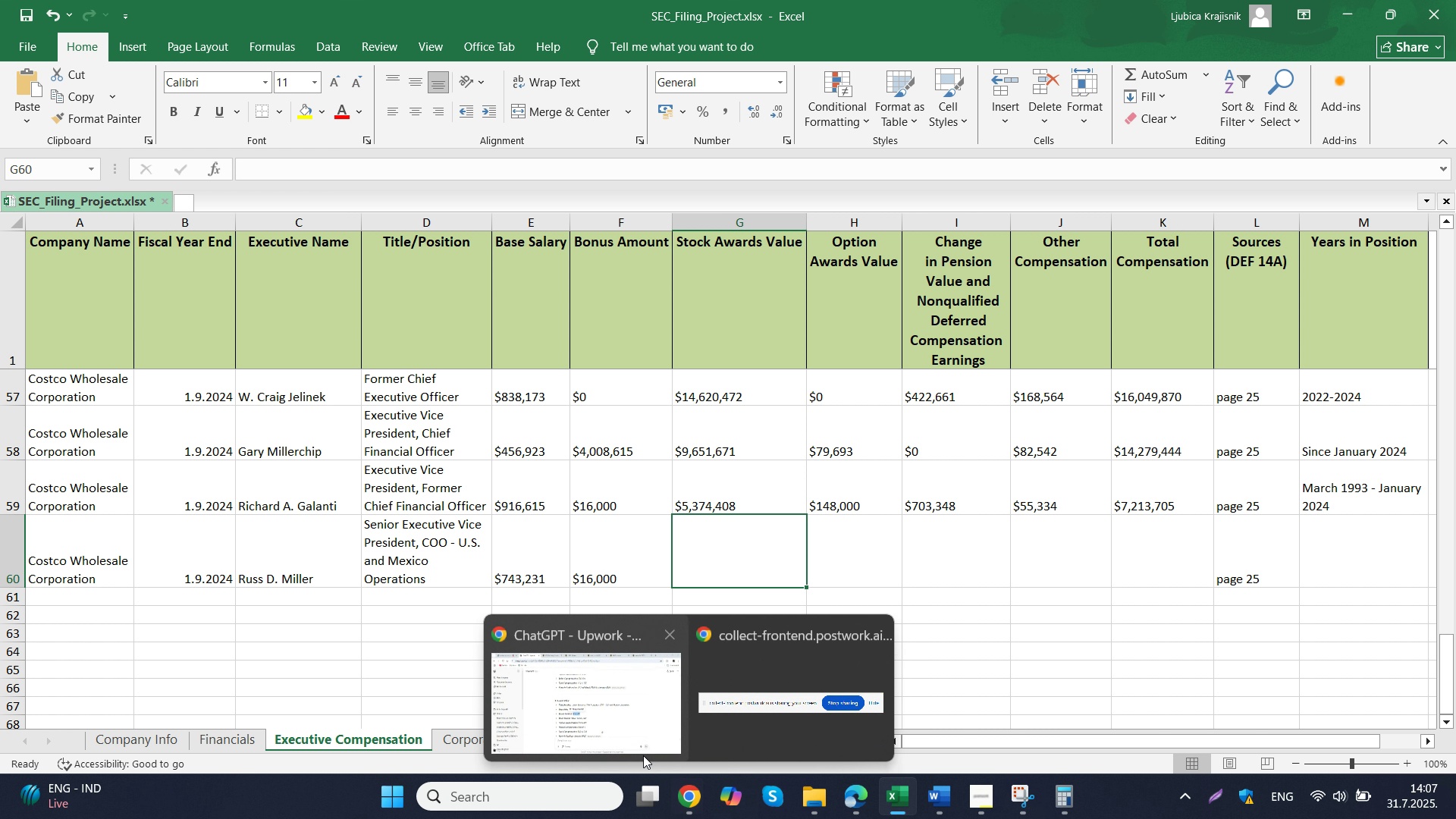 
left_click([643, 755])
 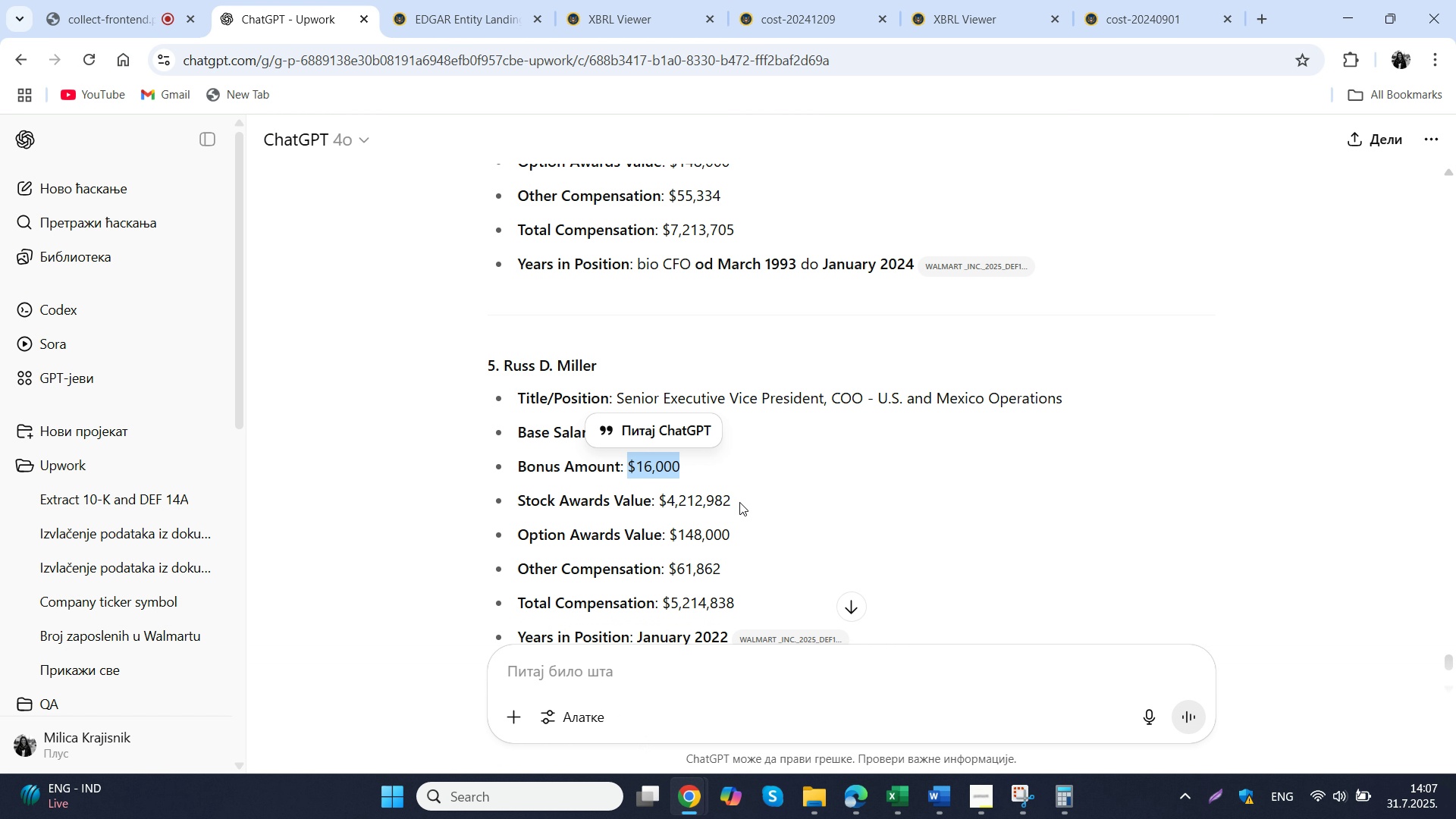 
left_click_drag(start_coordinate=[739, 502], to_coordinate=[658, 500])
 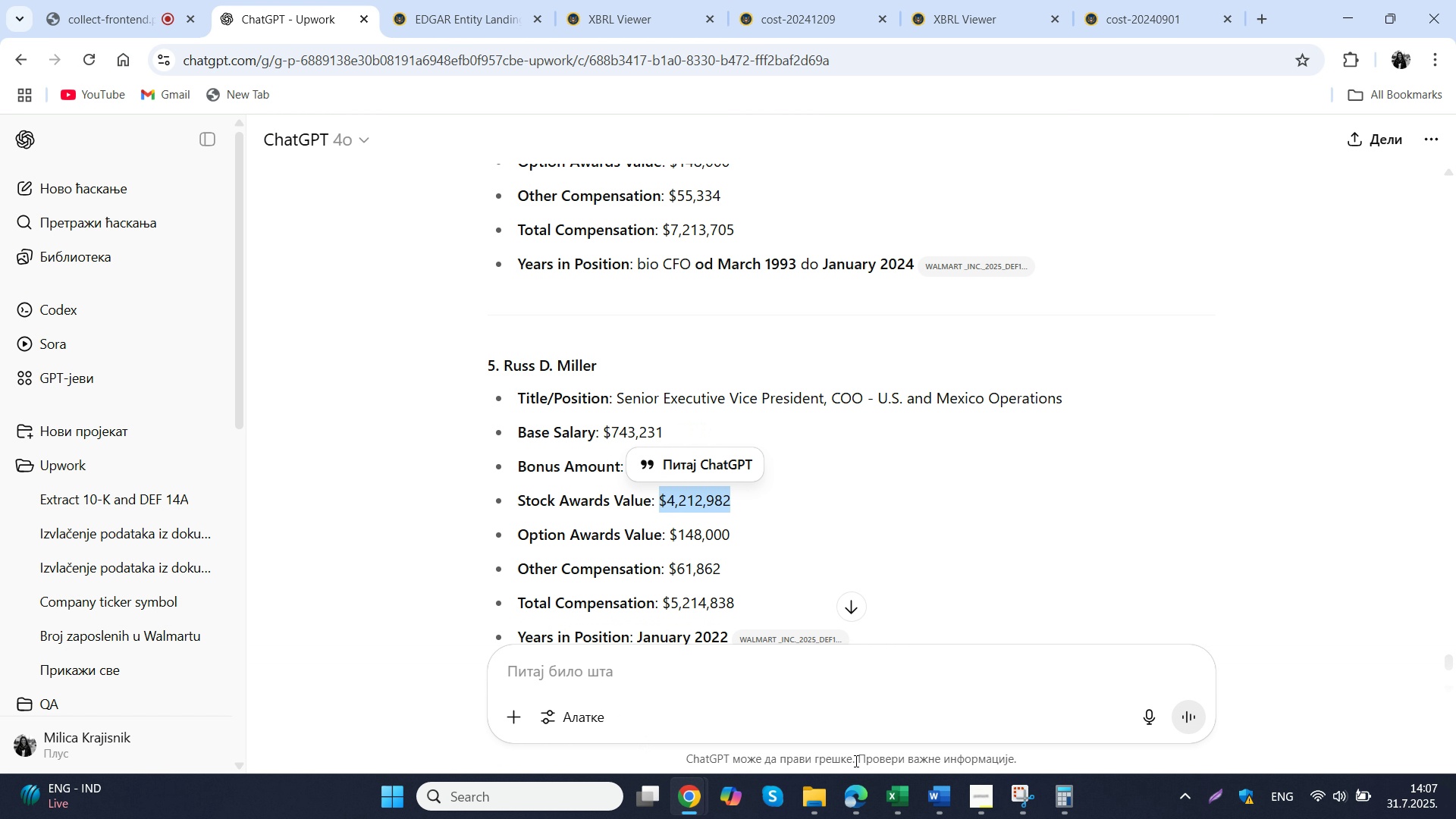 
key(Control+ControlLeft)
 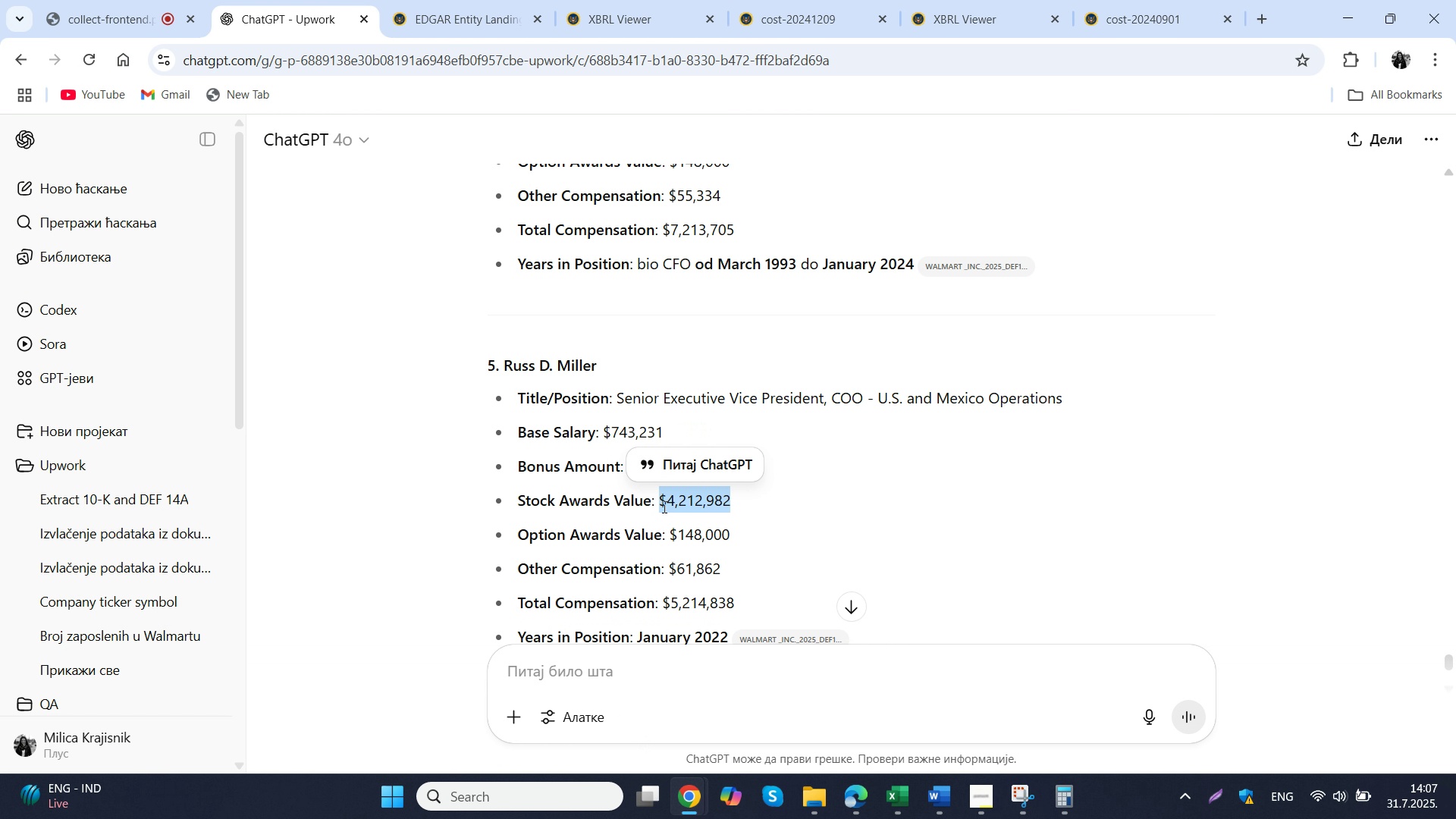 
key(Control+C)
 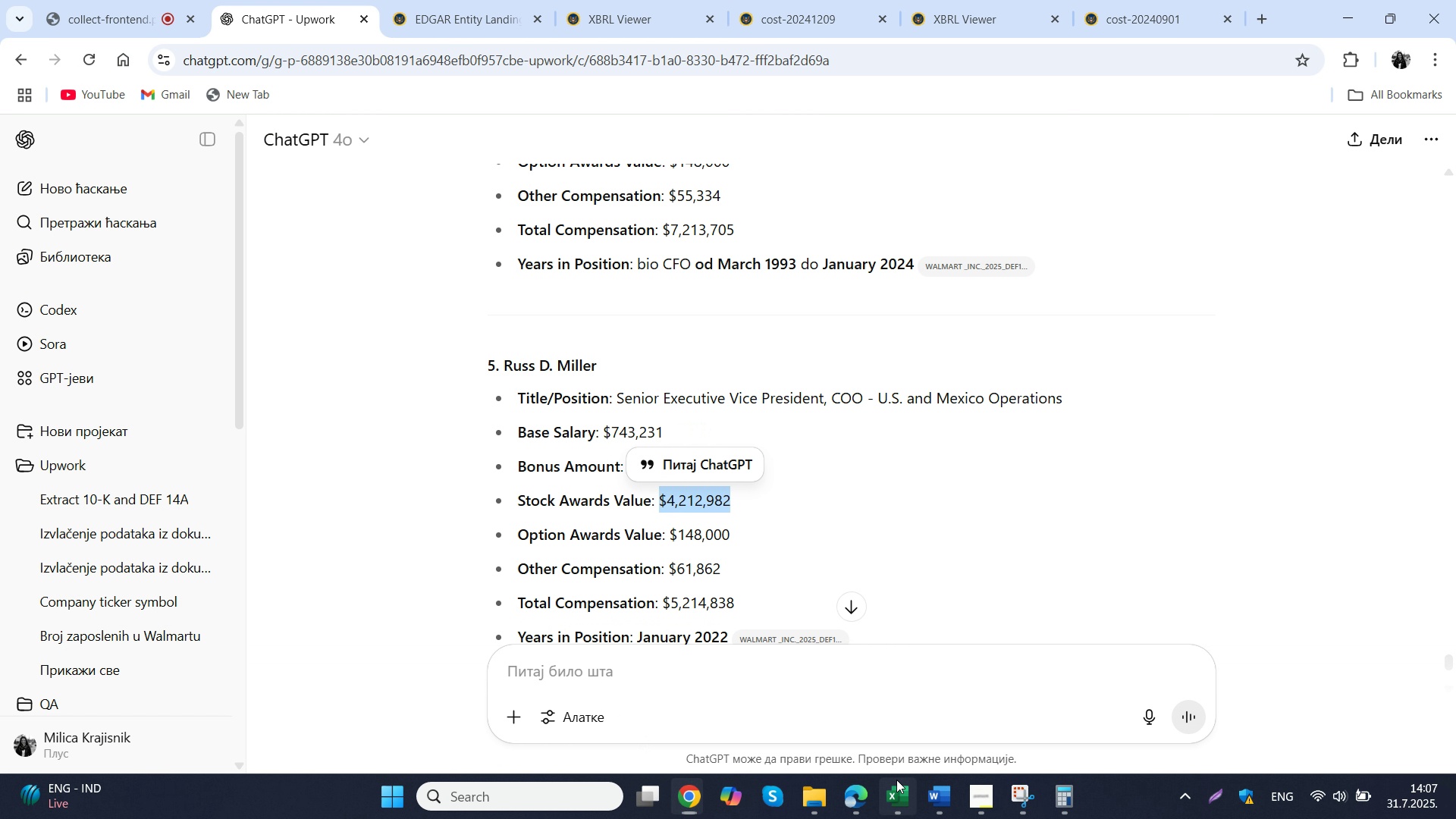 
left_click([896, 780])
 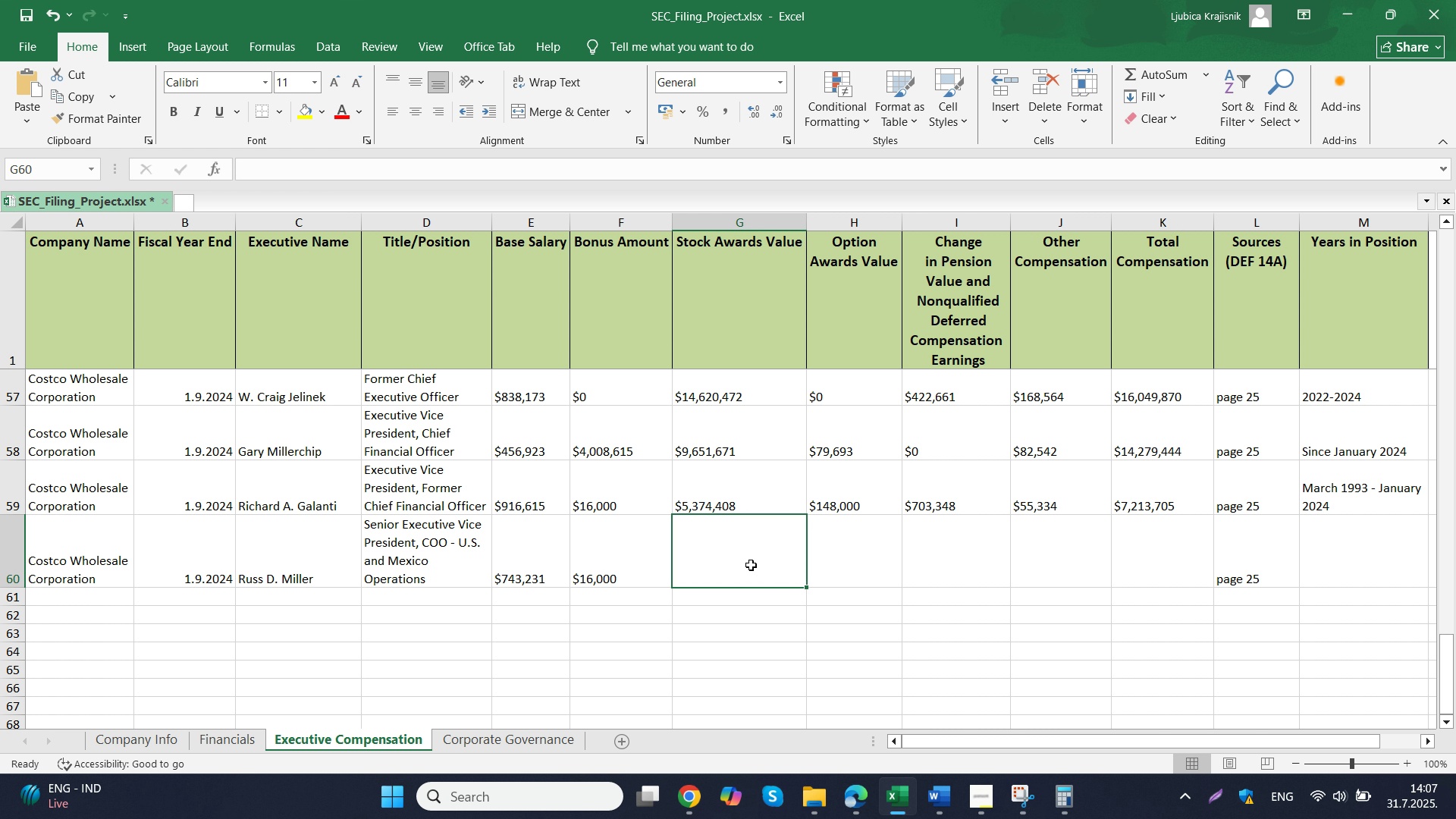 
left_click([751, 565])
 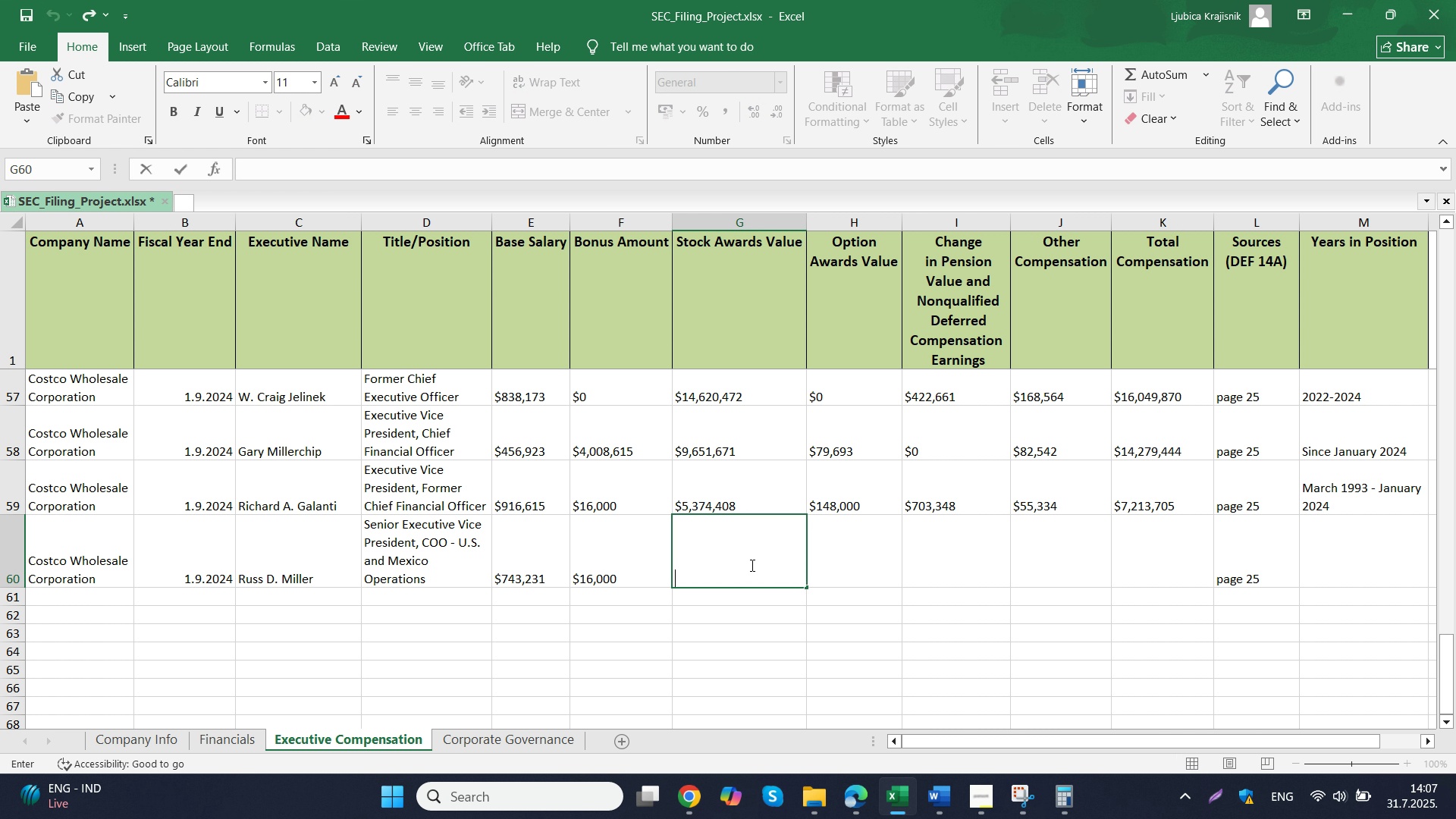 
double_click([751, 565])
 